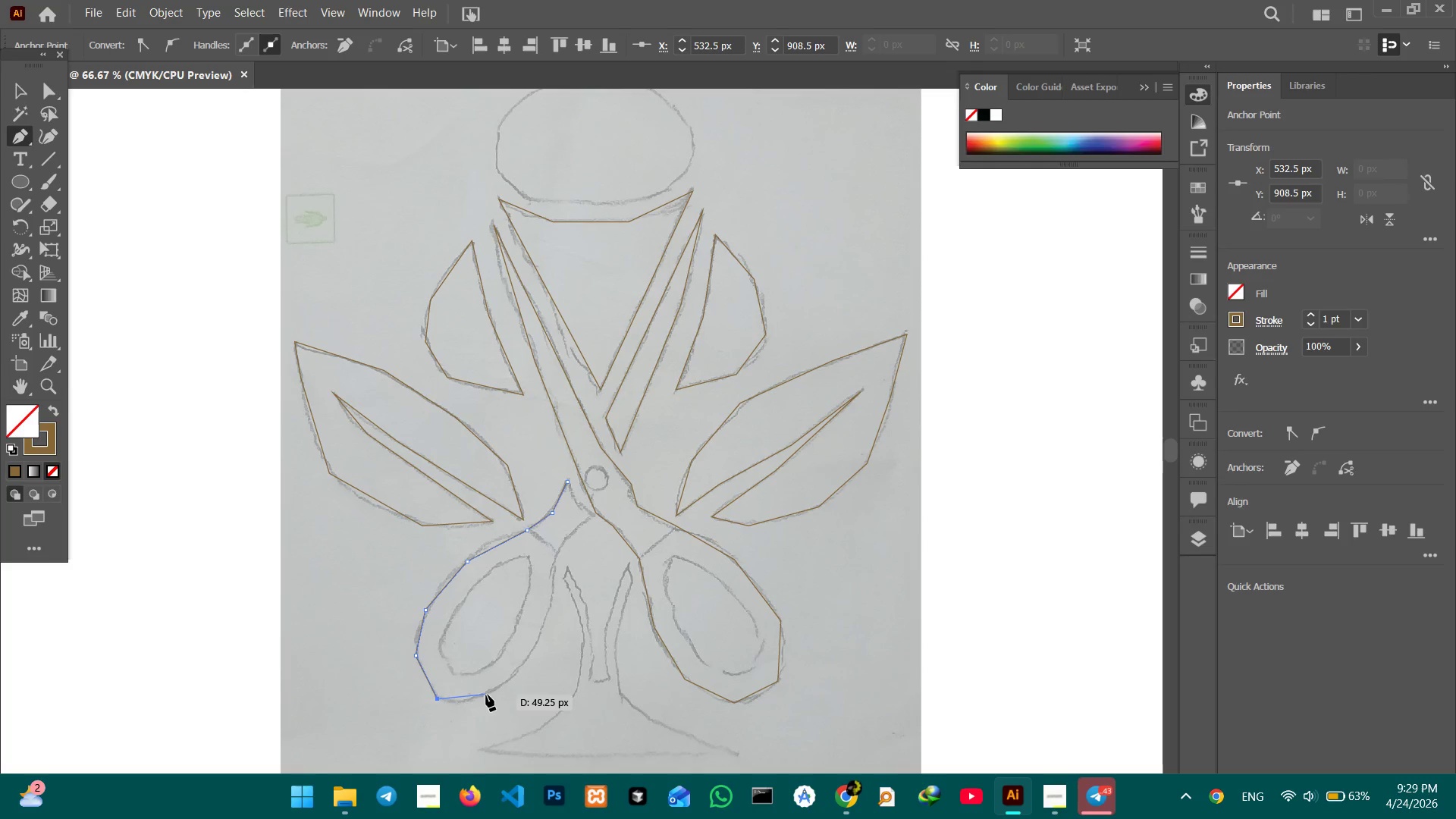 
left_click([485, 695])
 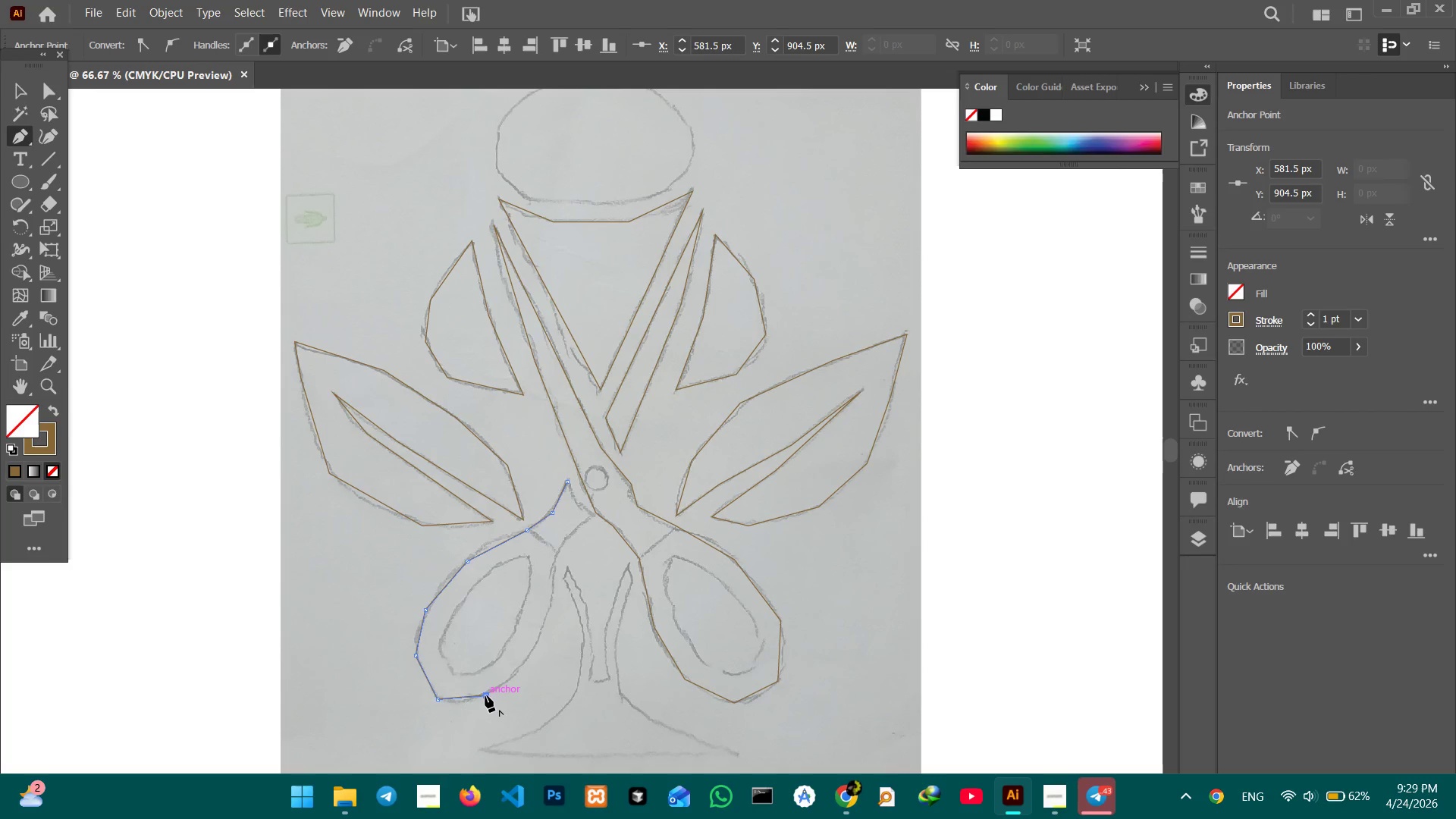 
wait(10.91)
 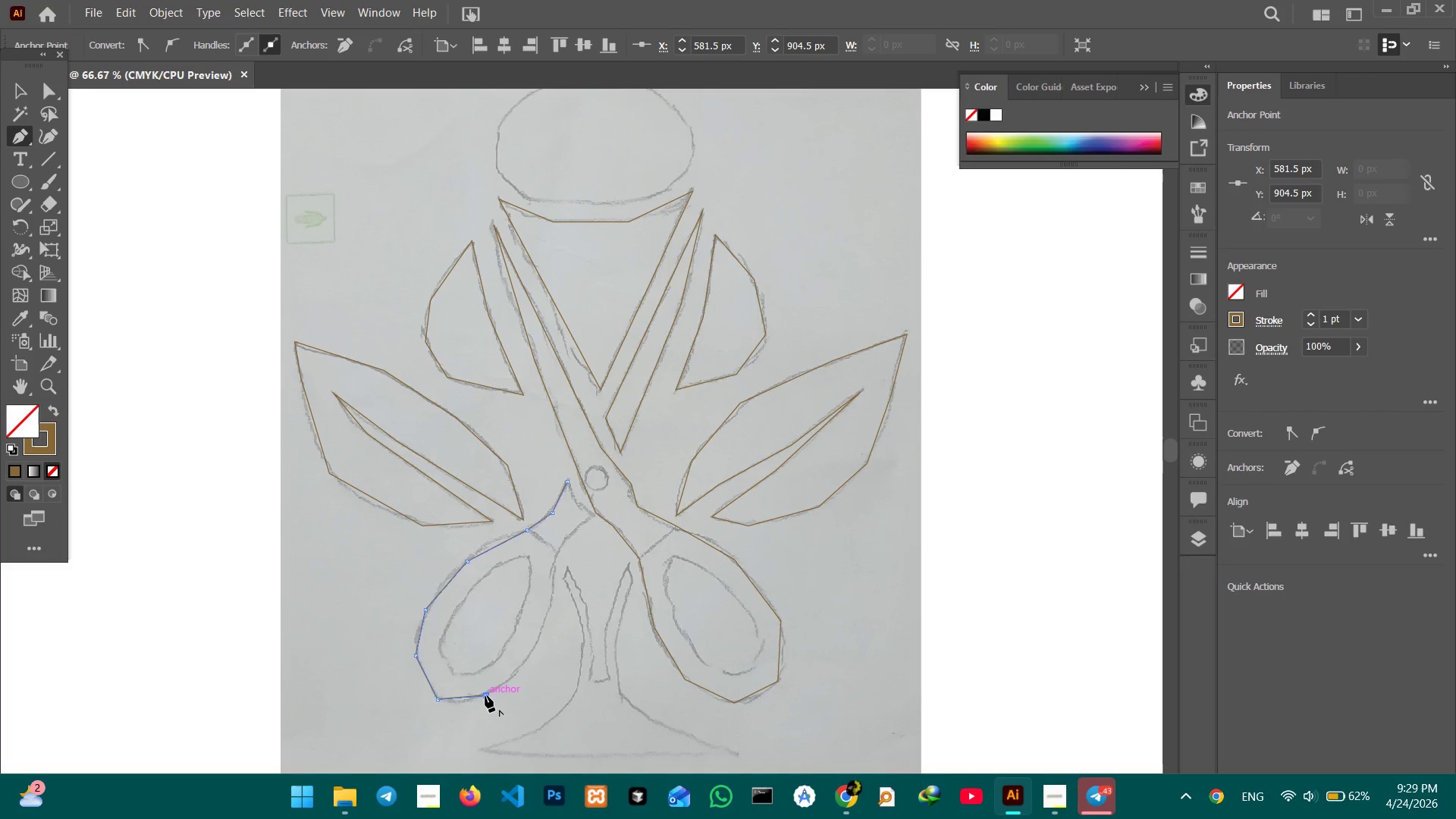 
left_click([528, 660])
 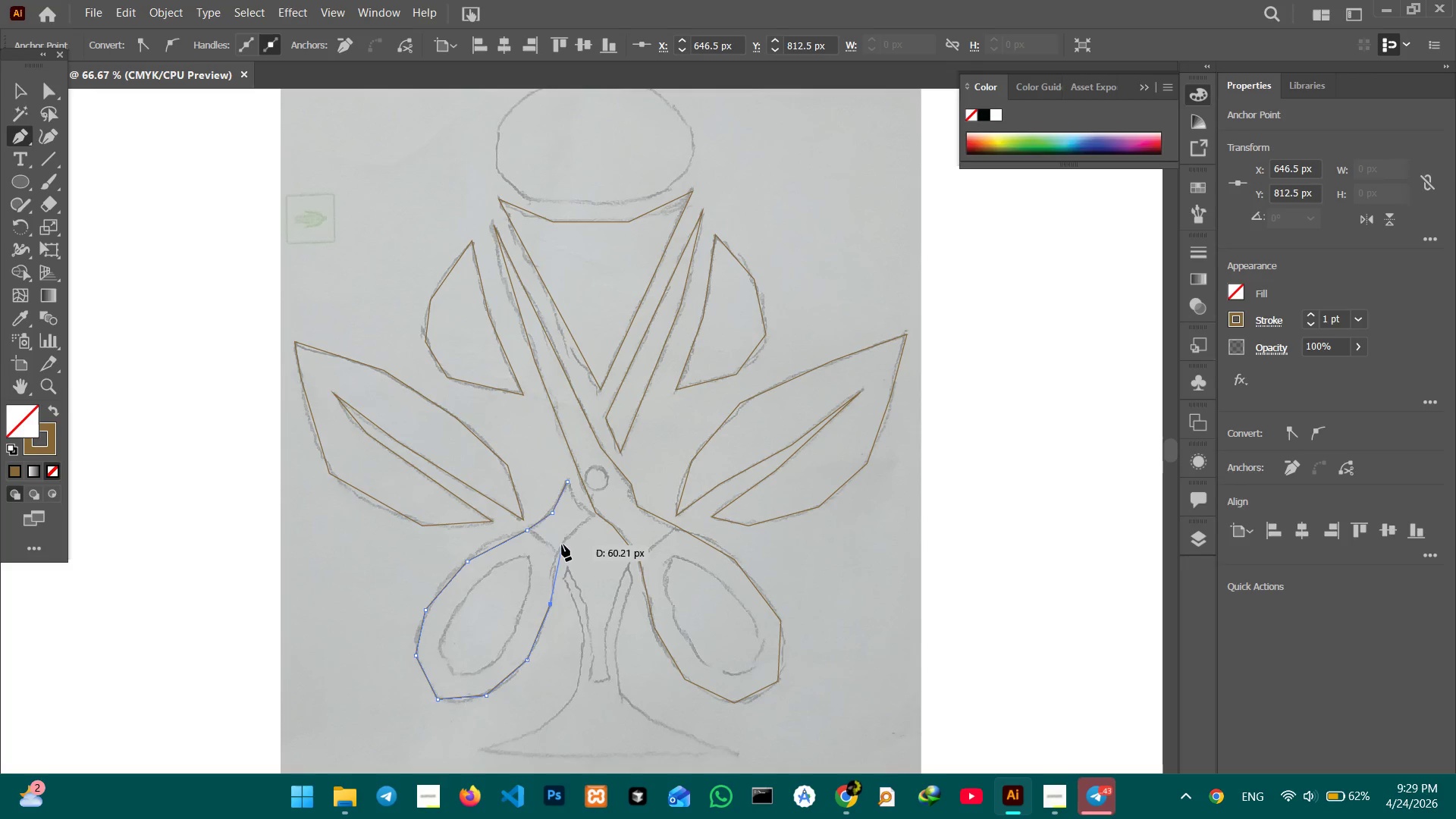 
left_click([556, 551])
 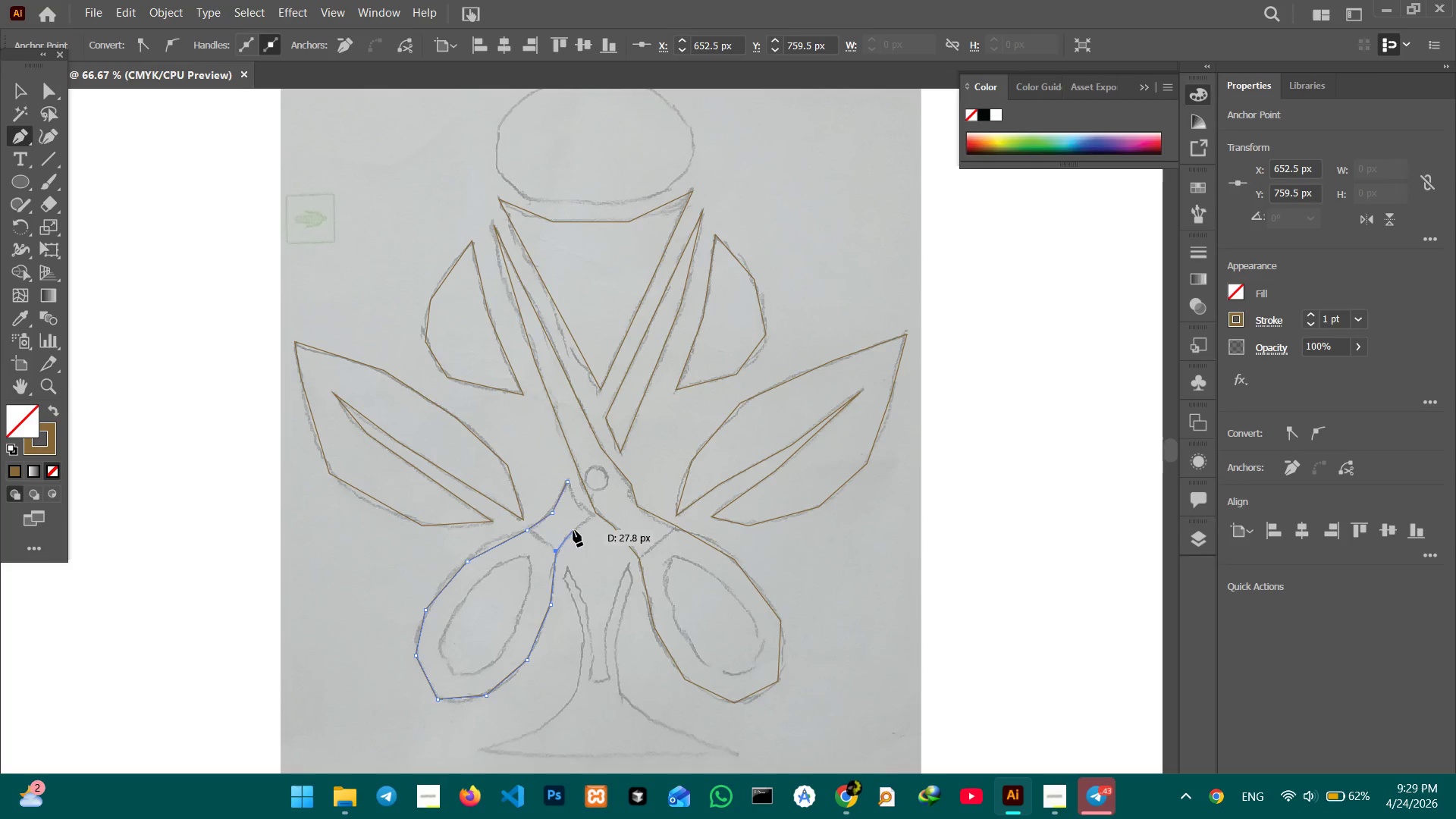 
left_click([573, 530])
 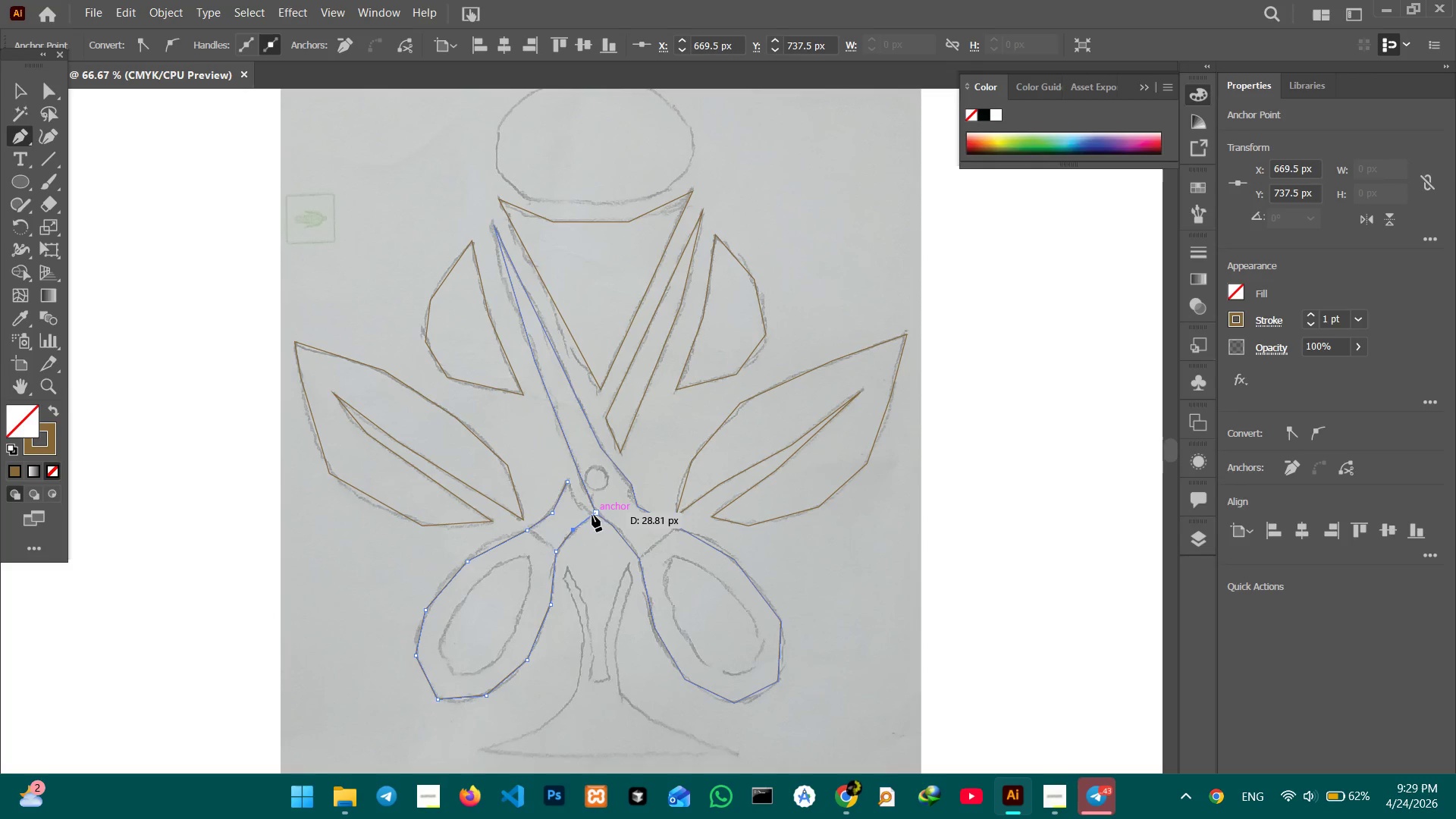 
left_click([592, 515])
 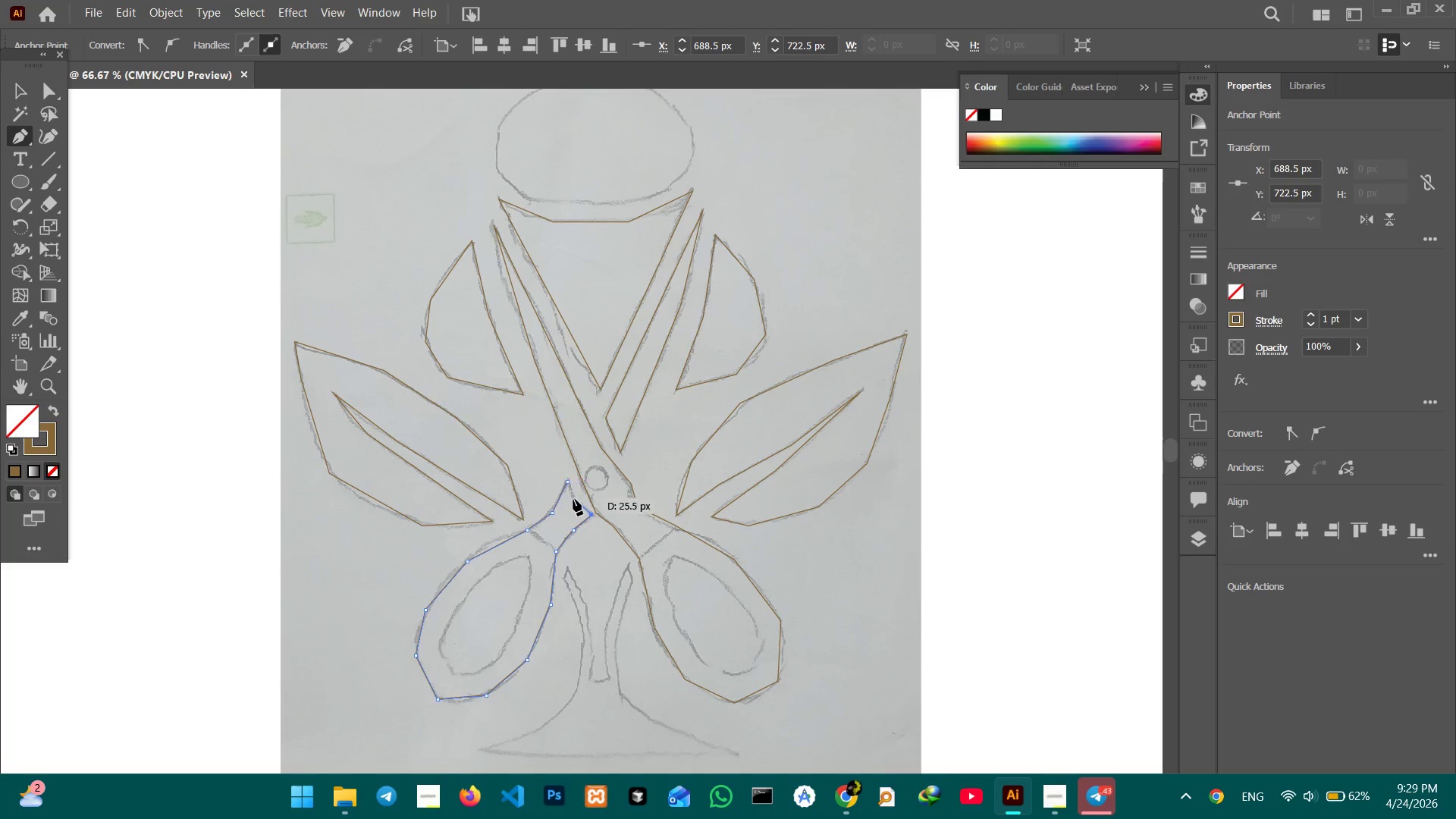 
left_click([574, 501])
 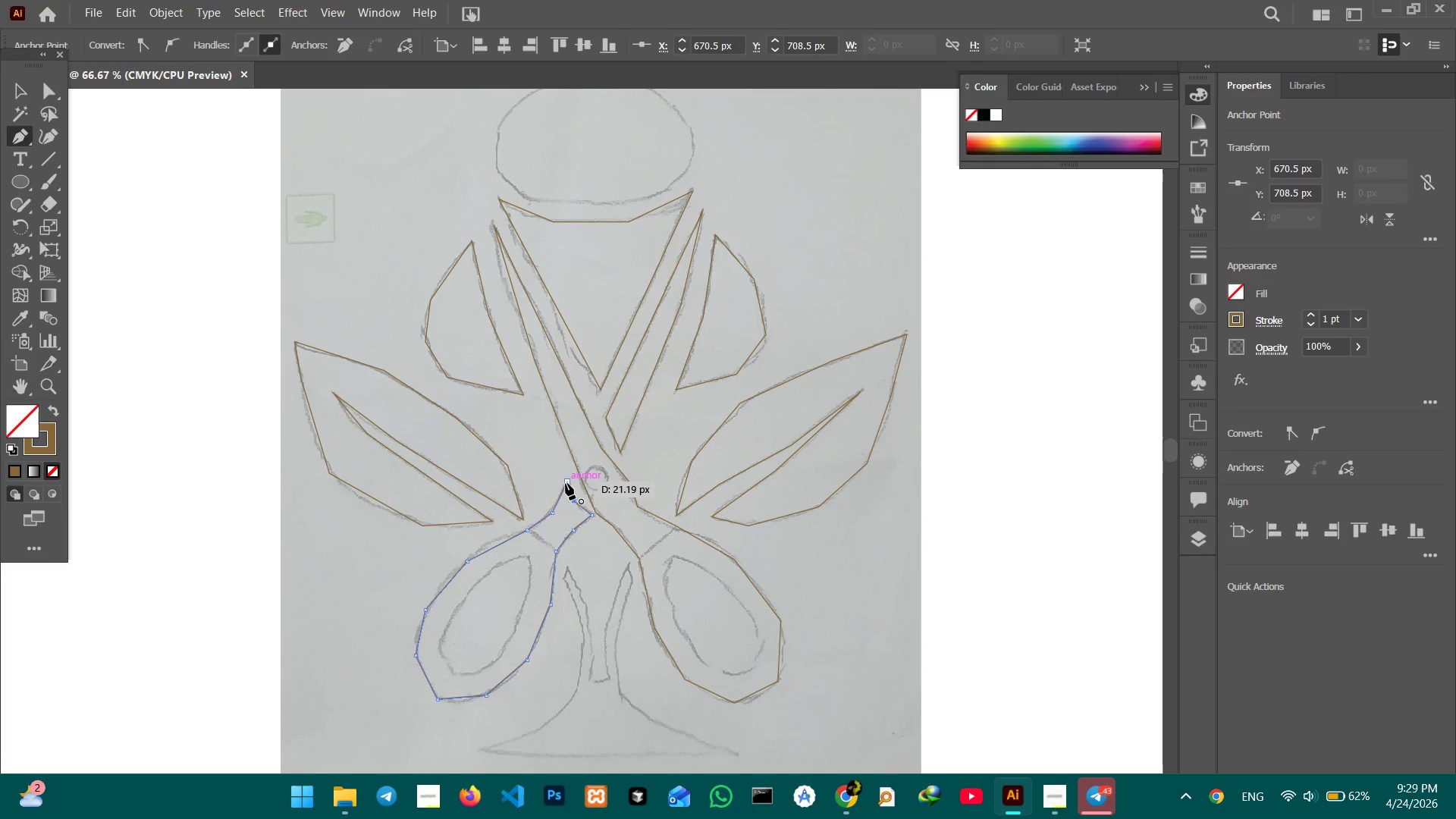 
left_click([566, 483])
 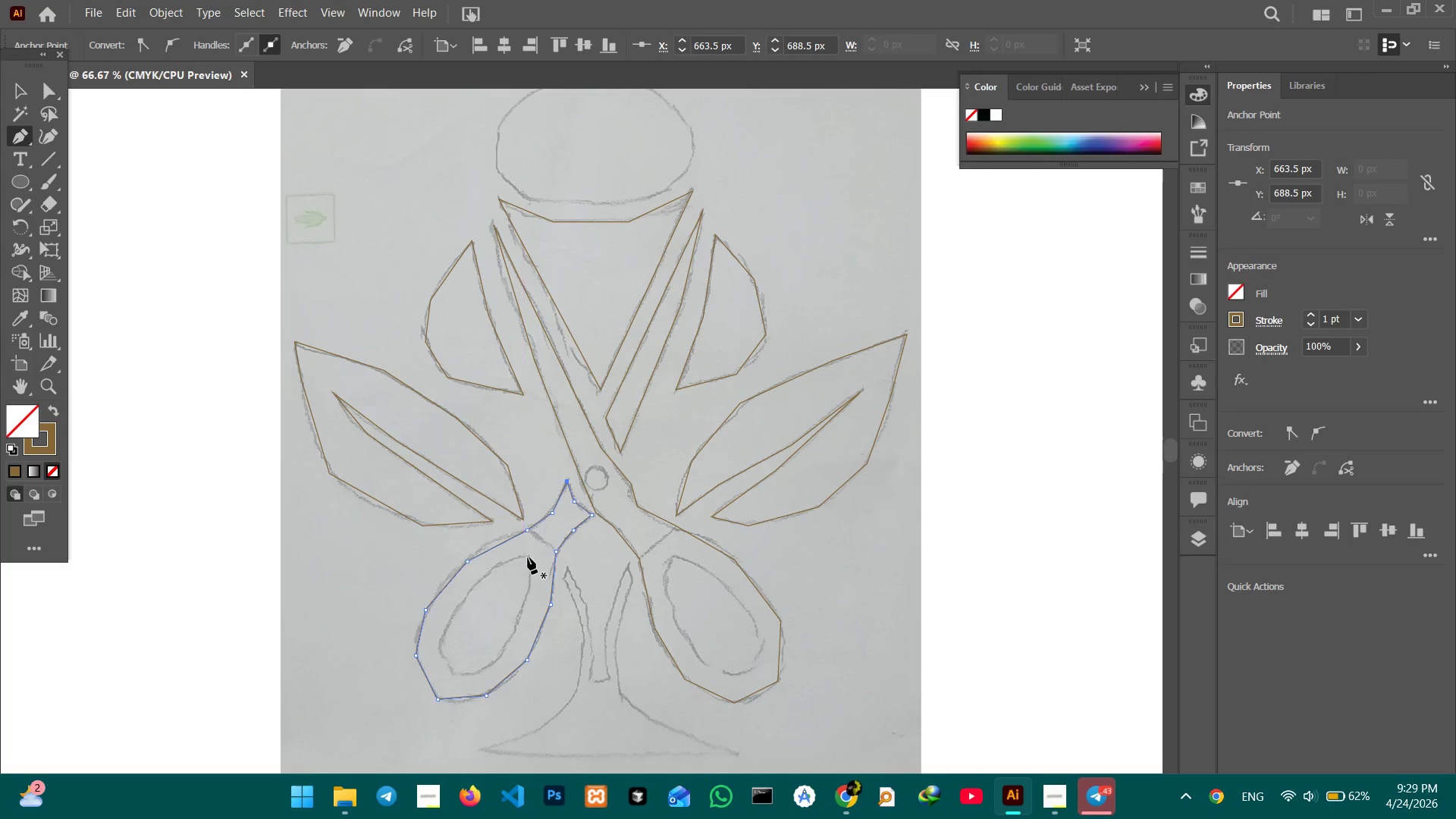 
left_click([528, 557])
 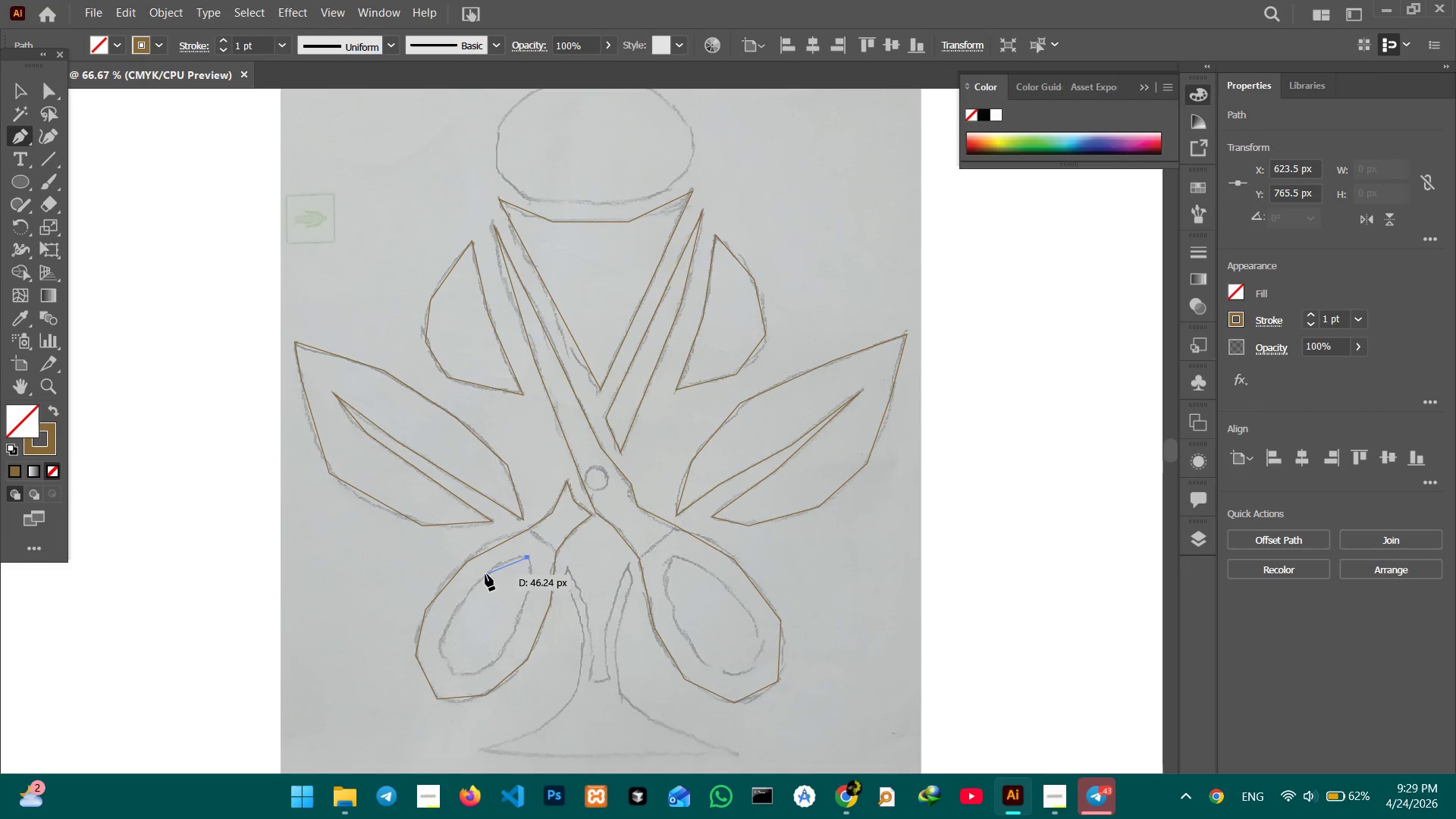 
left_click([488, 573])
 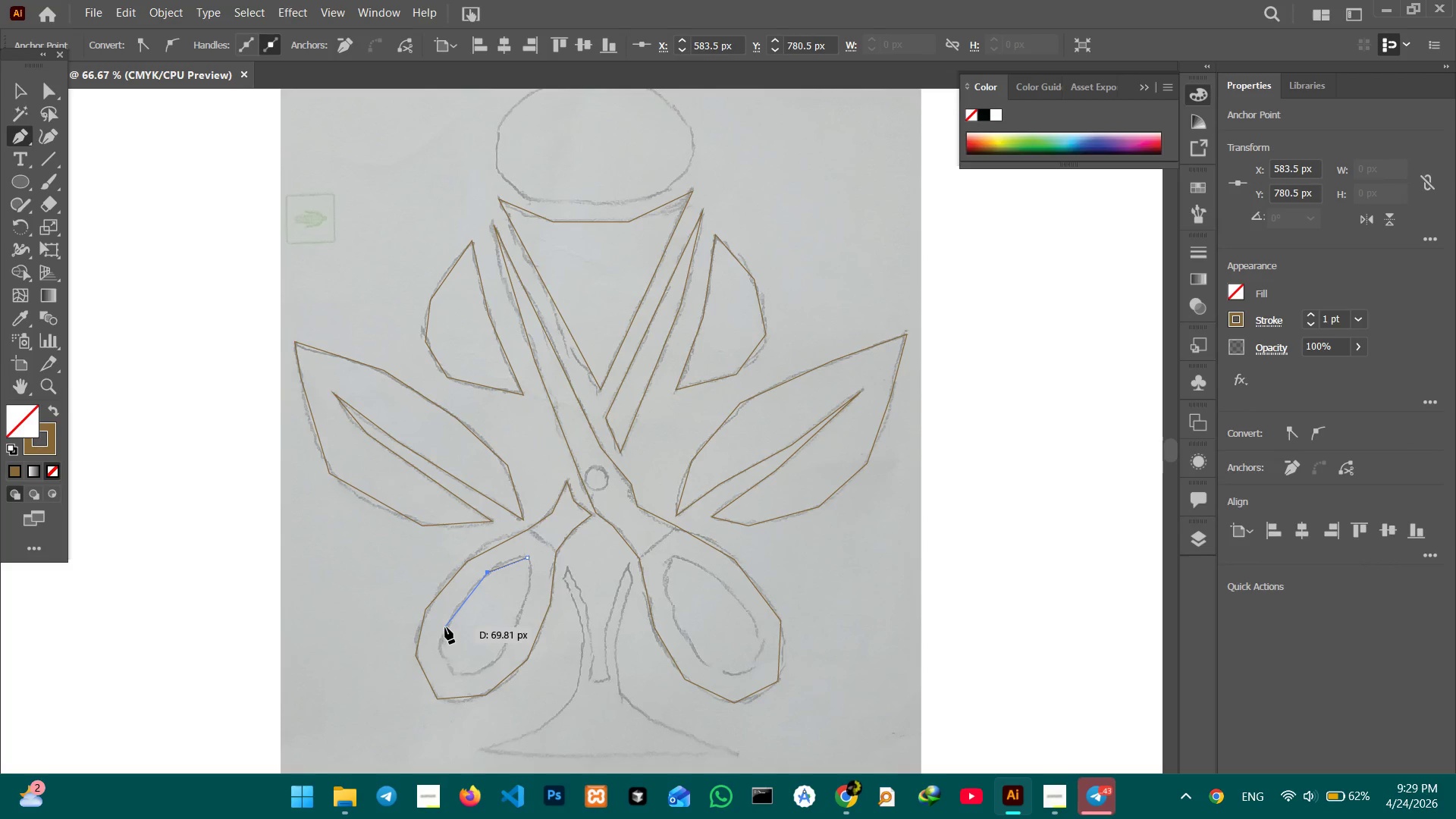 
left_click([445, 627])
 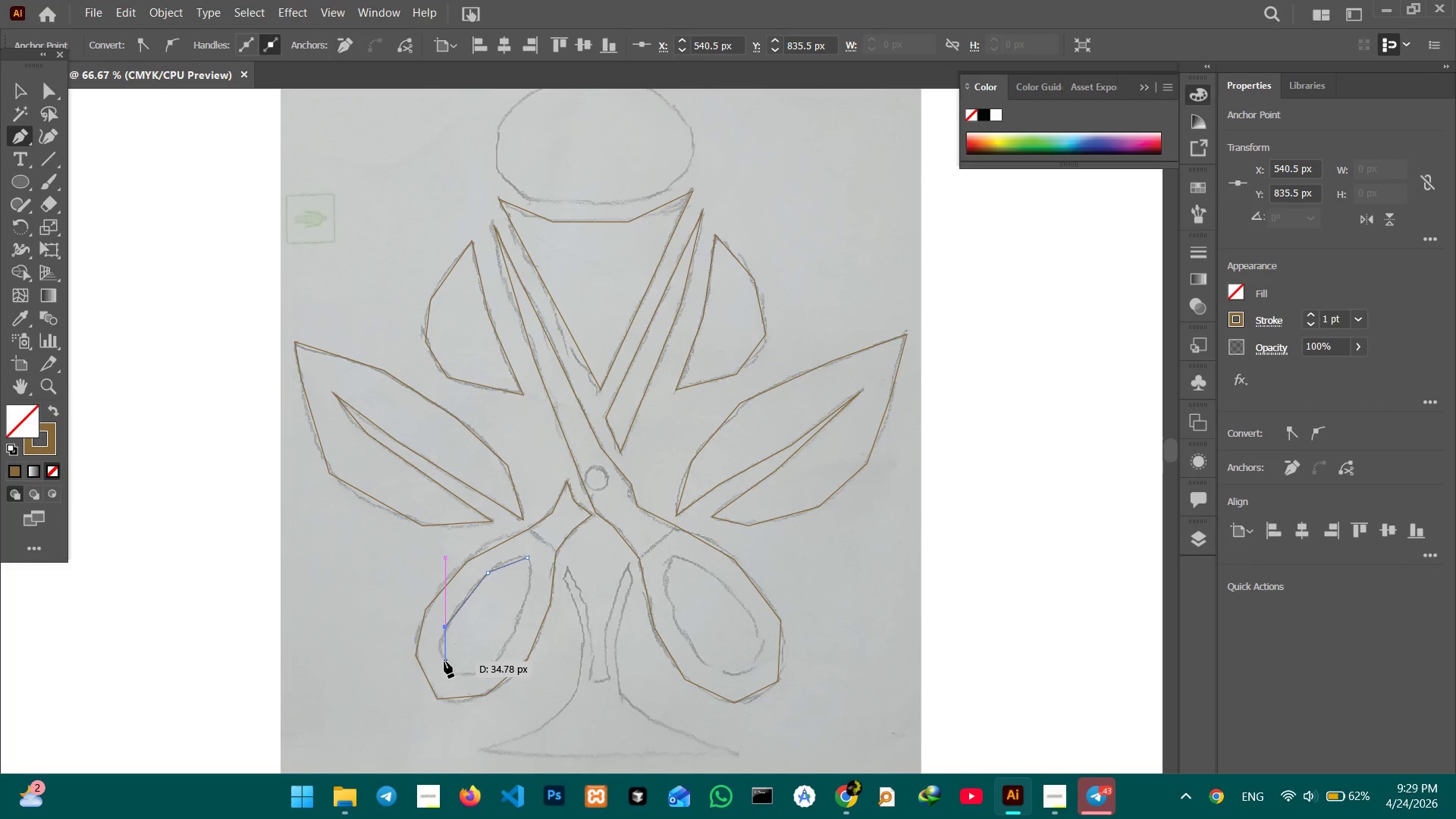 
left_click([444, 661])
 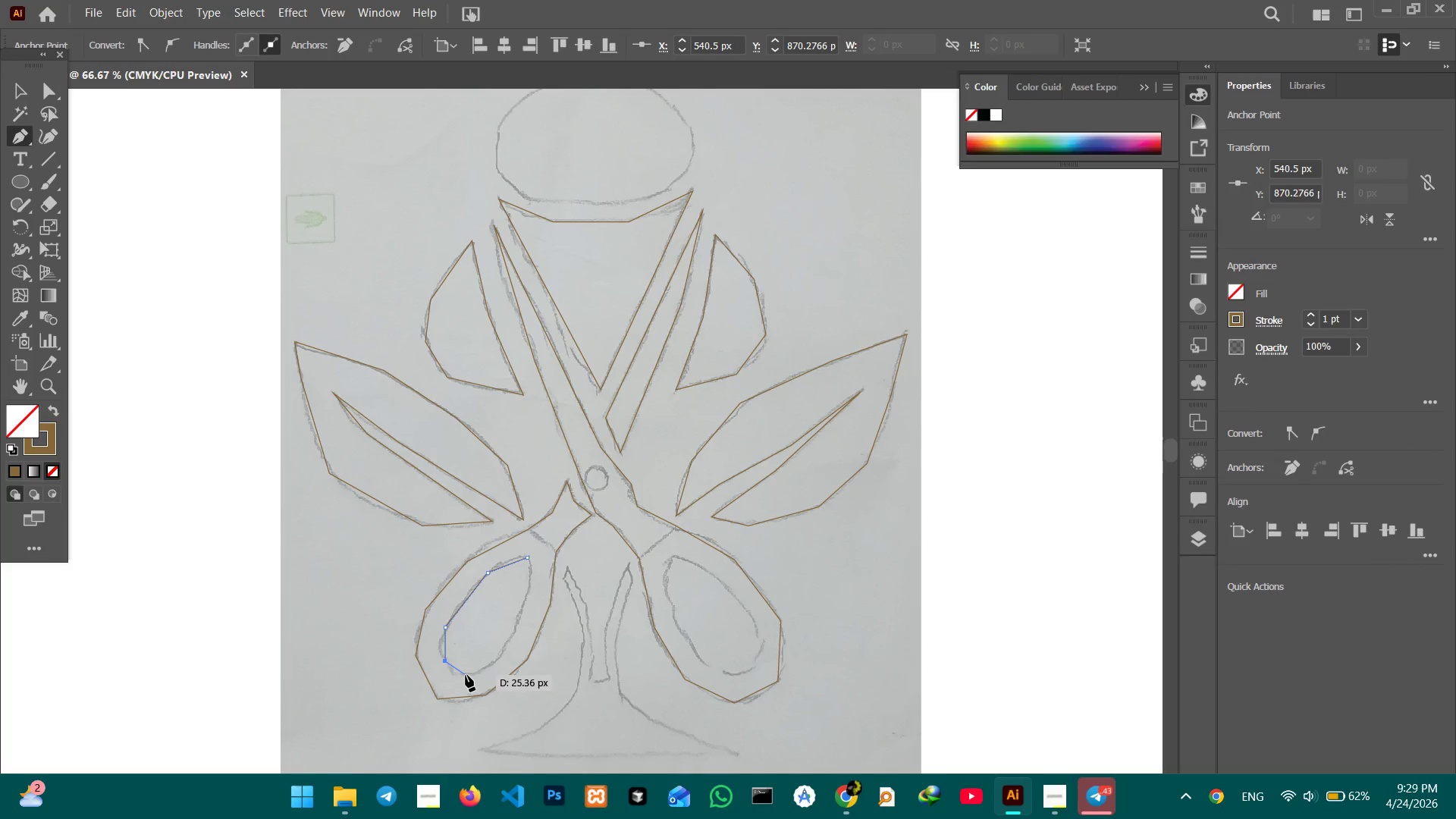 
left_click([466, 673])
 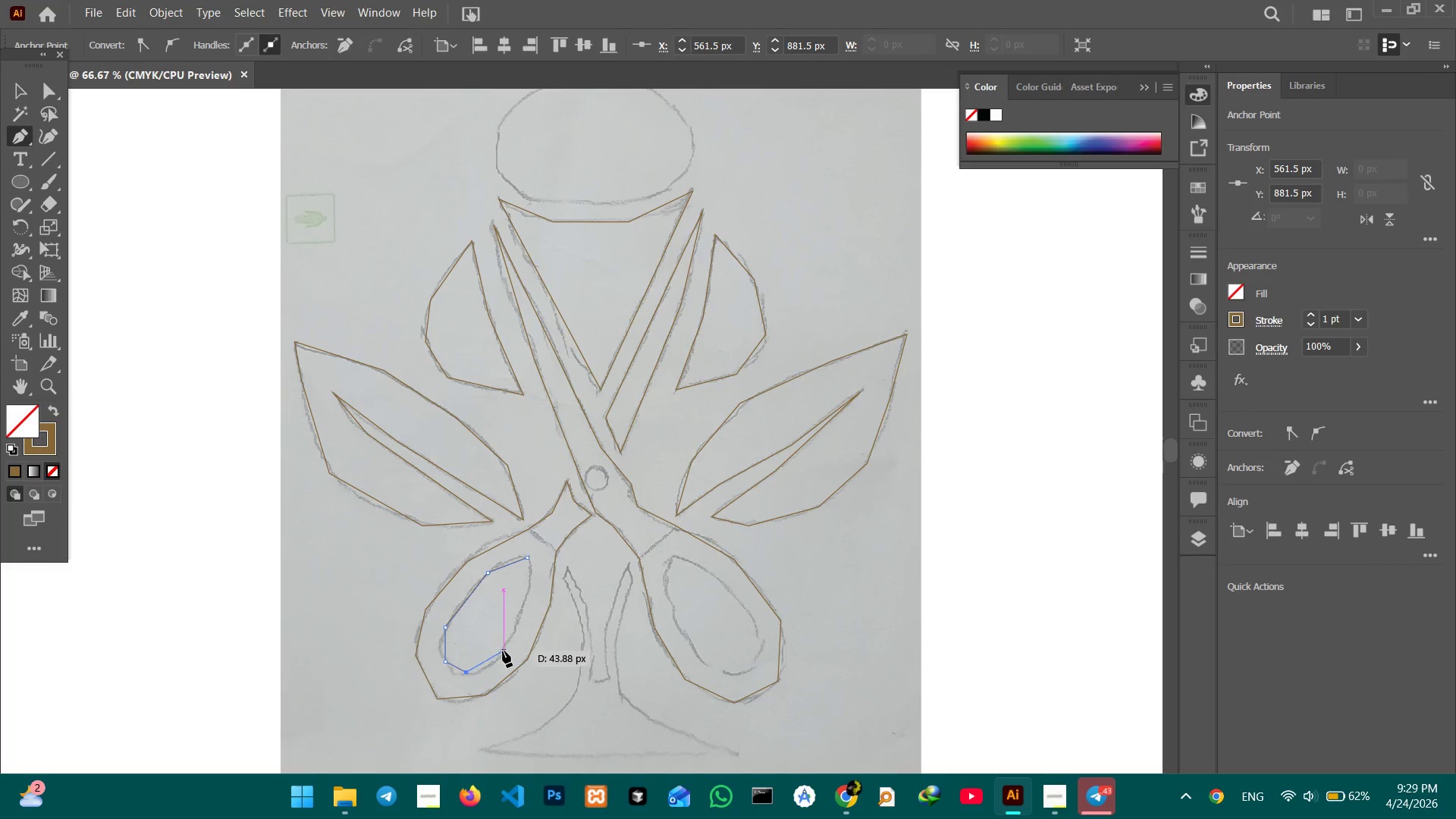 
left_click([503, 651])
 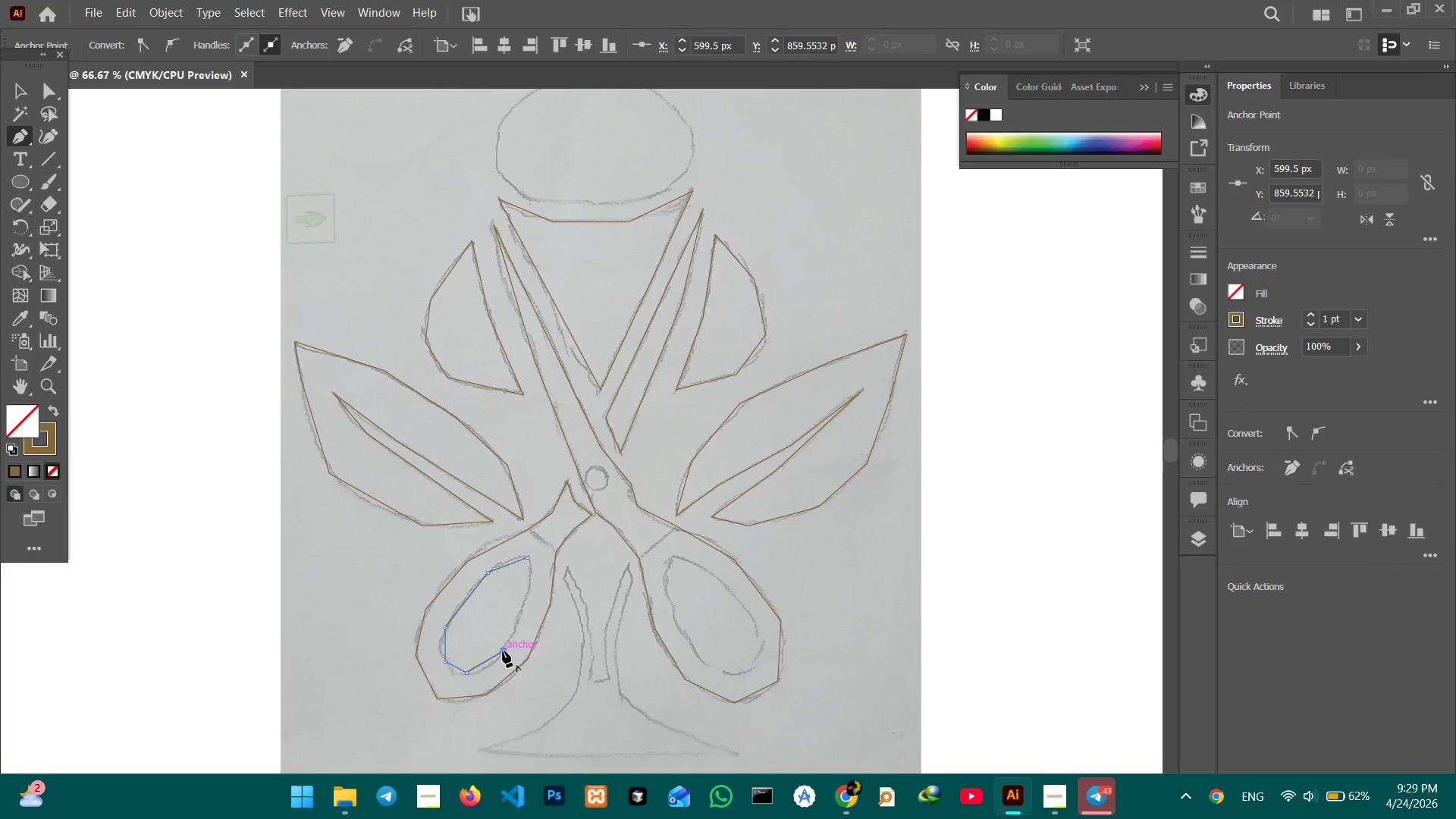 
wait(11.55)
 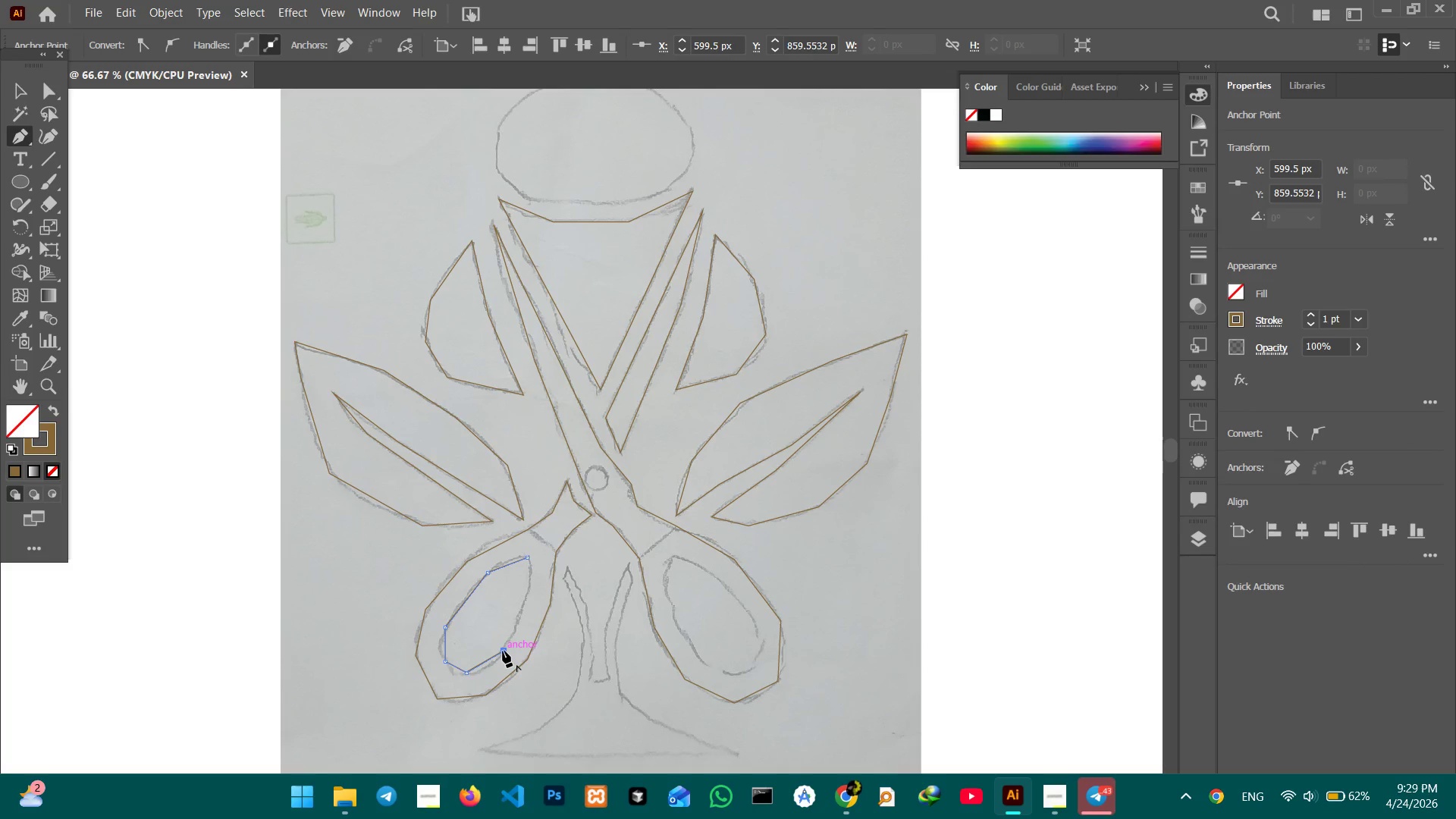 
left_click([522, 612])
 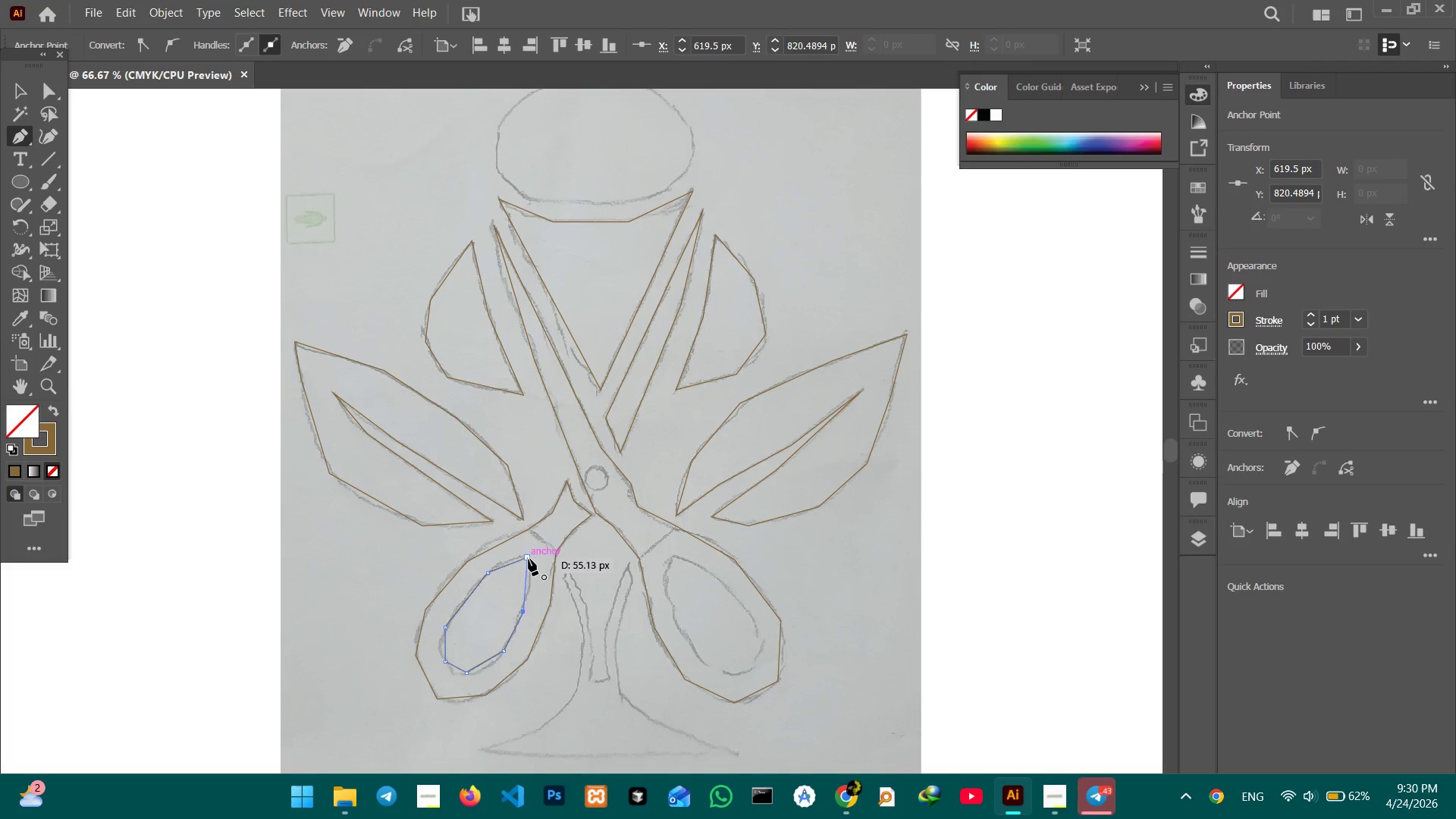 
left_click([529, 559])
 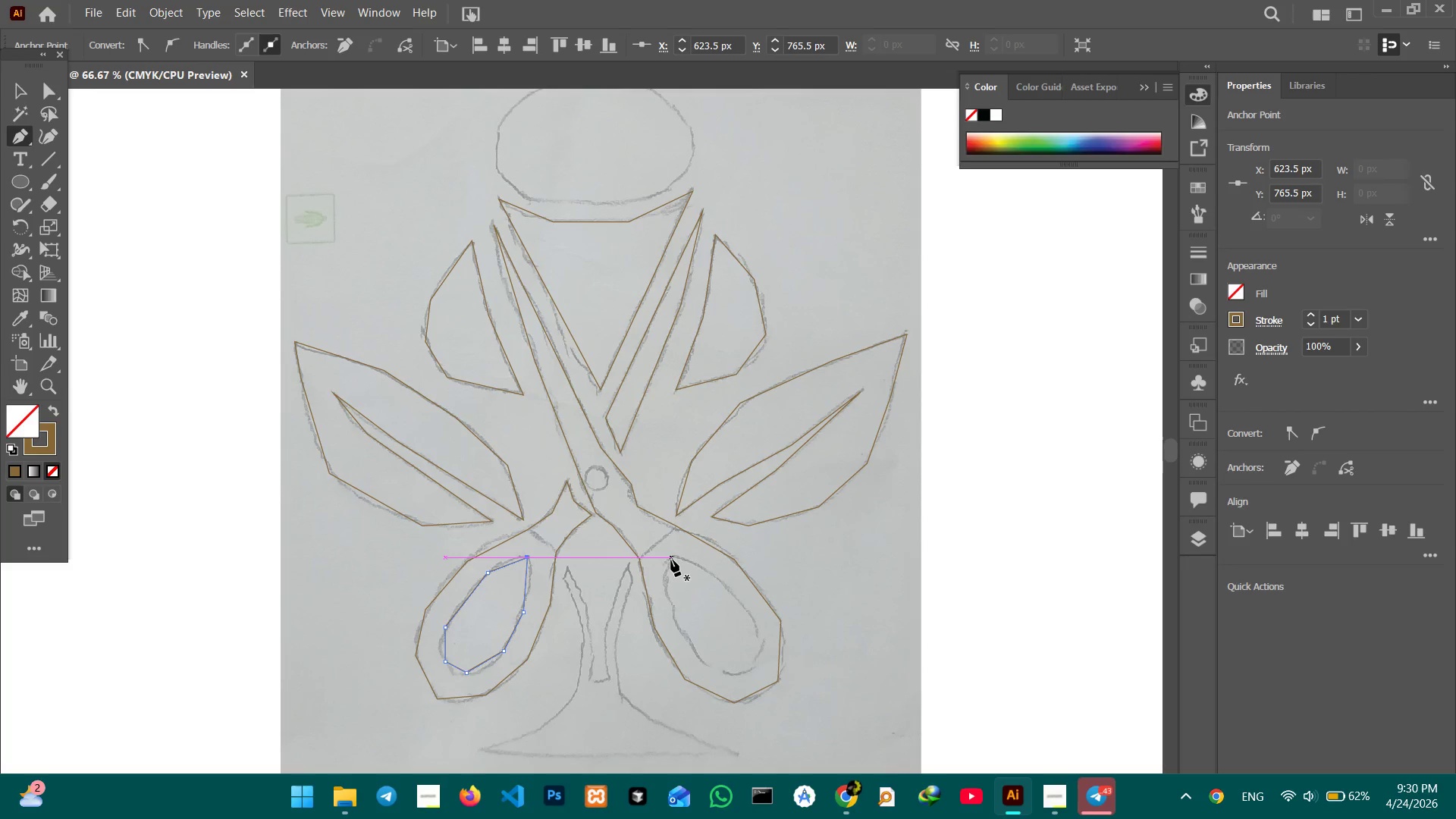 
left_click([671, 559])
 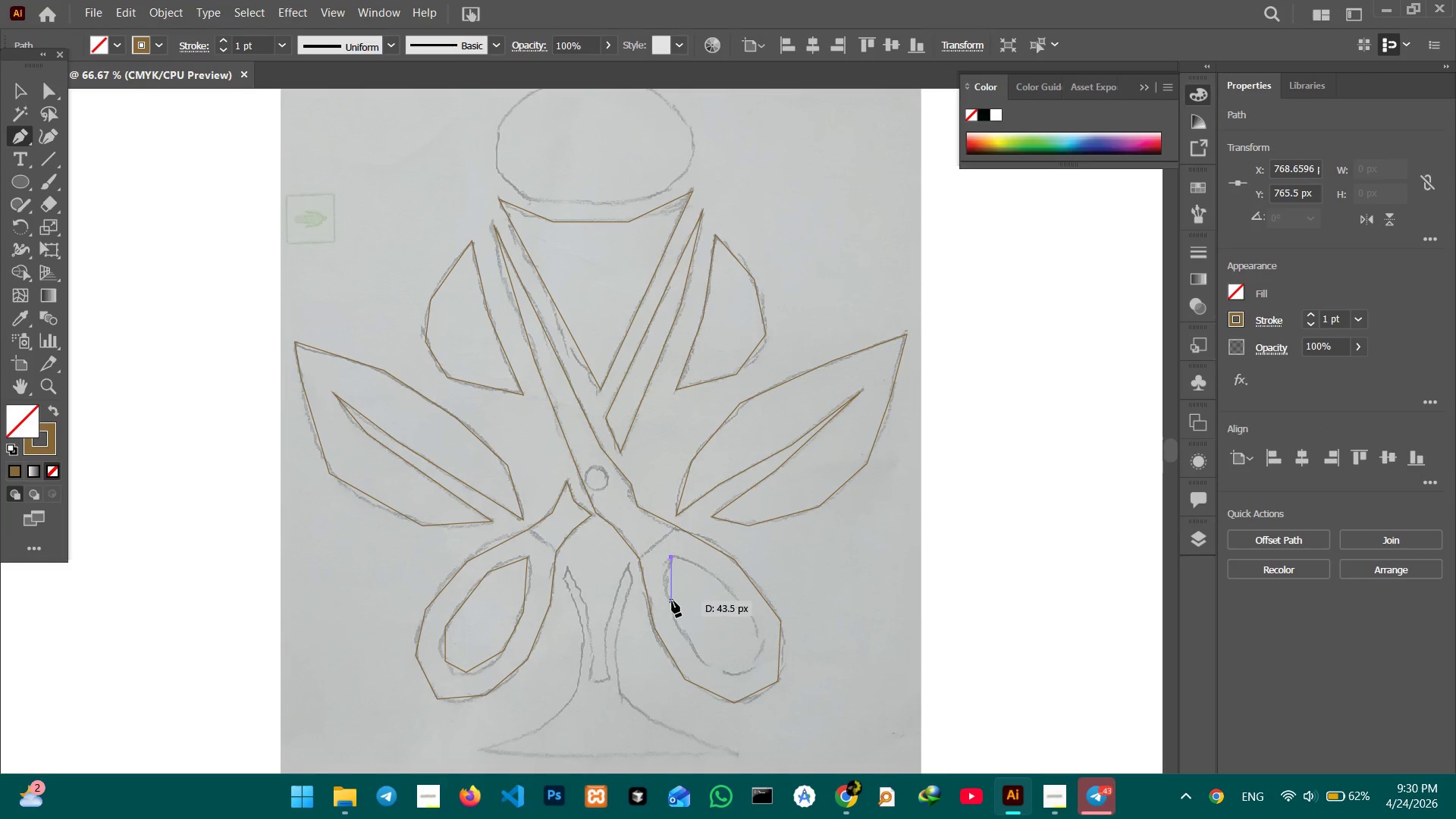 
left_click([672, 601])
 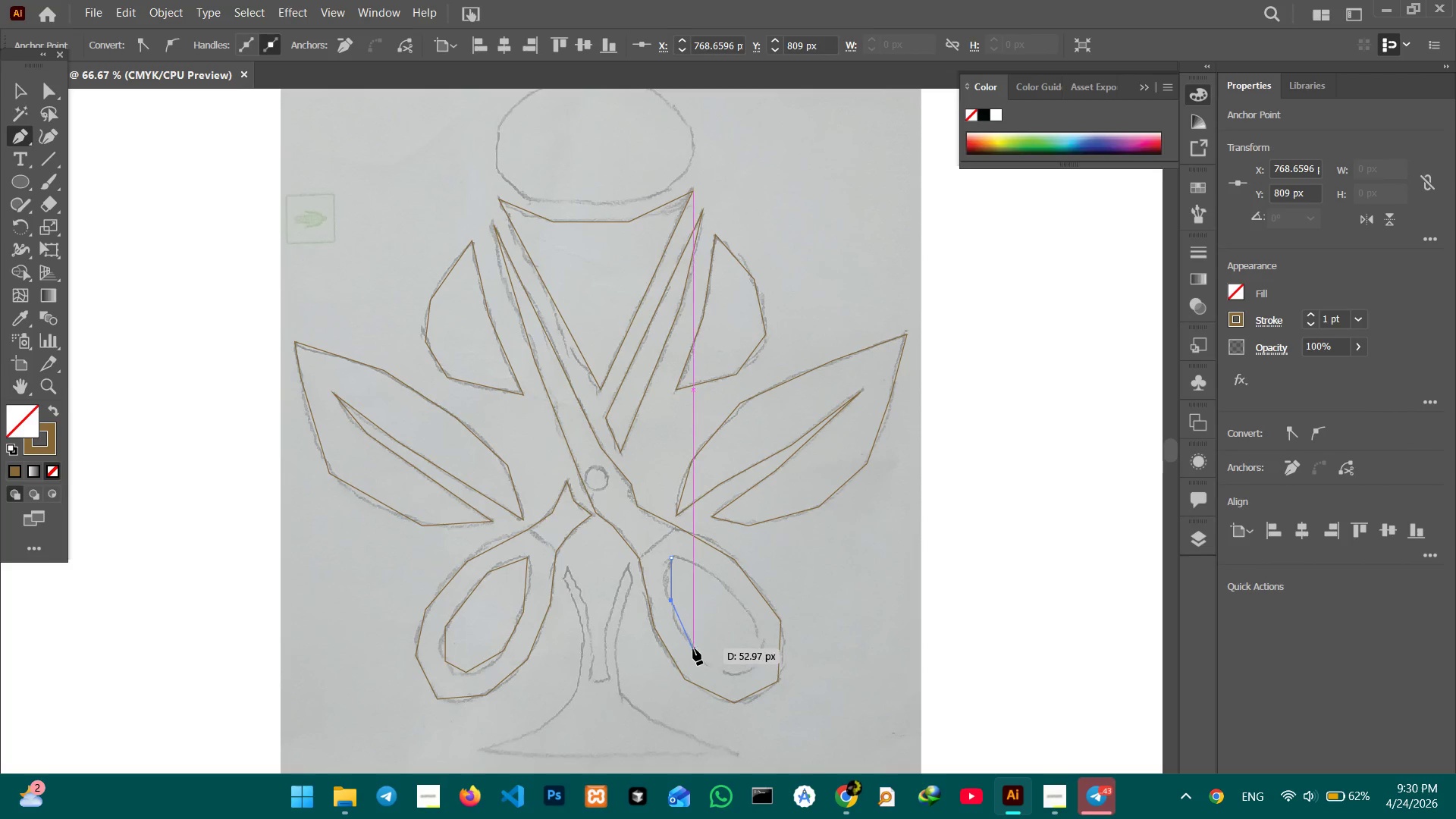 
left_click([693, 648])
 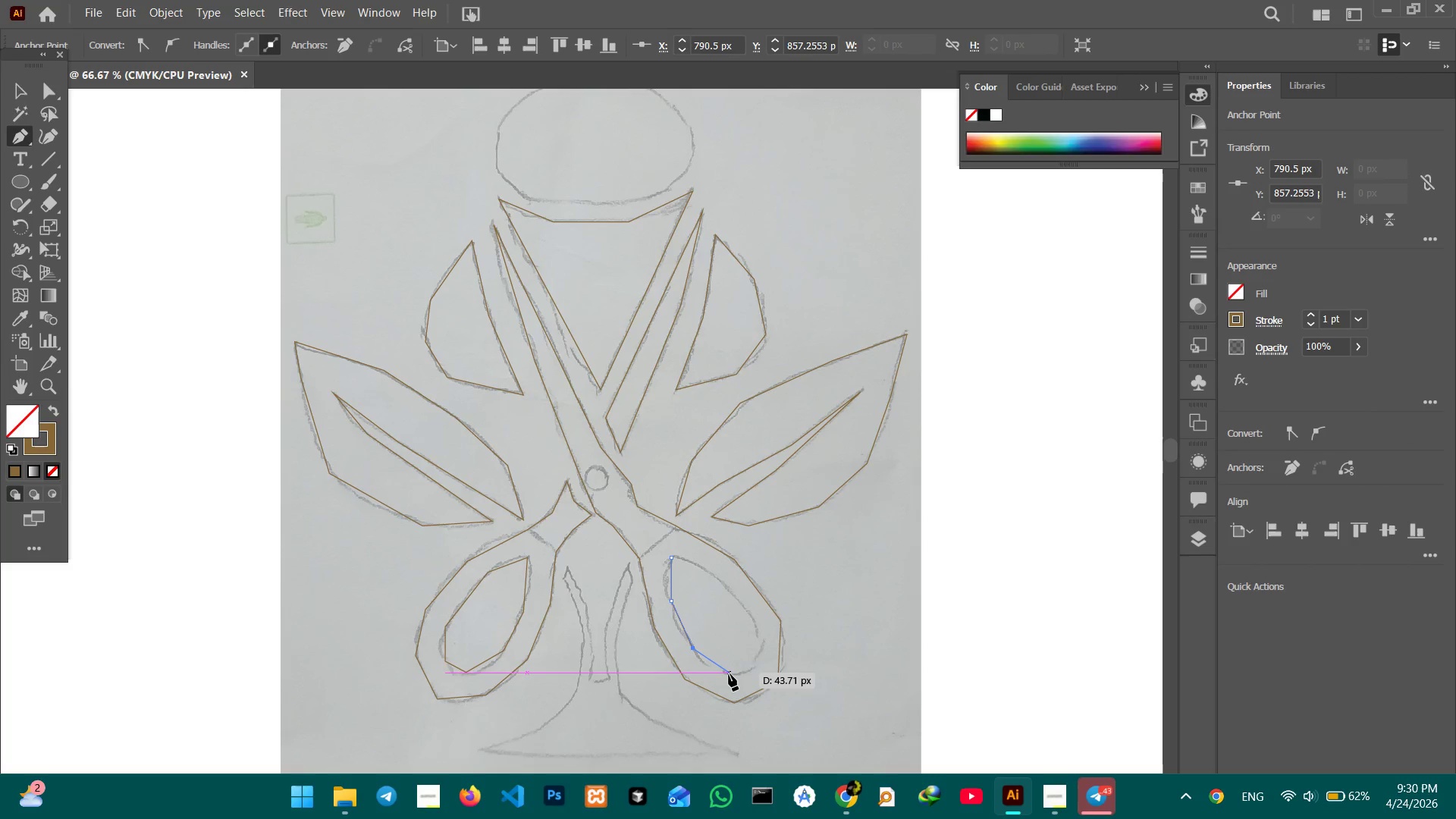 
left_click([729, 674])
 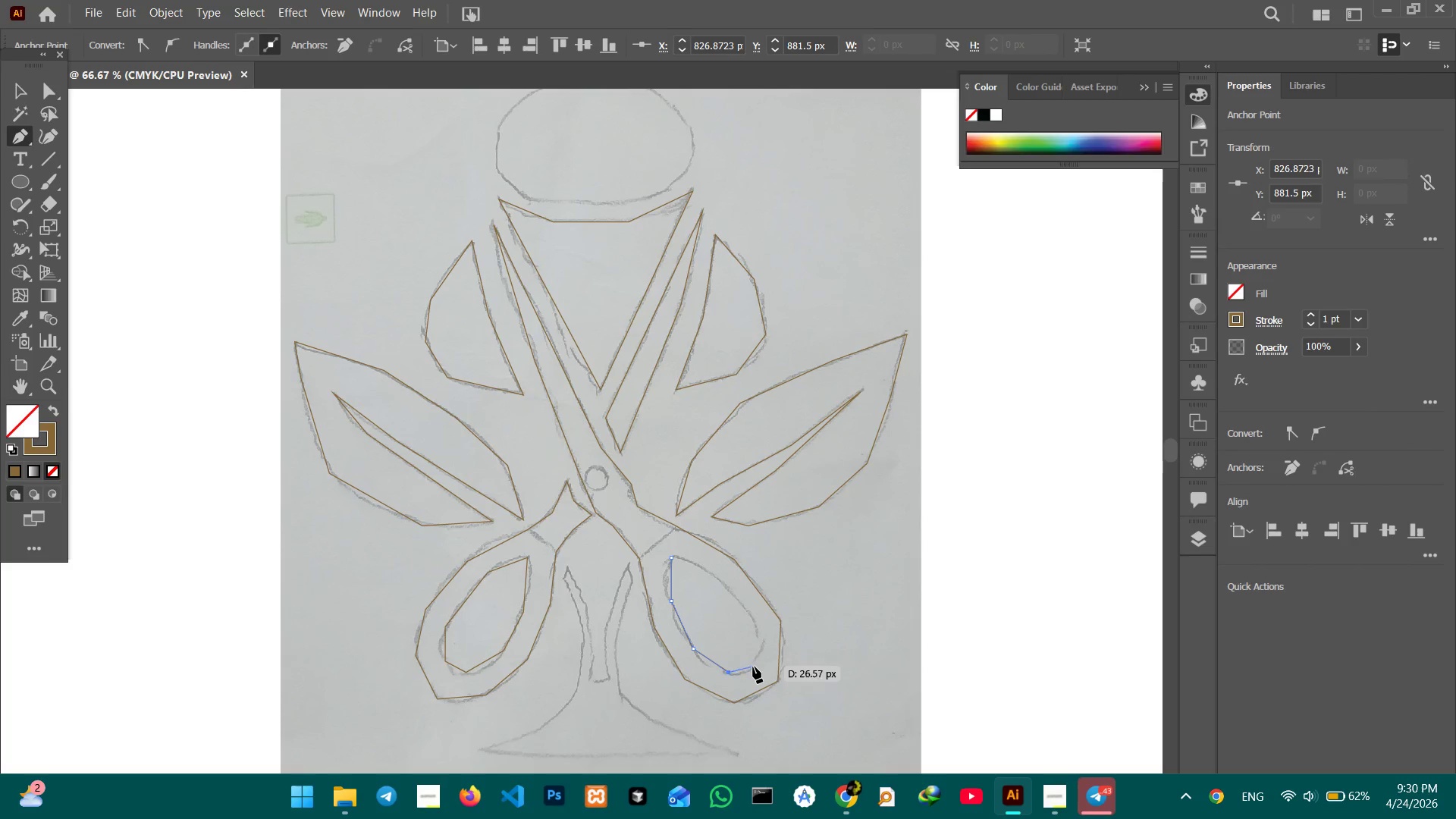 
left_click([753, 668])
 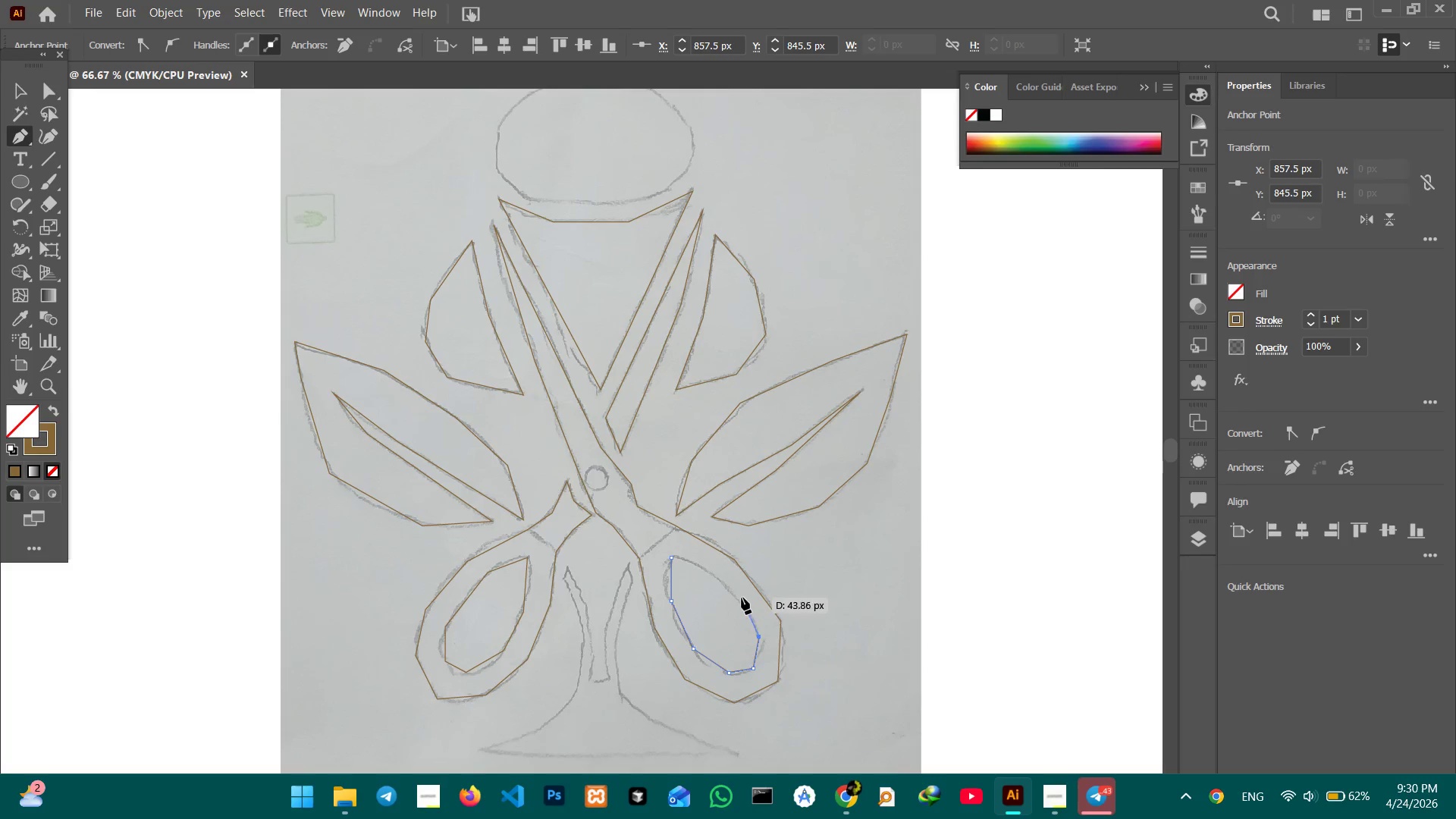 
left_click([730, 593])
 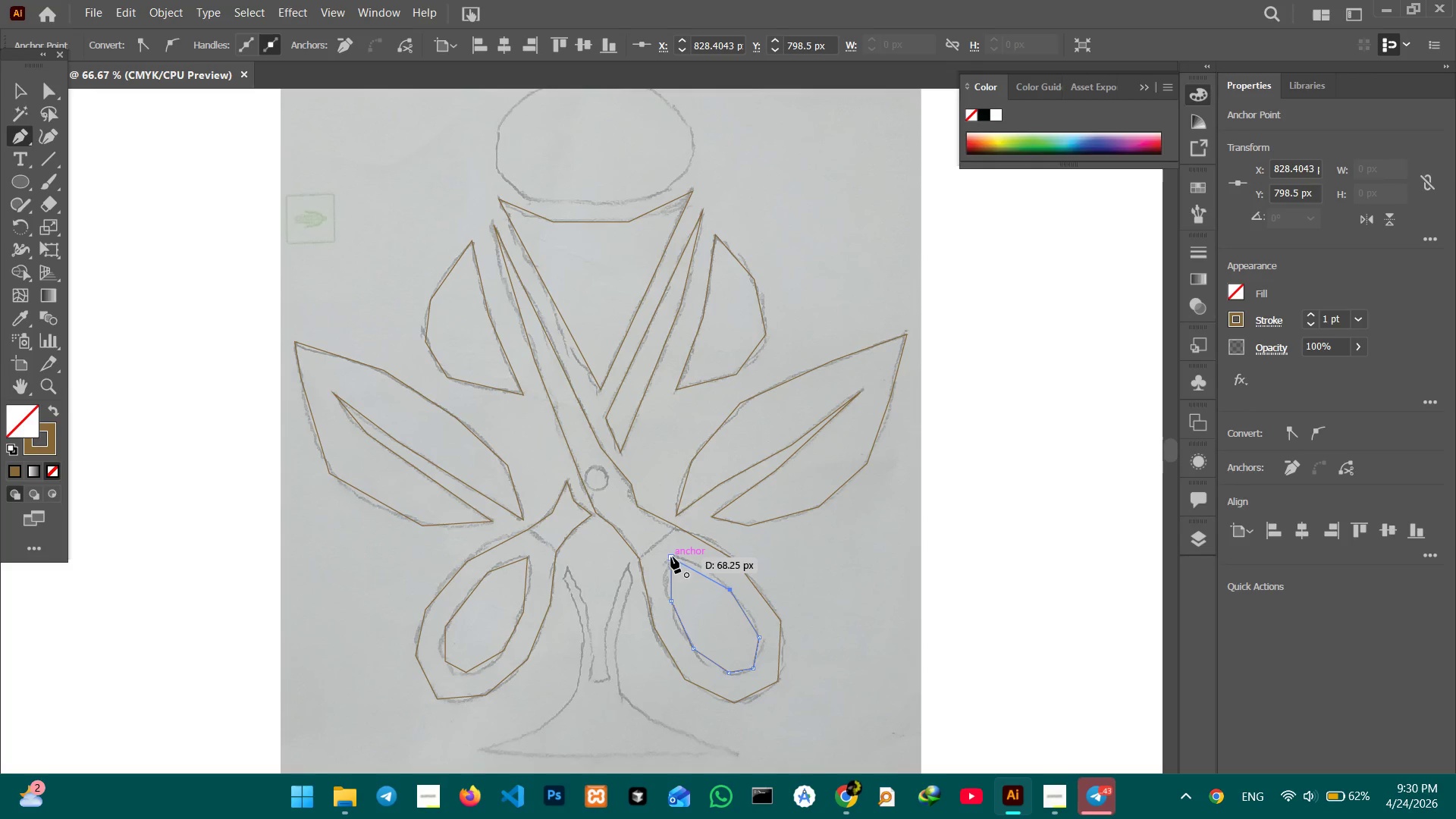 
left_click([671, 557])
 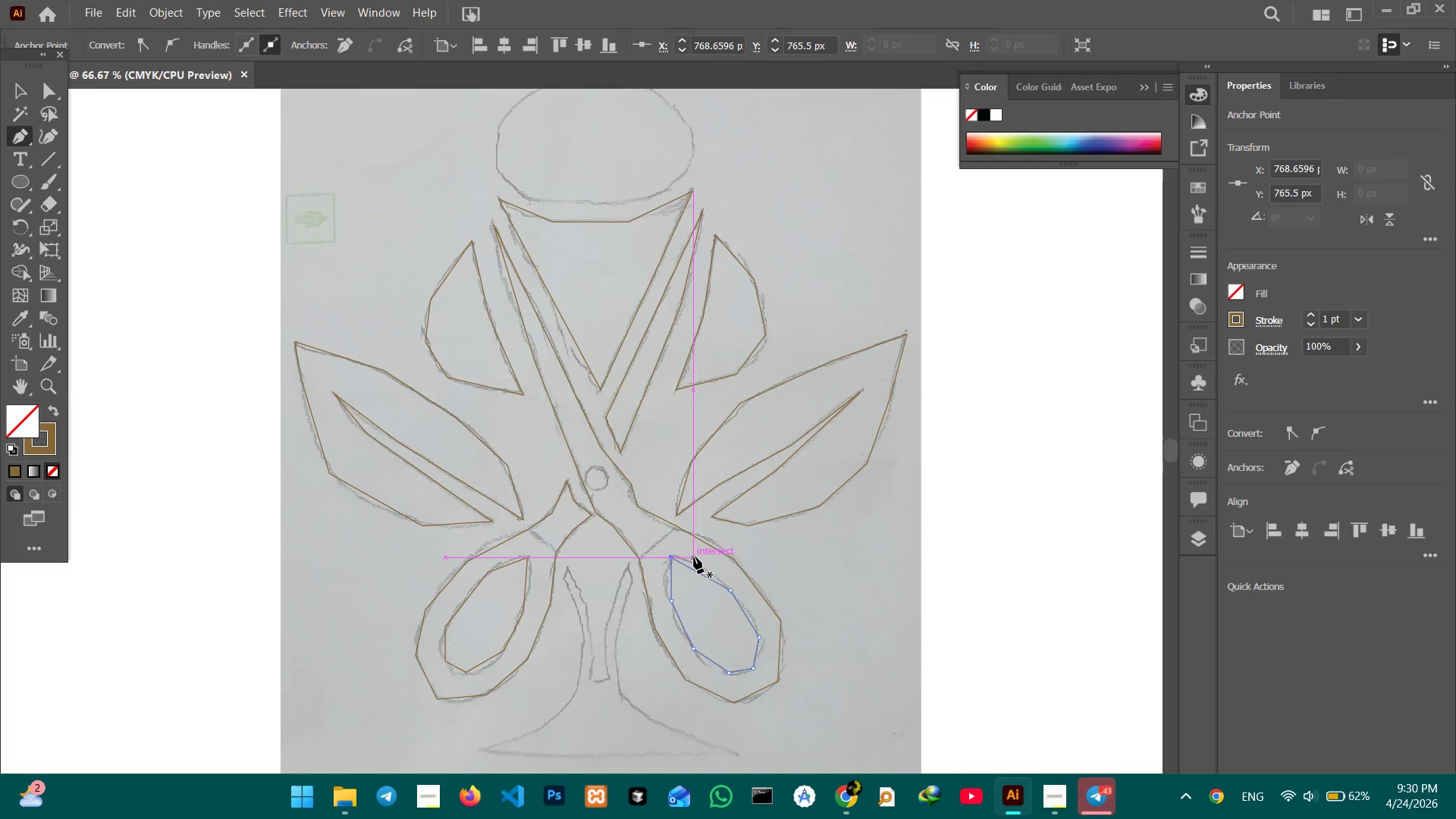 
wait(7.84)
 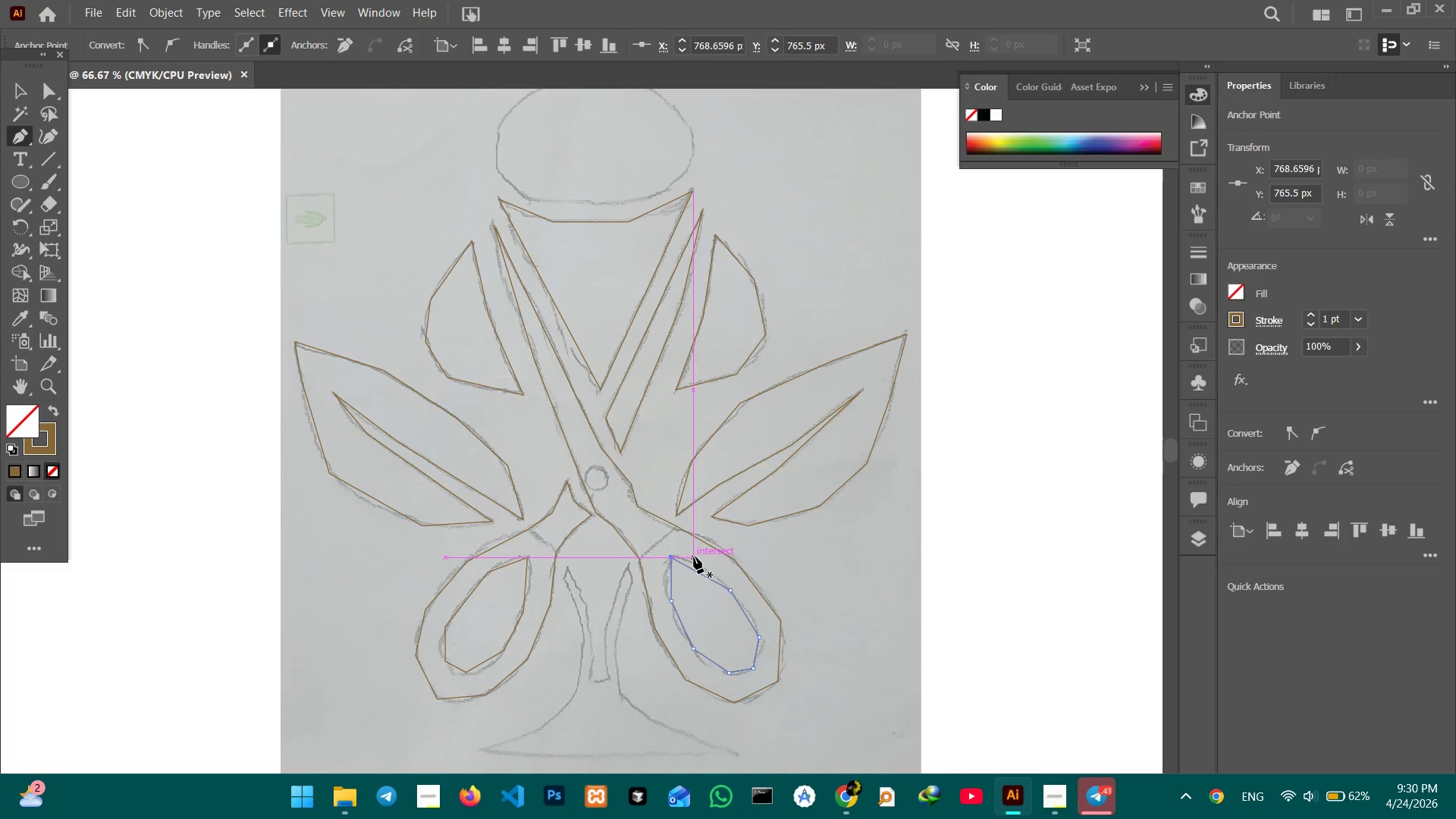 
left_click([694, 557])
 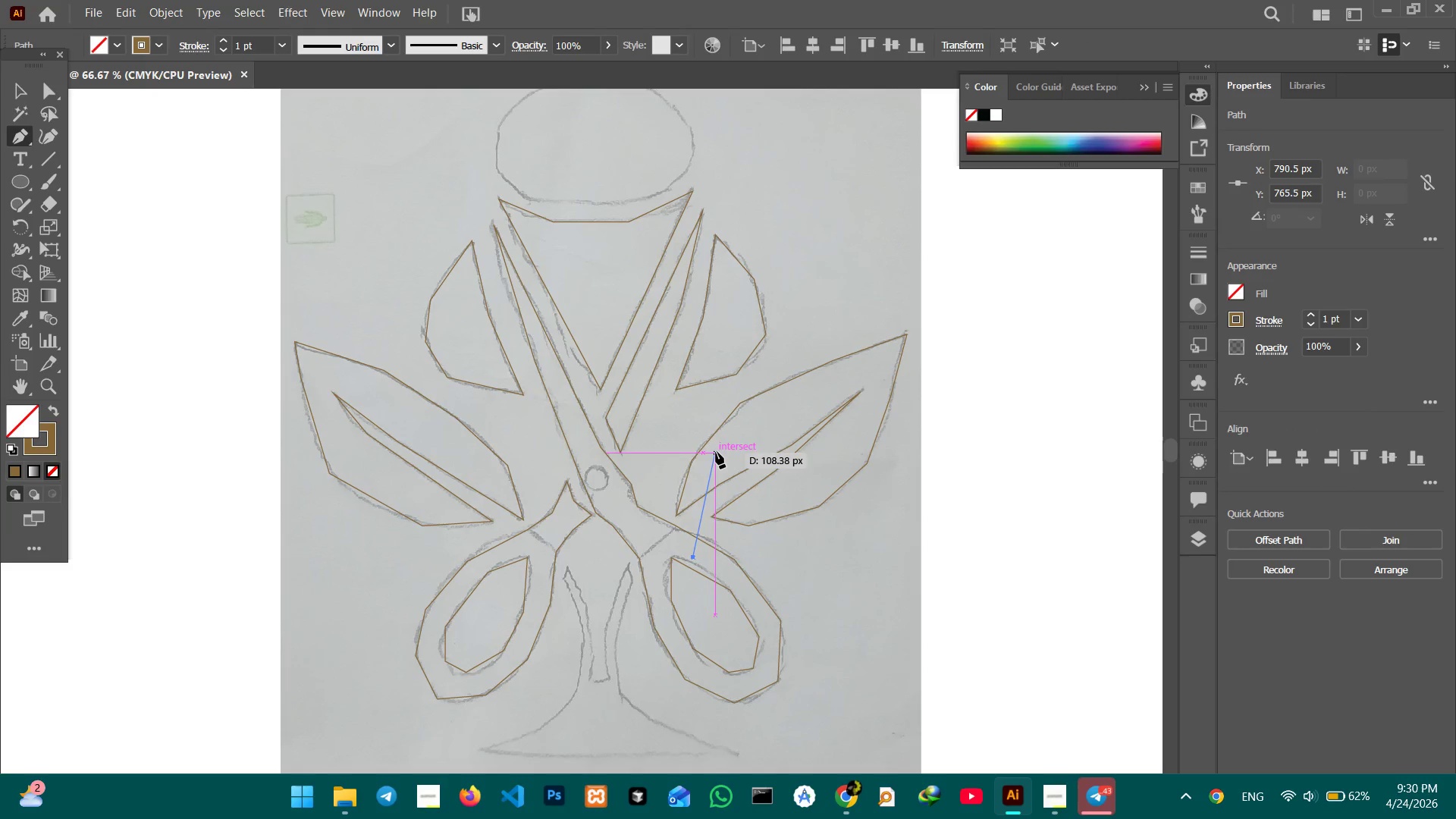 
wait(5.22)
 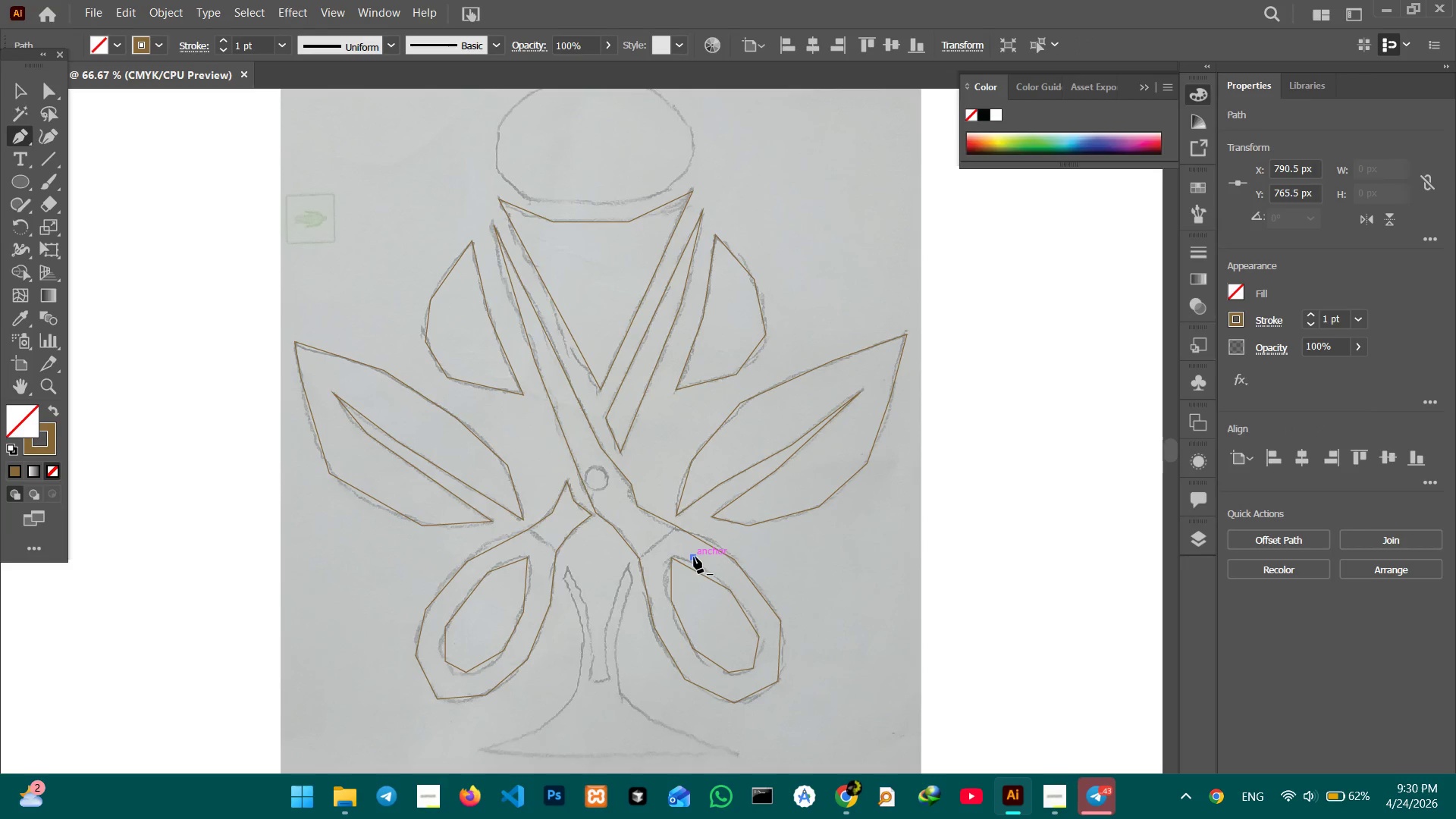 
key(Control+Z)
 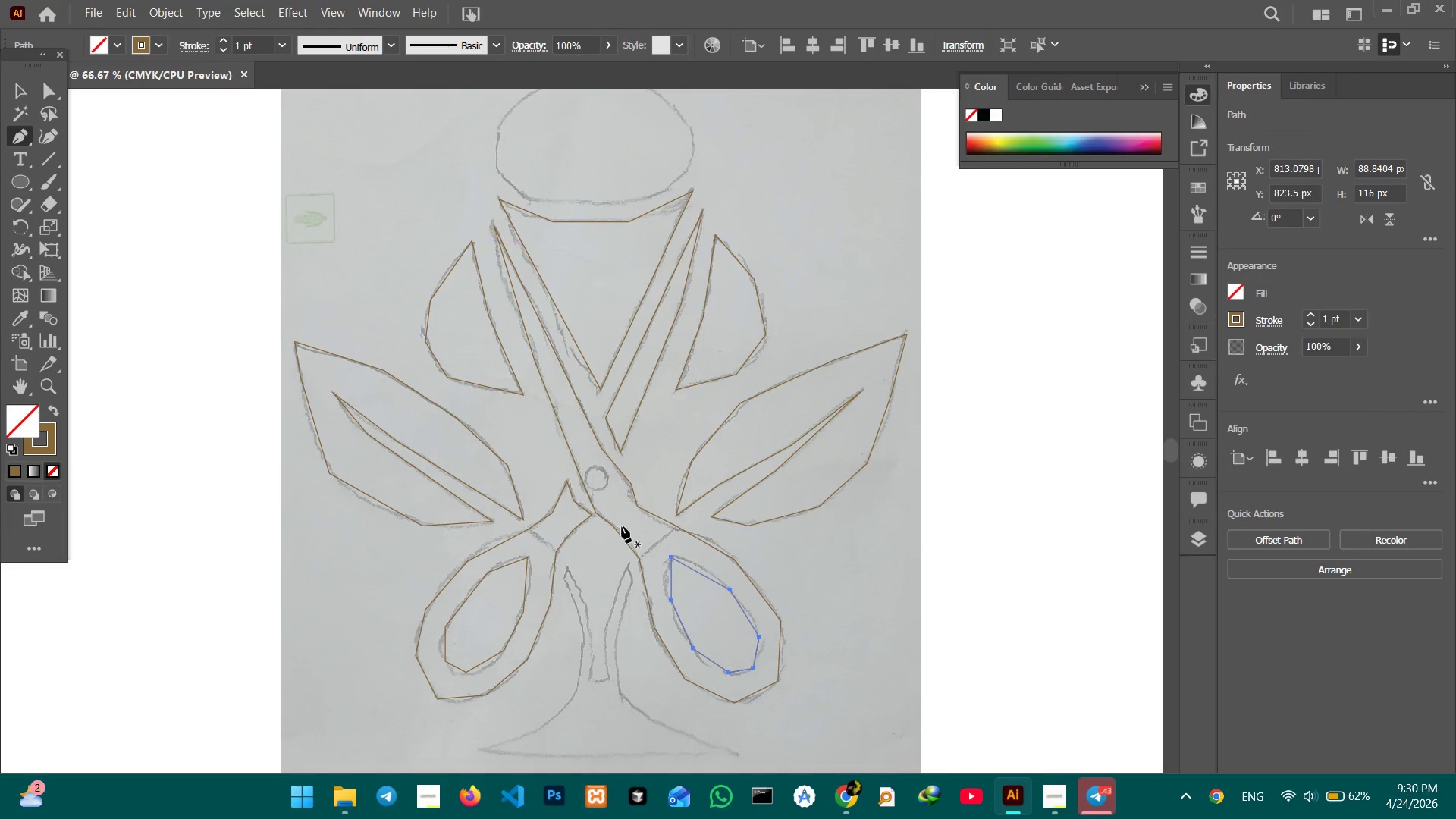 
scroll: coordinate [590, 572], scroll_direction: down, amount: 6.0
 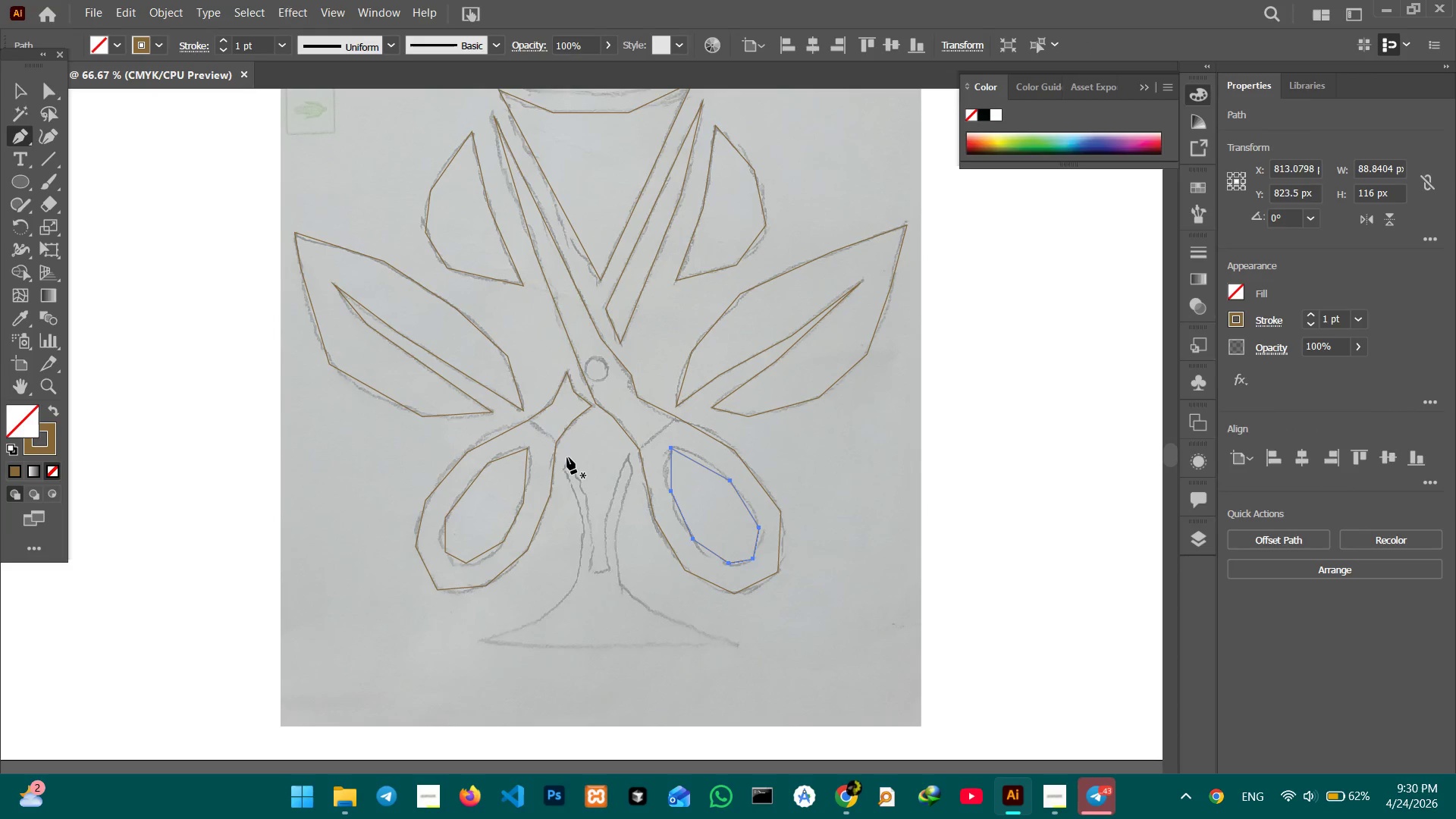 
left_click([567, 461])
 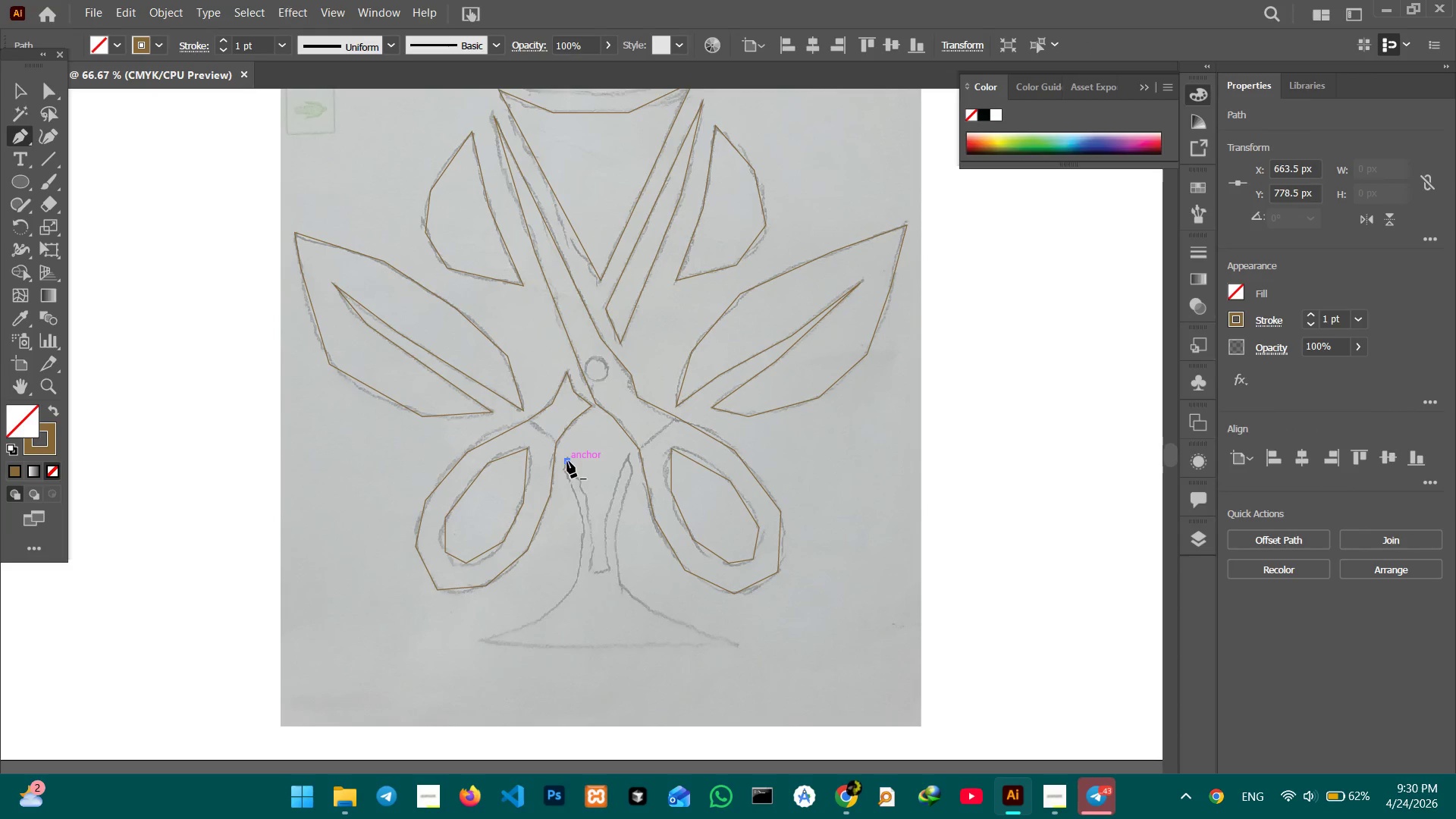 
key(Control+Equal)
 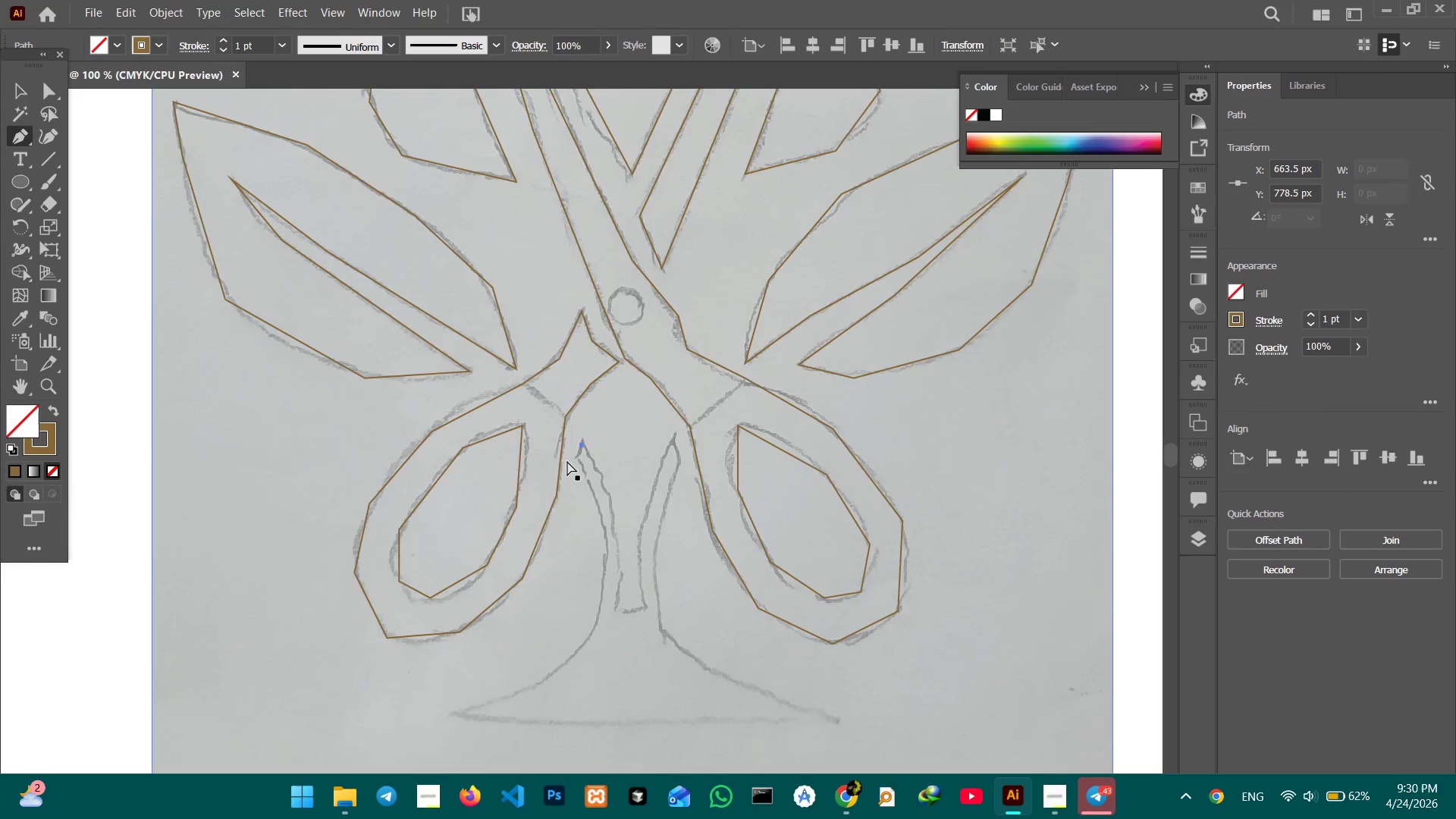 
key(Control+Equal)
 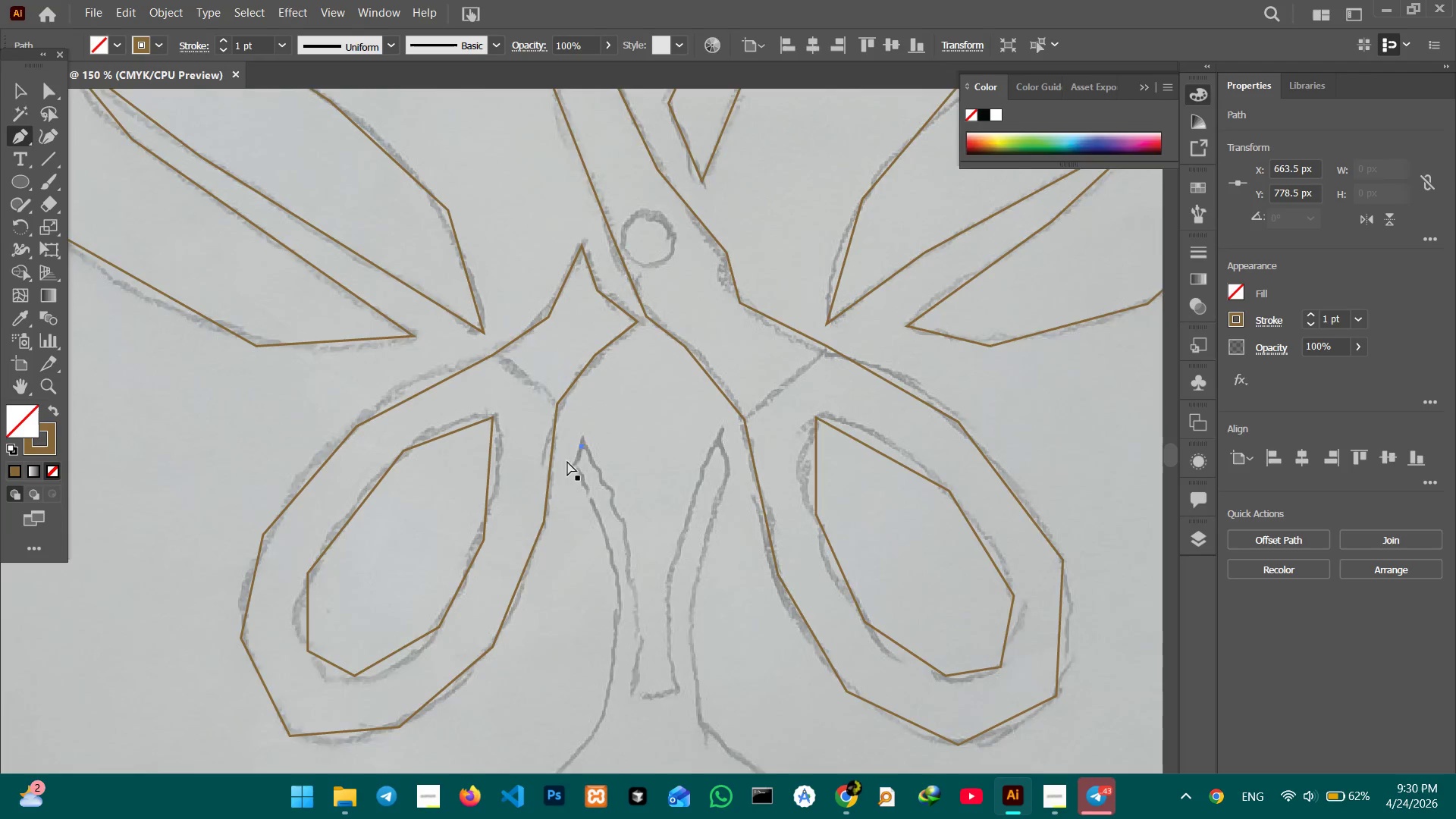 
key(Control+Equal)
 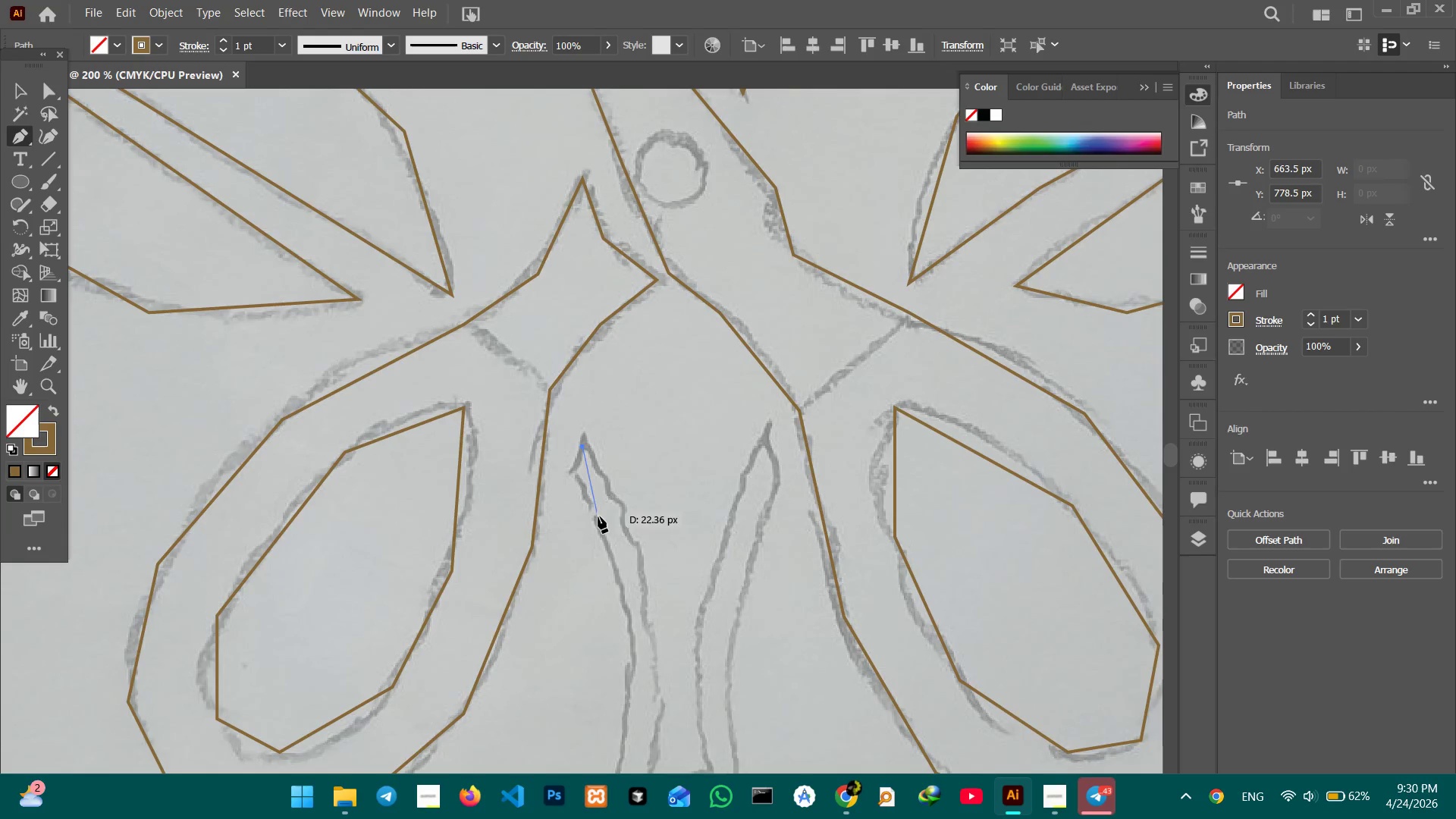 
hold_key(key=Space, duration=1.14)
 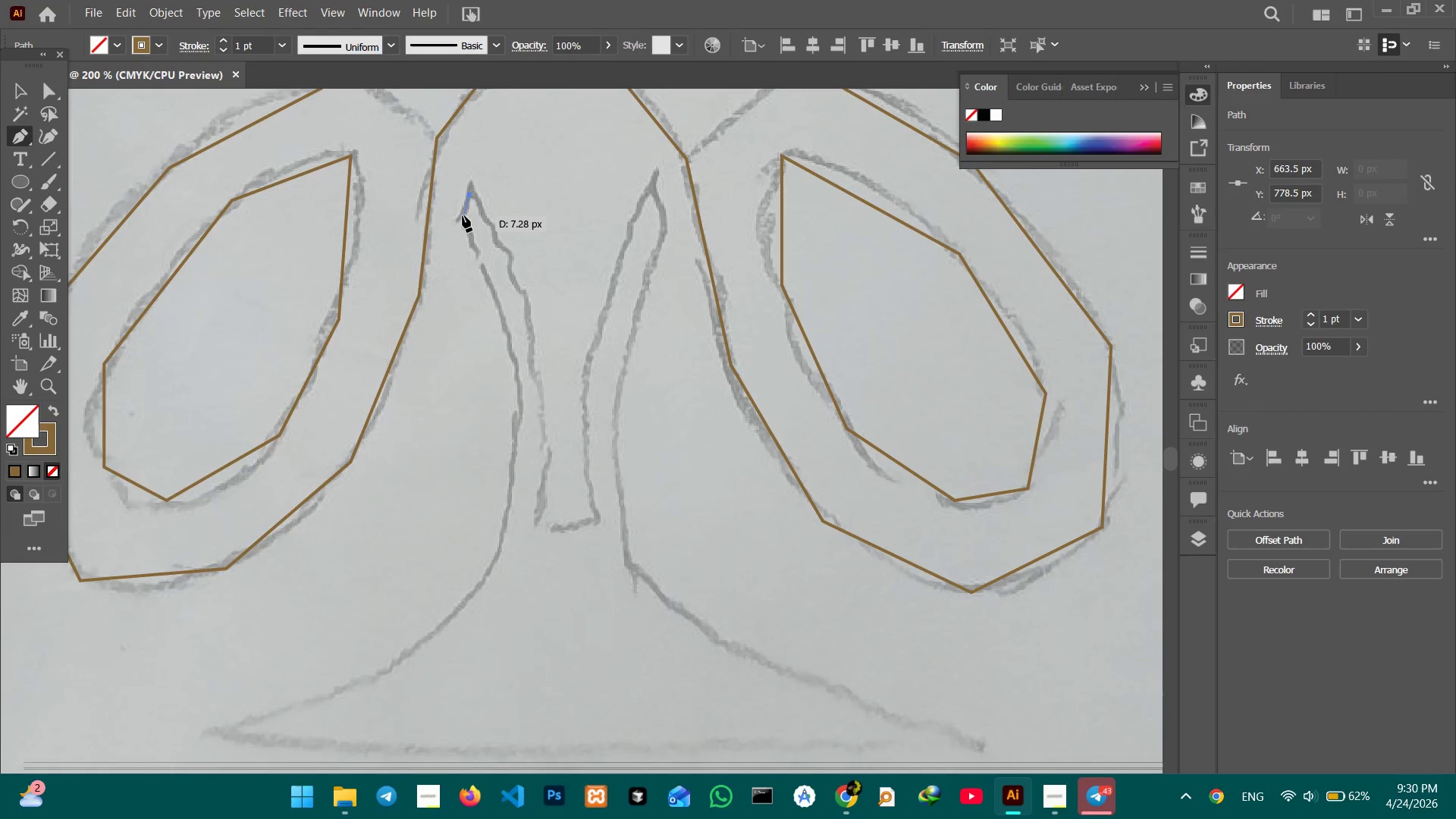 
left_click_drag(start_coordinate=[668, 574], to_coordinate=[557, 318])
 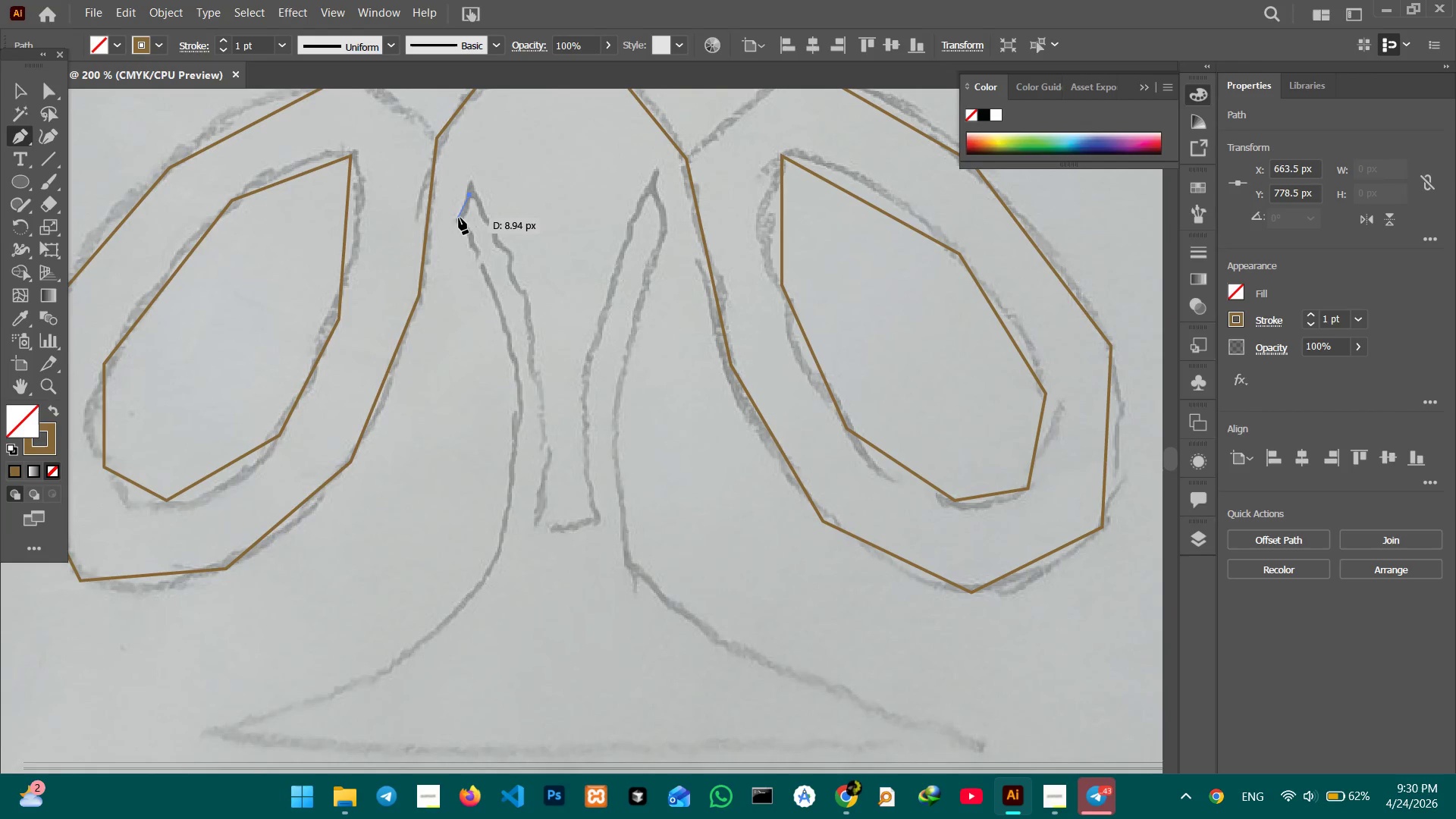 
key(Control+Z)
 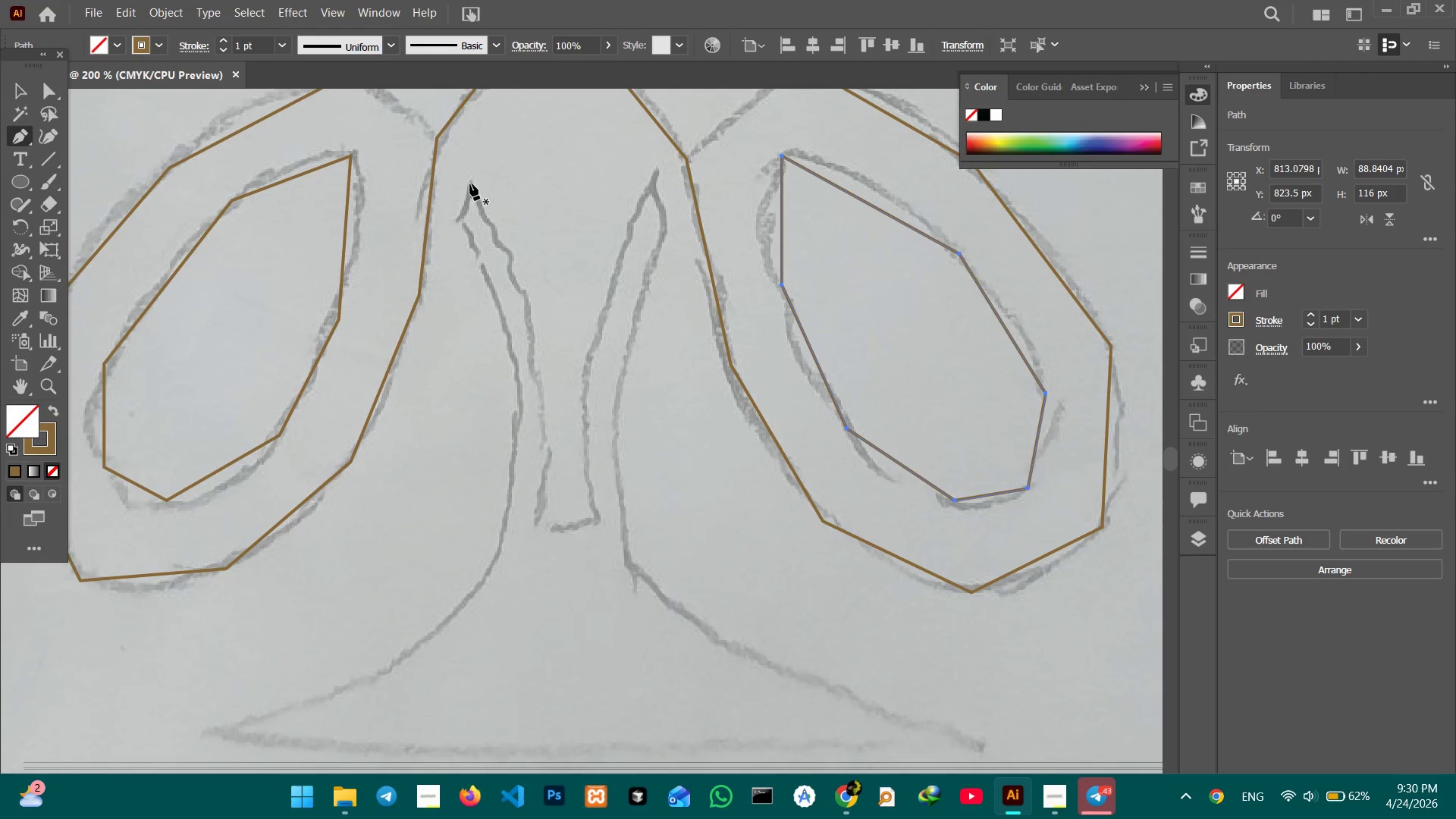 
left_click([469, 182])
 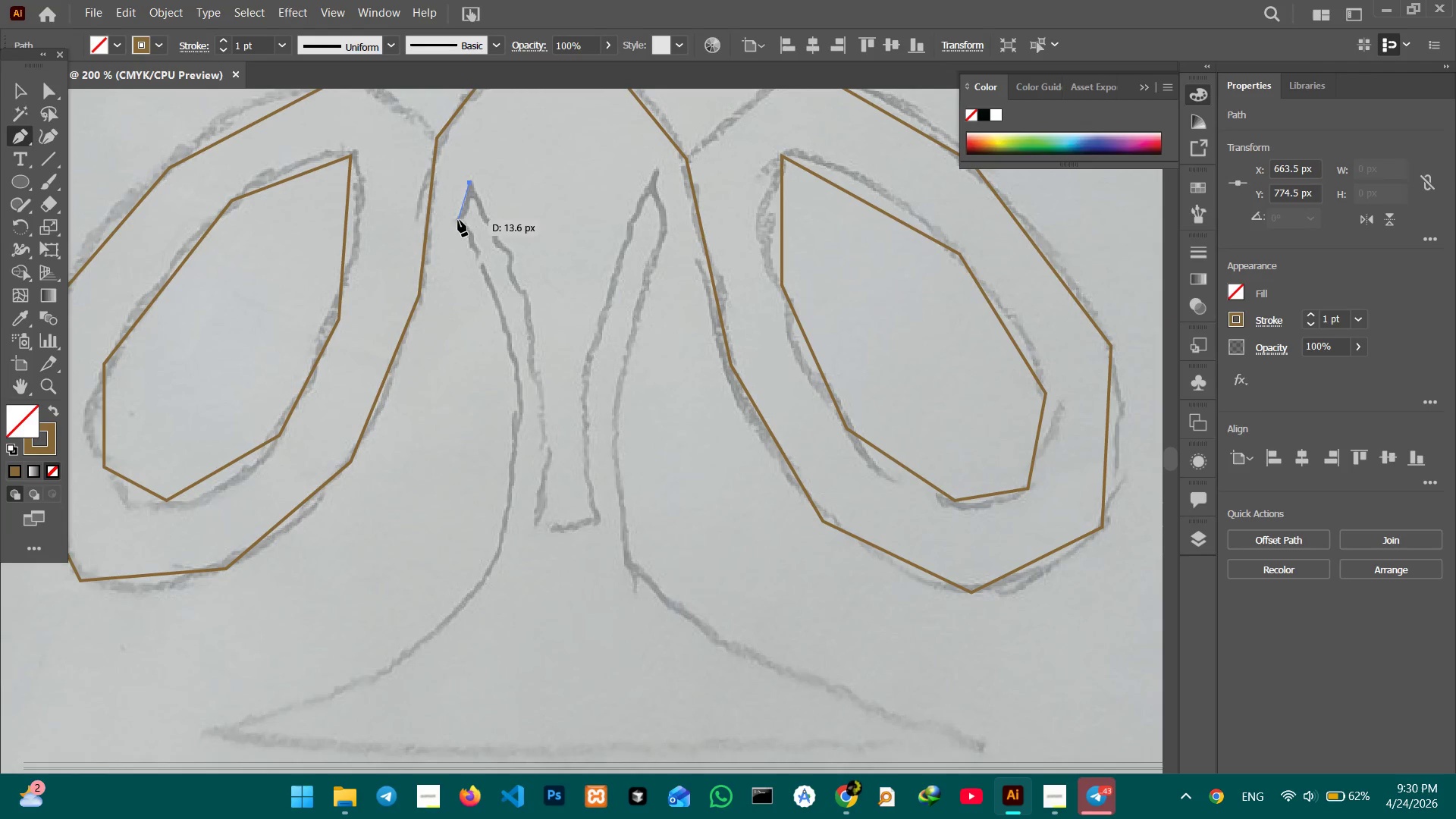 
left_click([458, 220])
 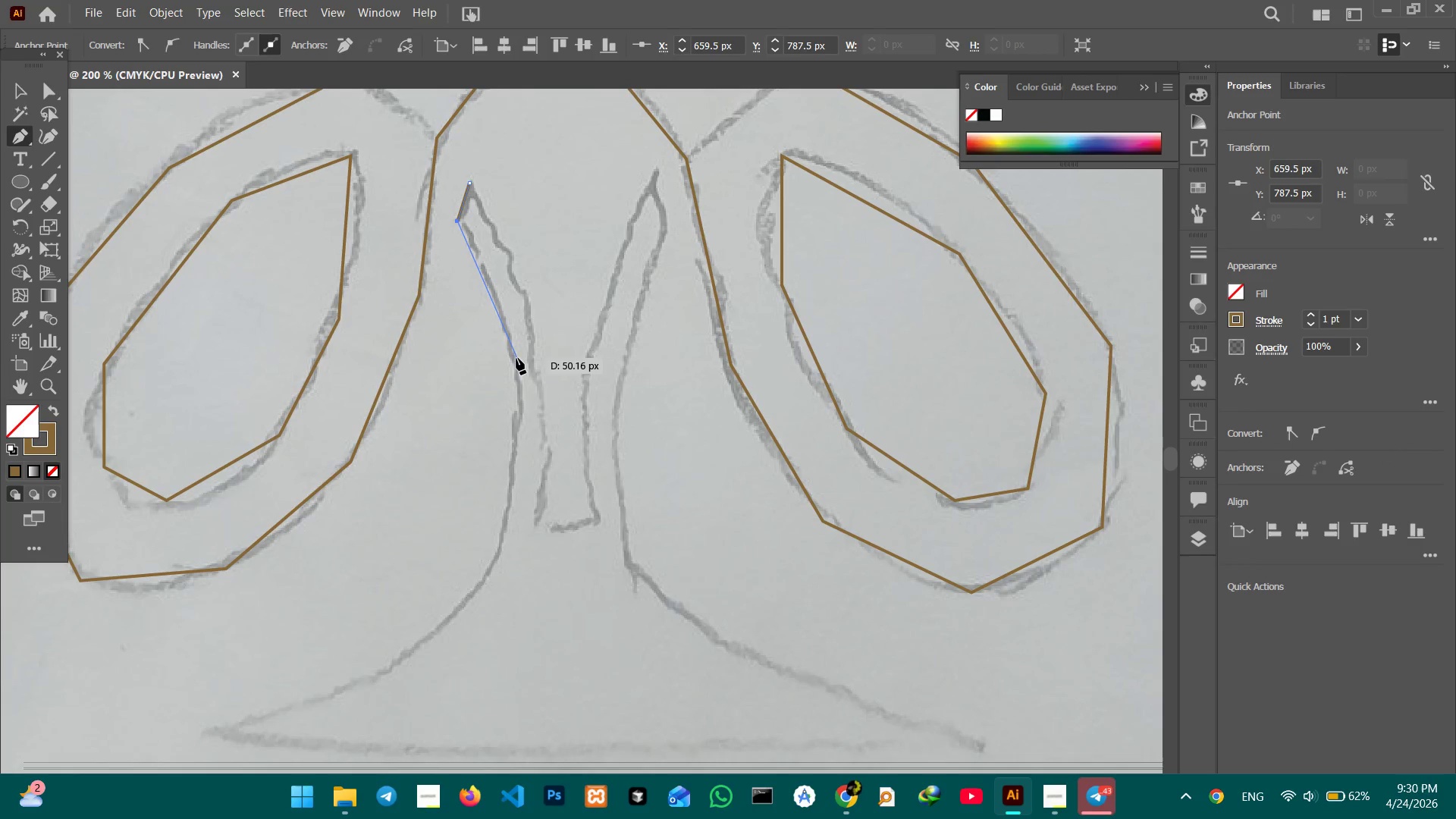 
left_click([516, 358])
 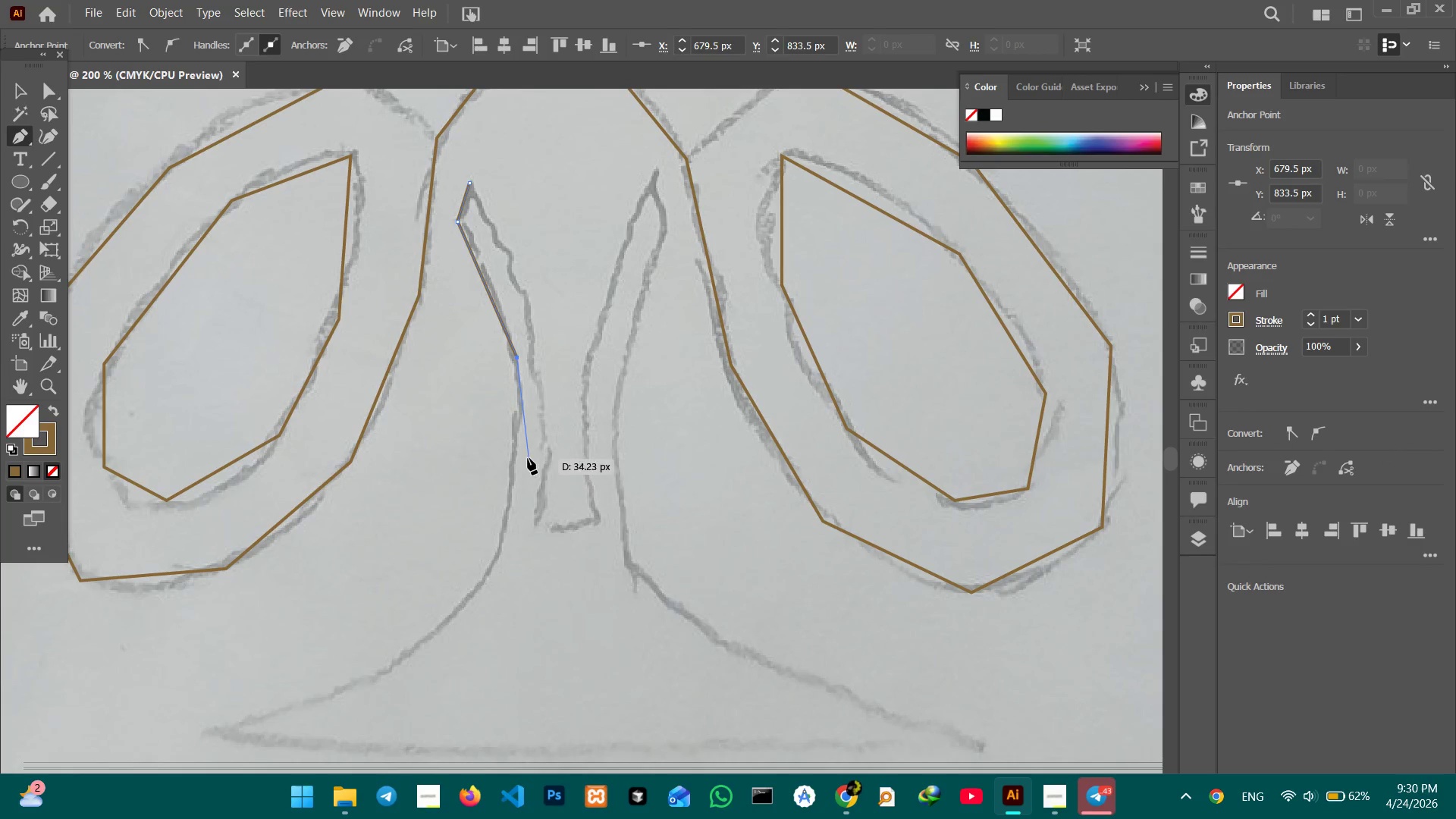 
scroll: coordinate [527, 453], scroll_direction: down, amount: 5.0
 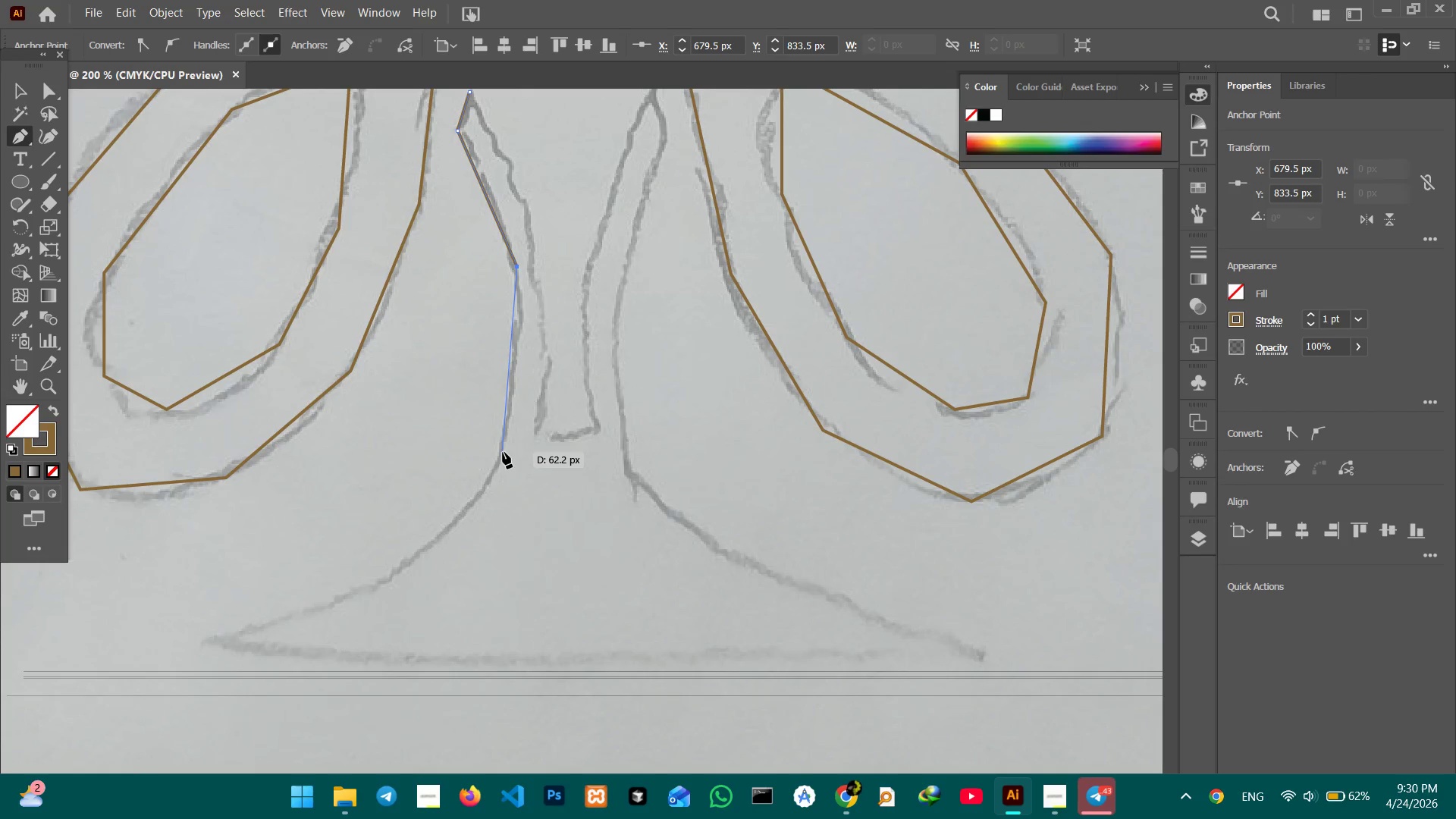 
left_click([503, 452])
 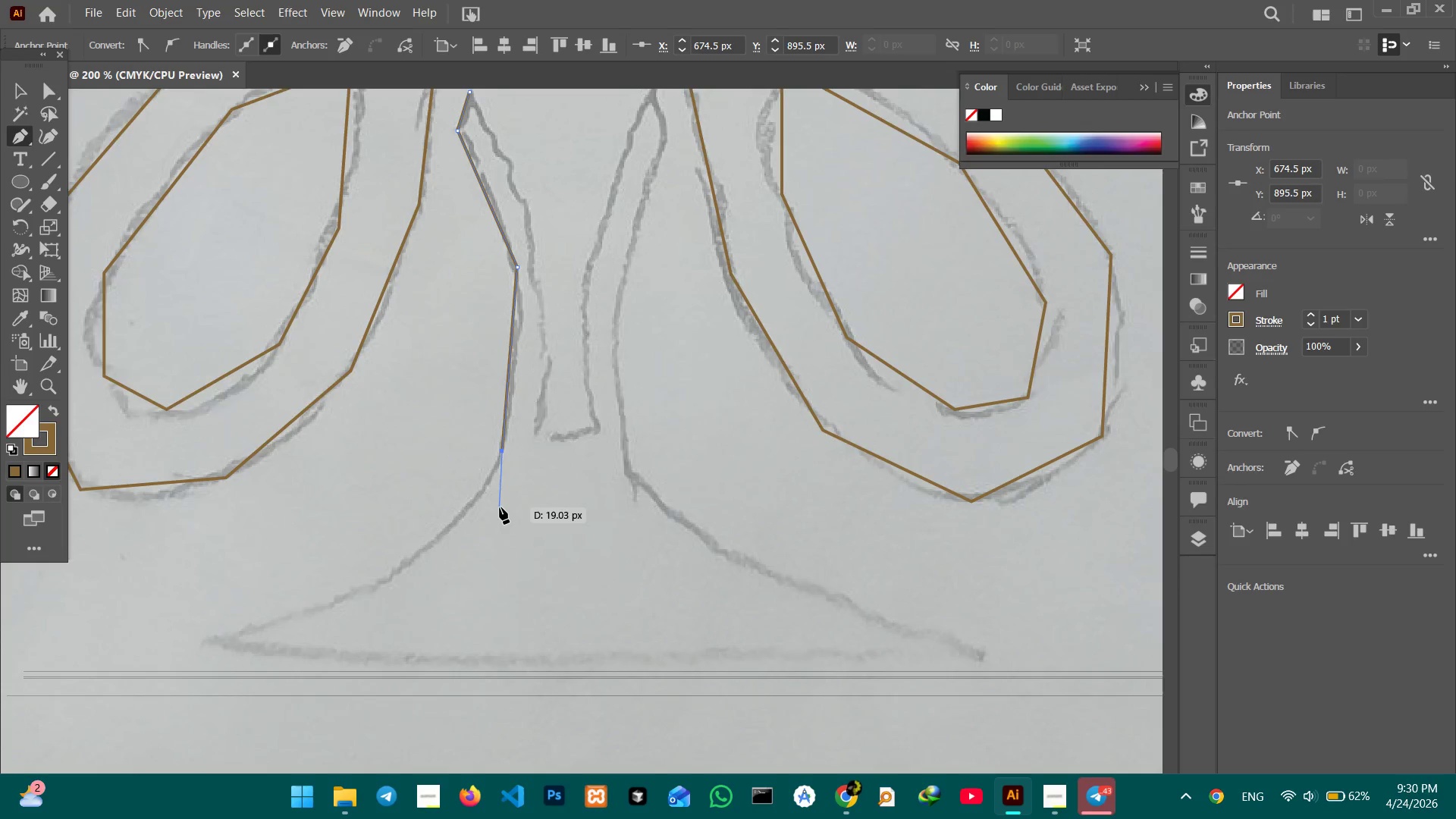 
scroll: coordinate [500, 507], scroll_direction: down, amount: 3.0
 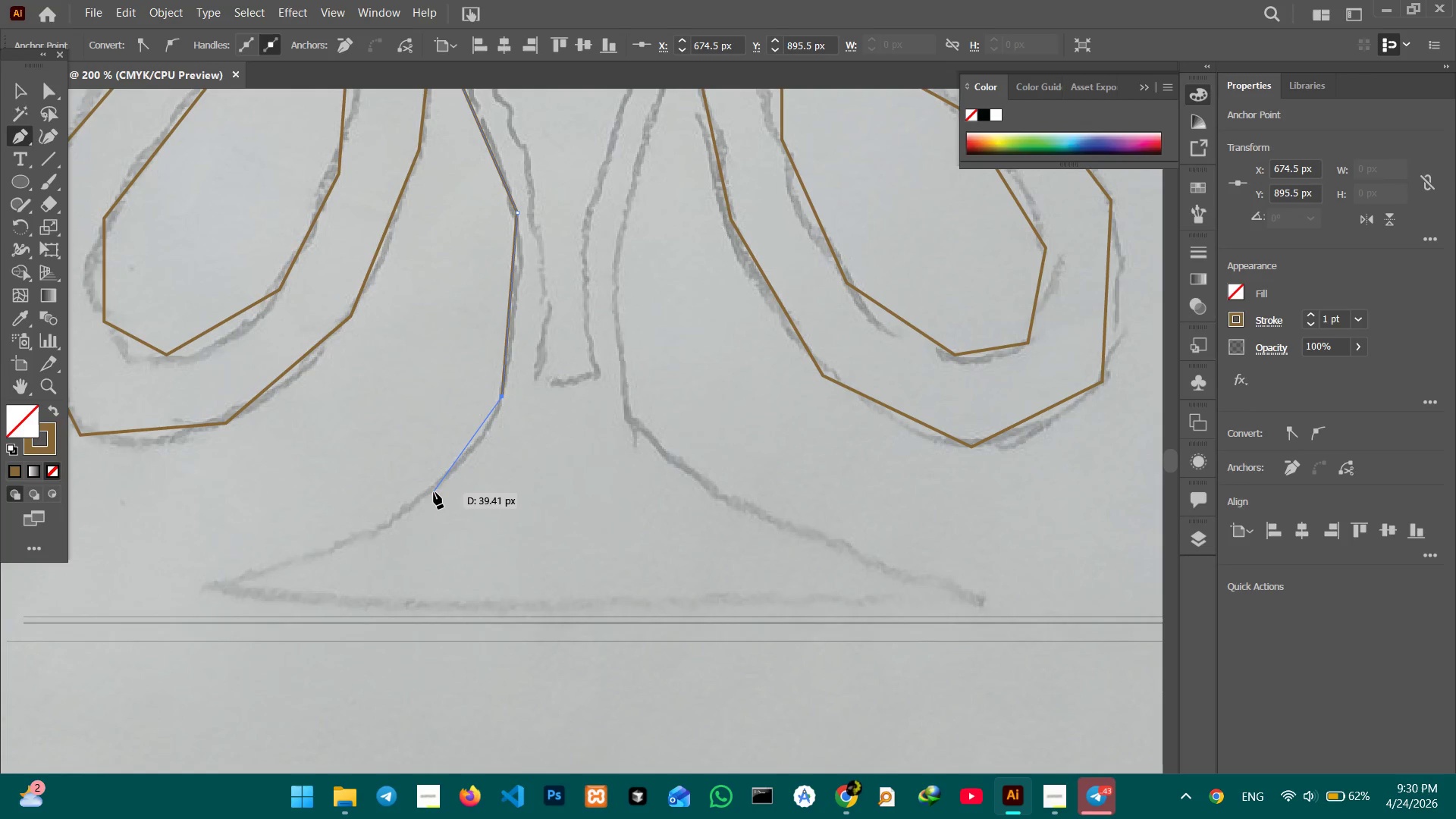 
left_click([438, 485])
 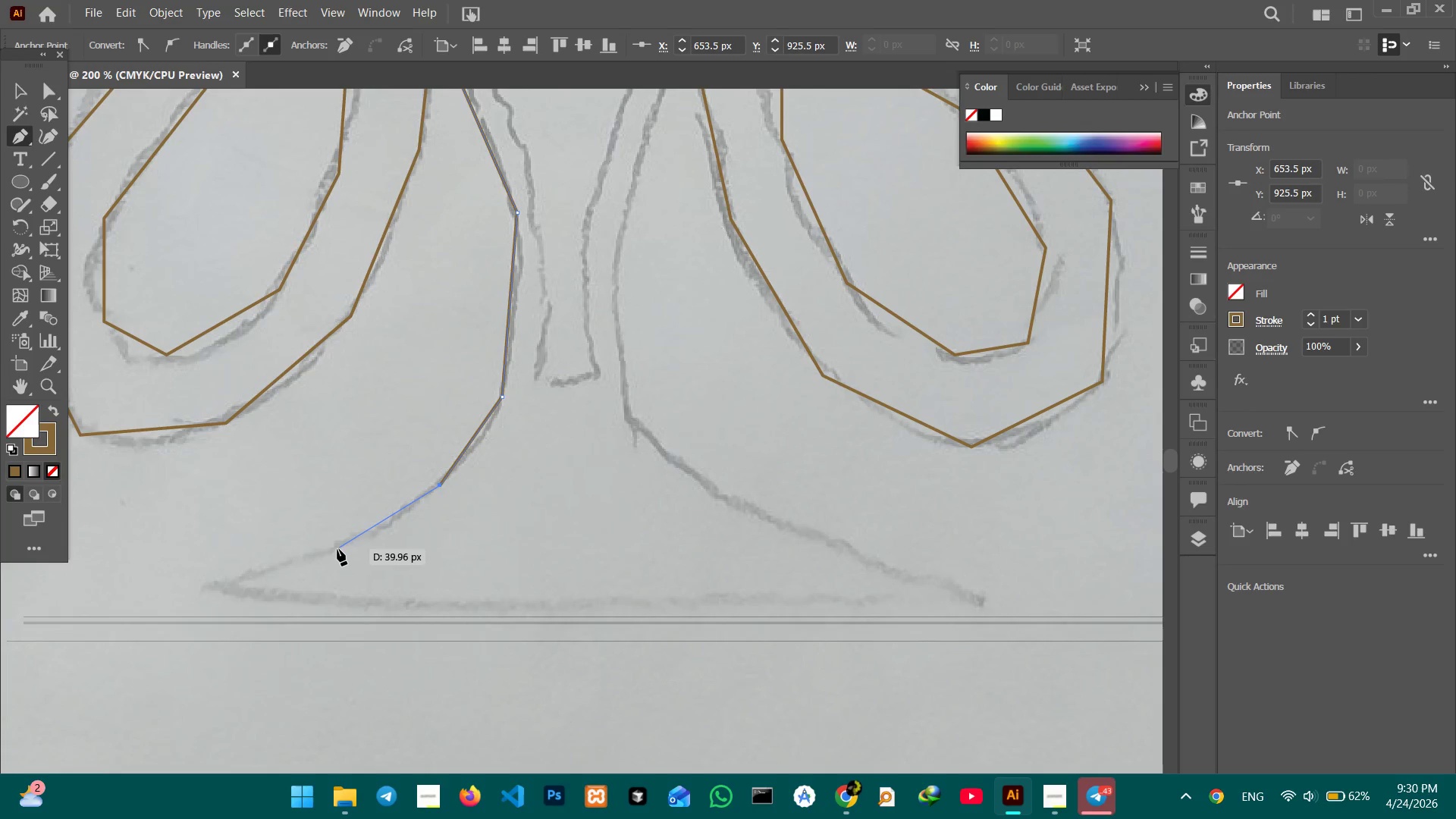 
left_click([336, 550])
 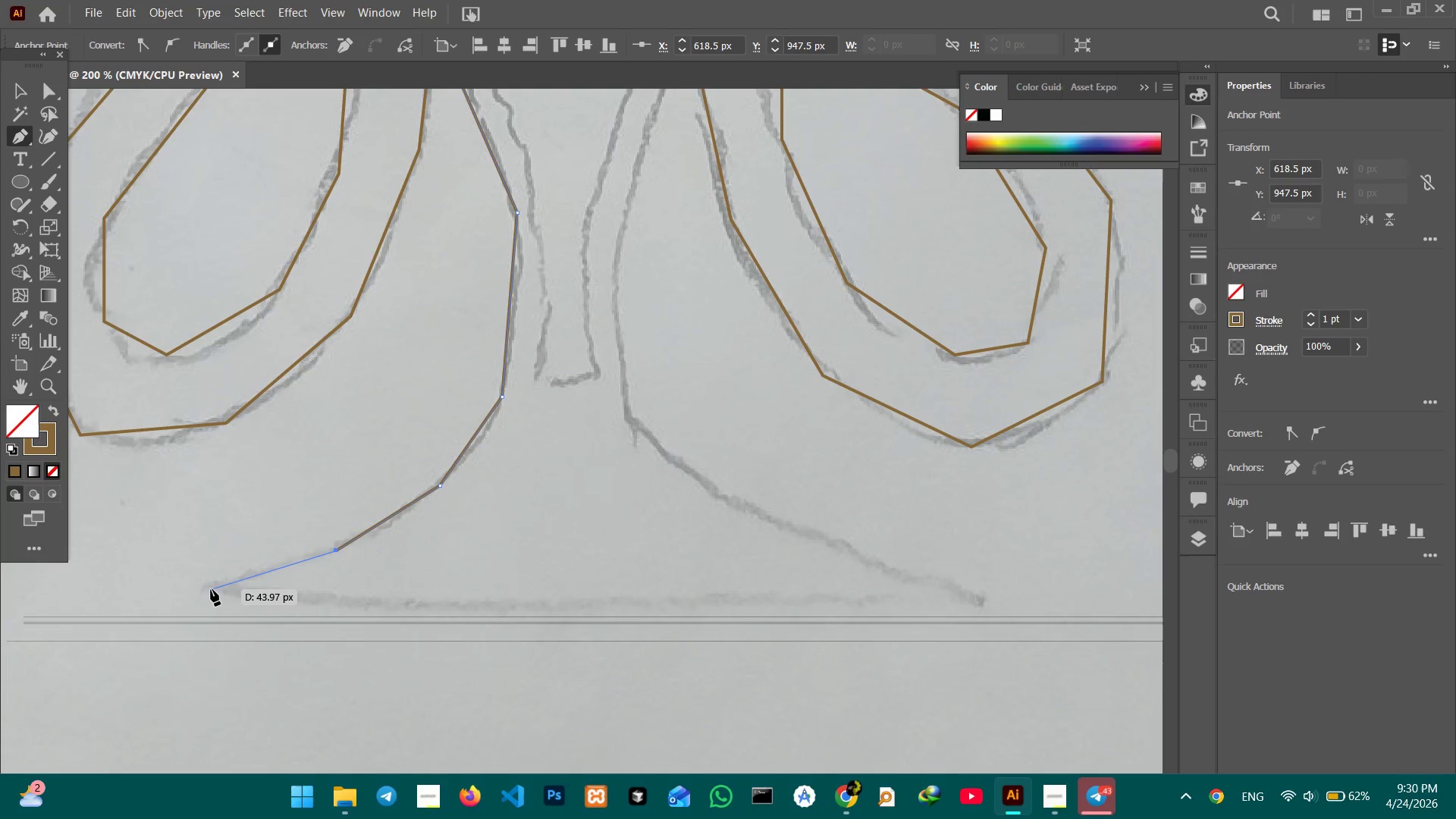 
left_click([211, 589])
 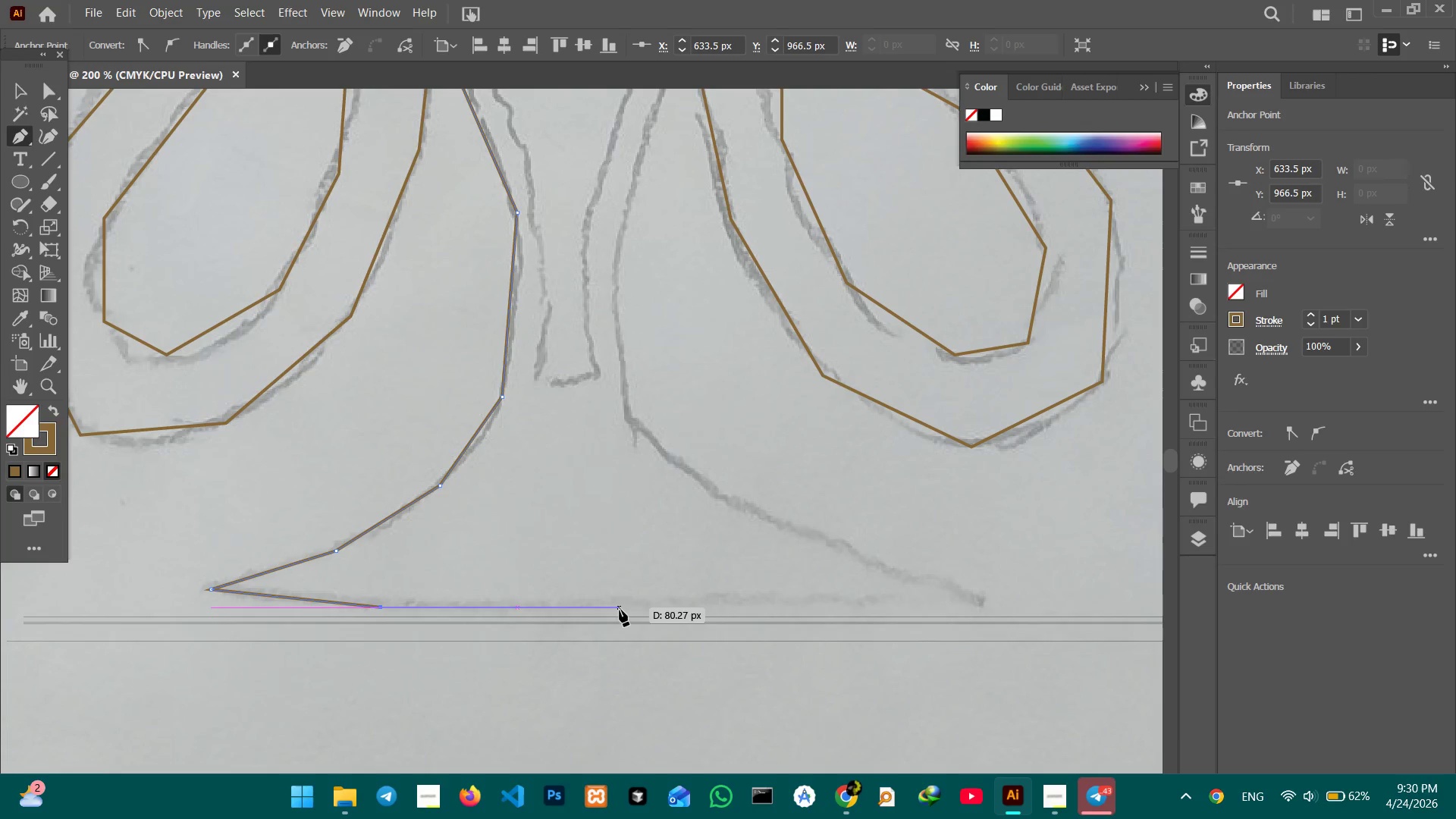 
left_click([649, 611])
 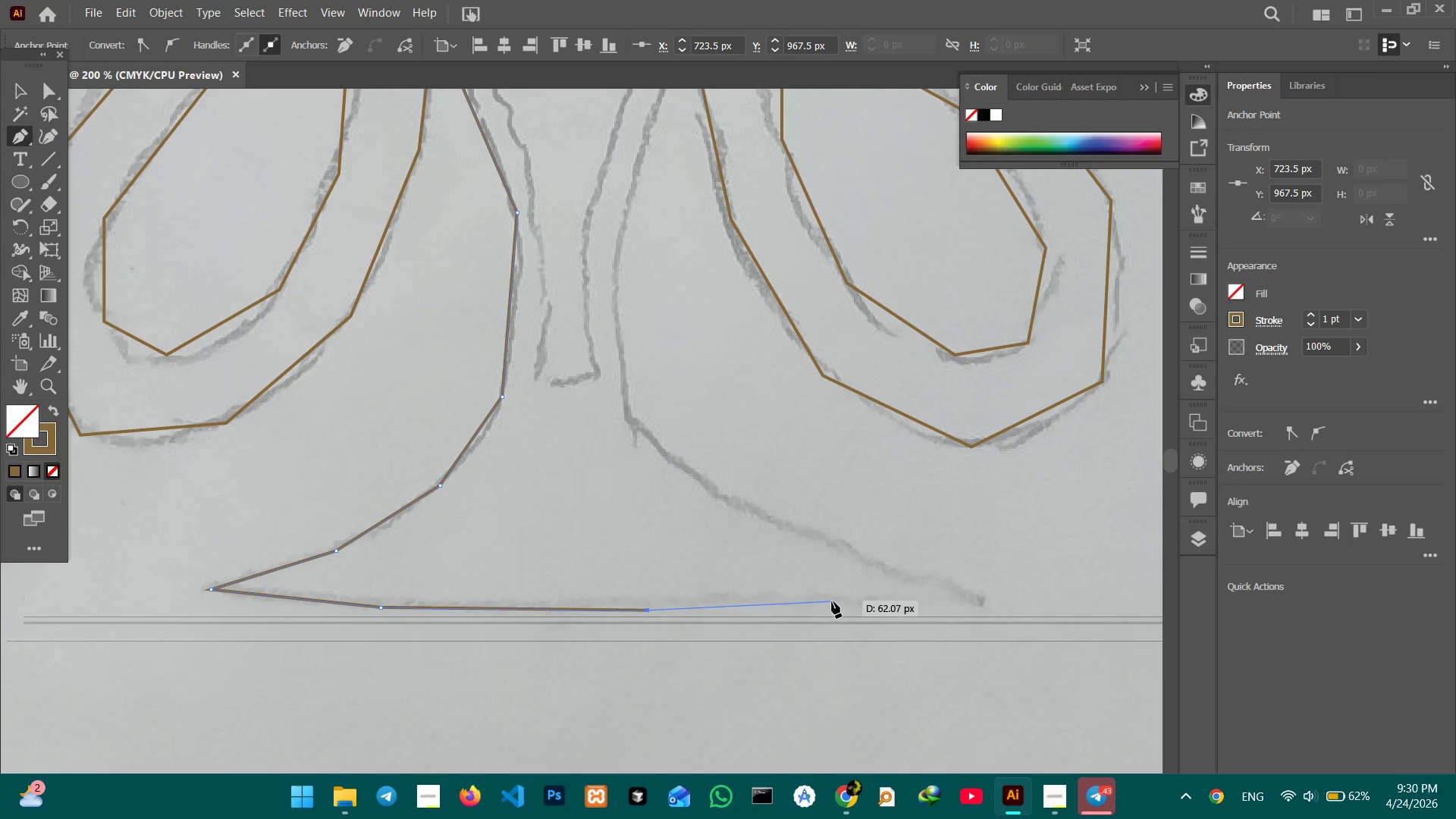 
left_click([834, 603])
 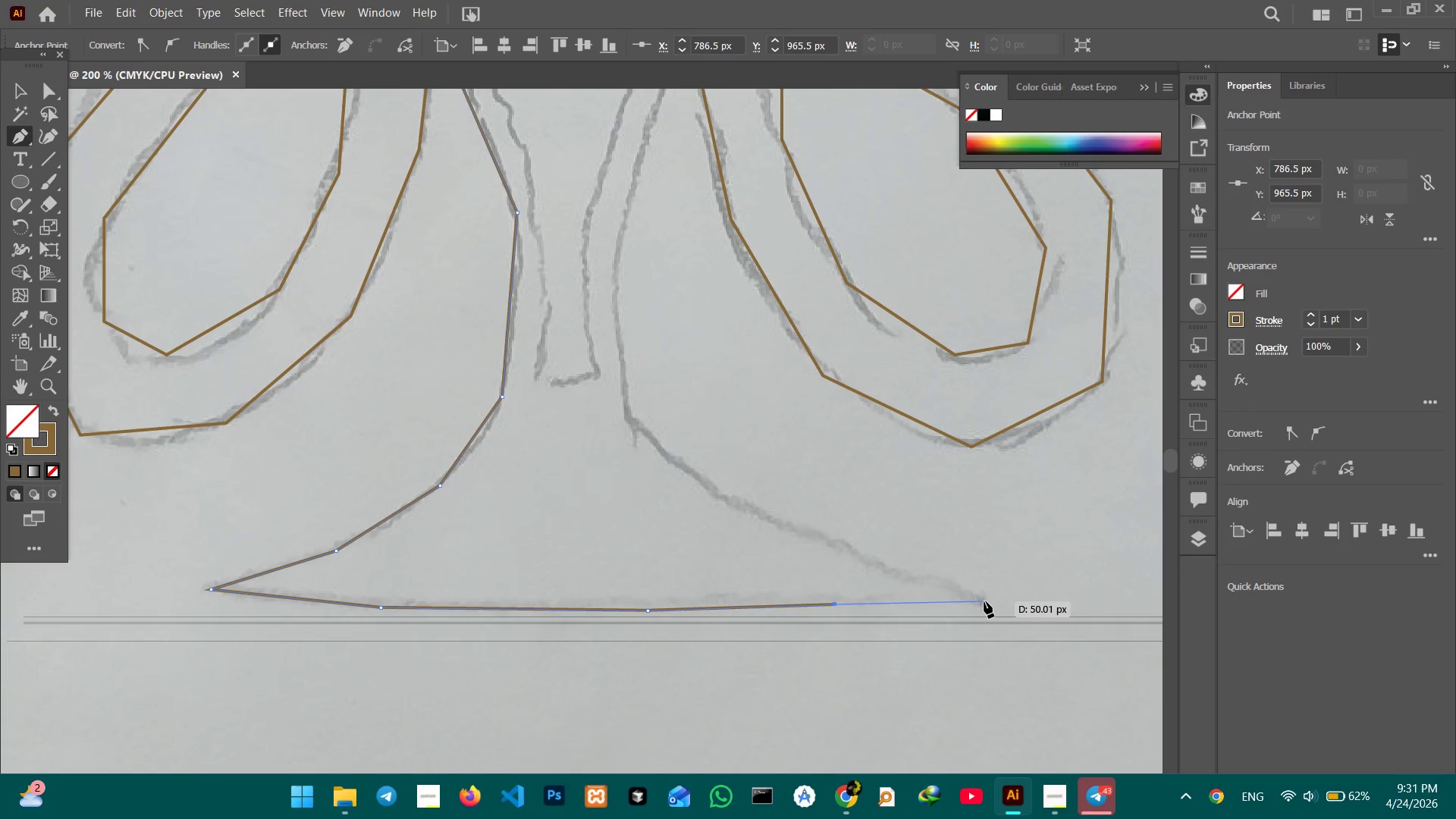 
left_click([984, 601])
 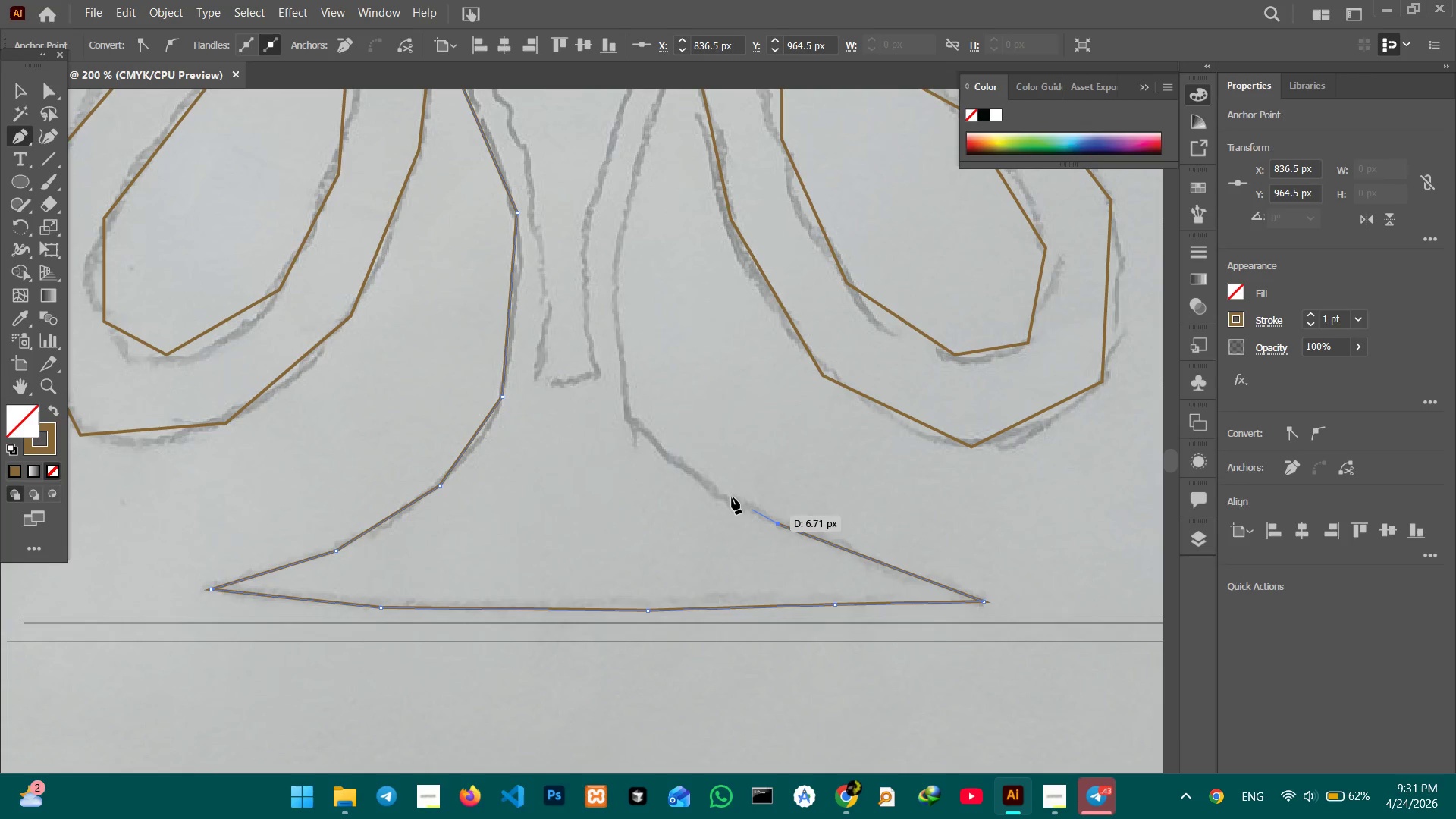 
left_click([672, 462])
 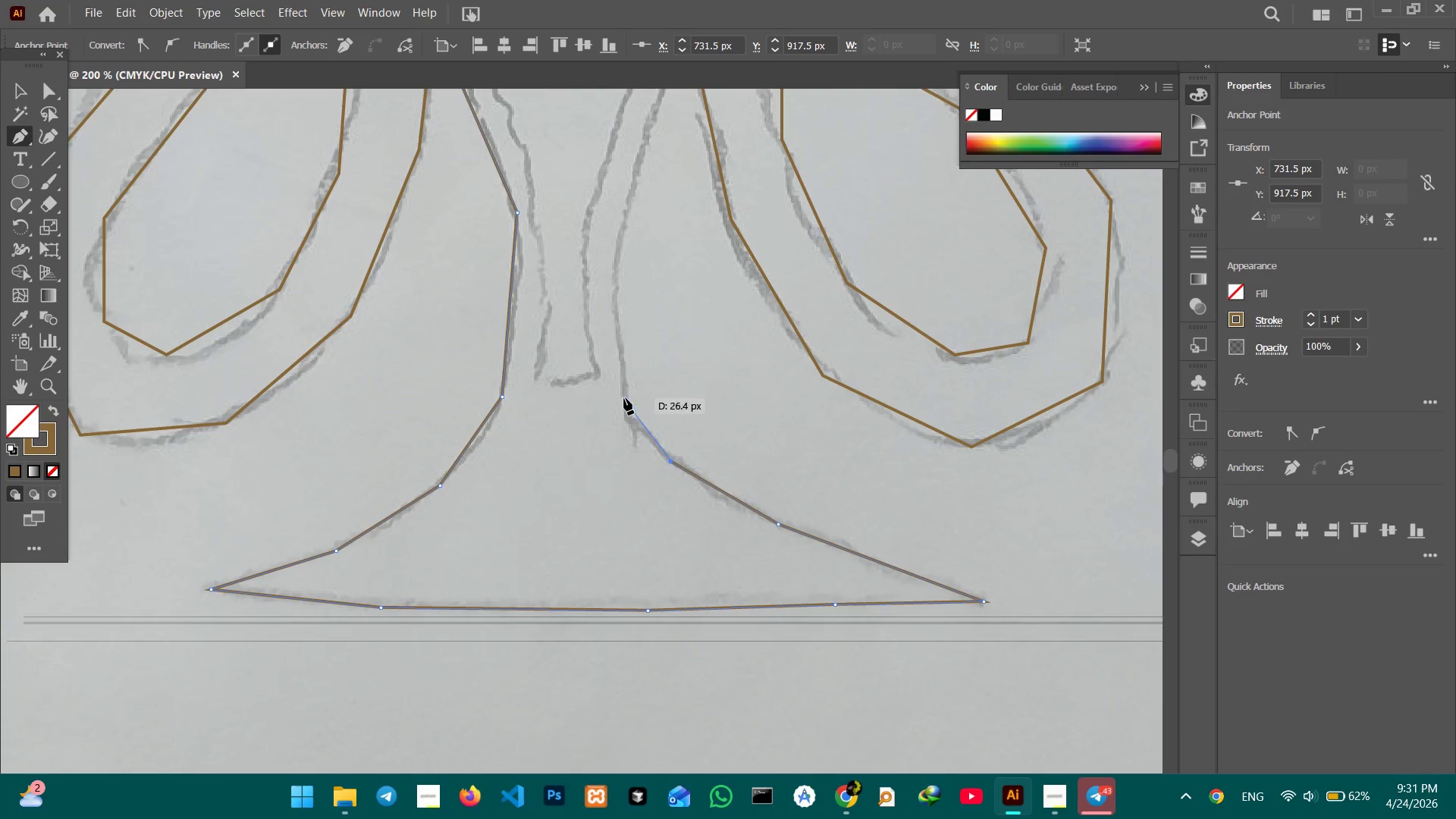 
left_click([624, 398])
 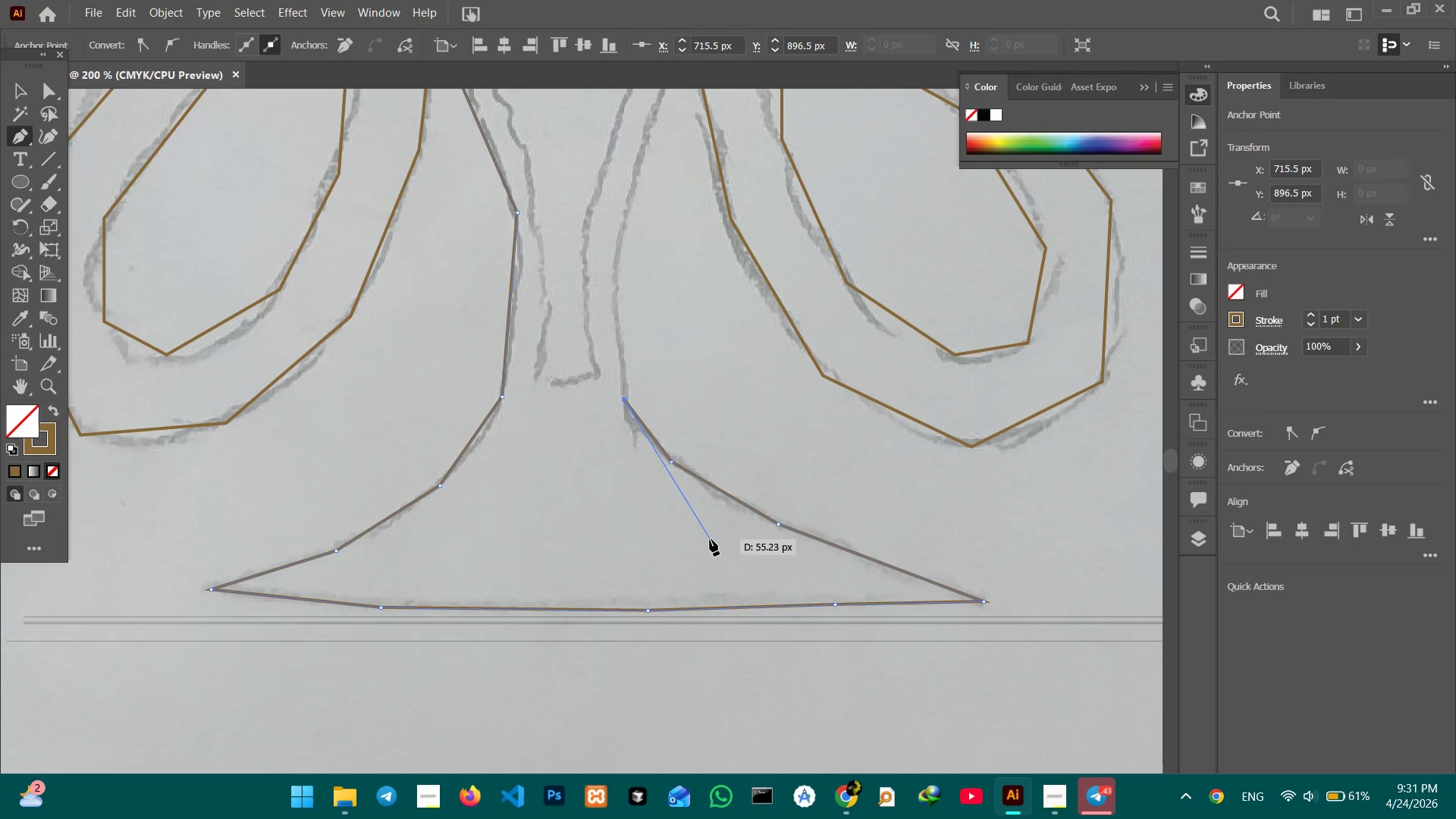 
wait(19.69)
 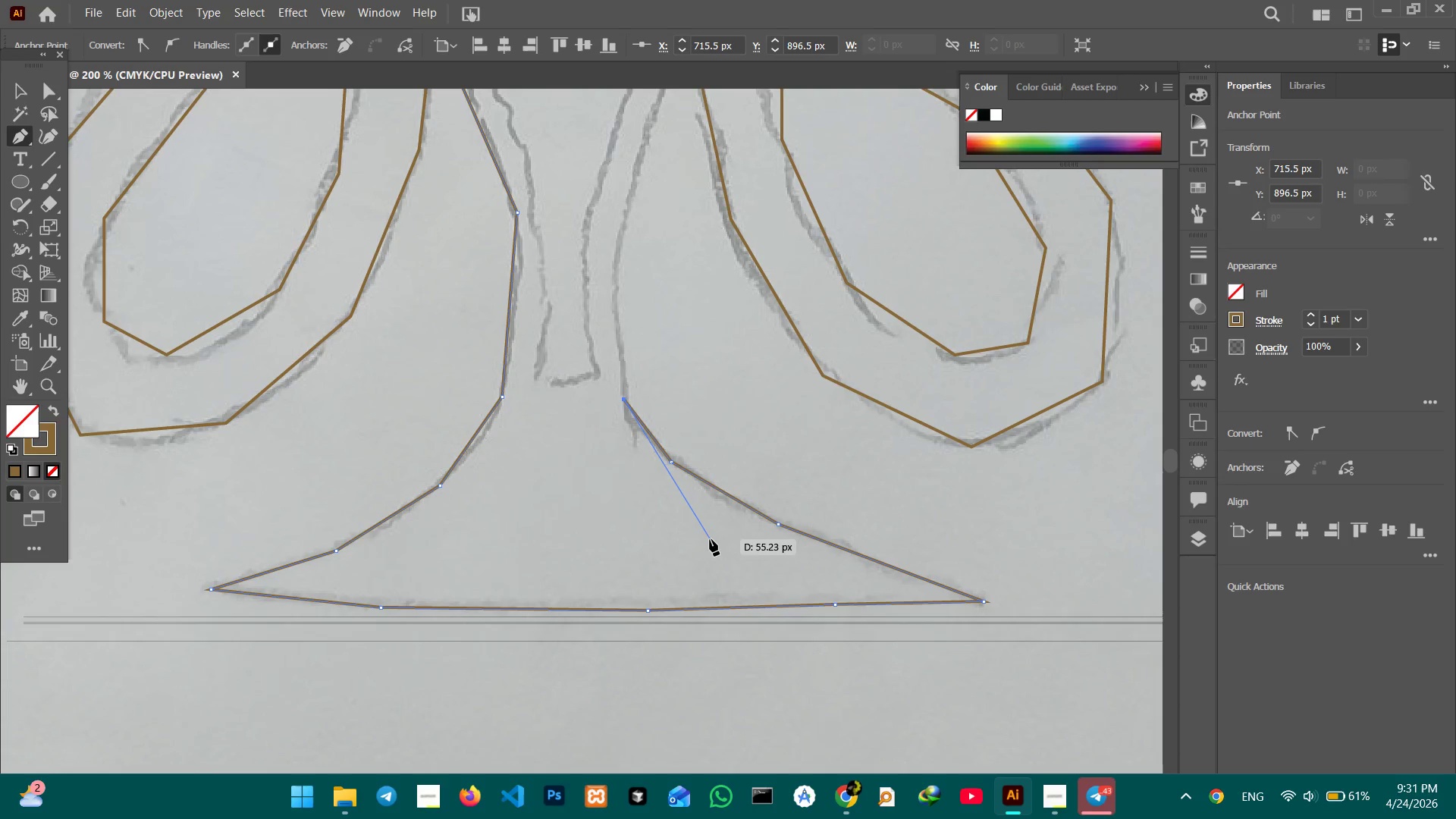 
scroll: coordinate [604, 493], scroll_direction: up, amount: 10.0
 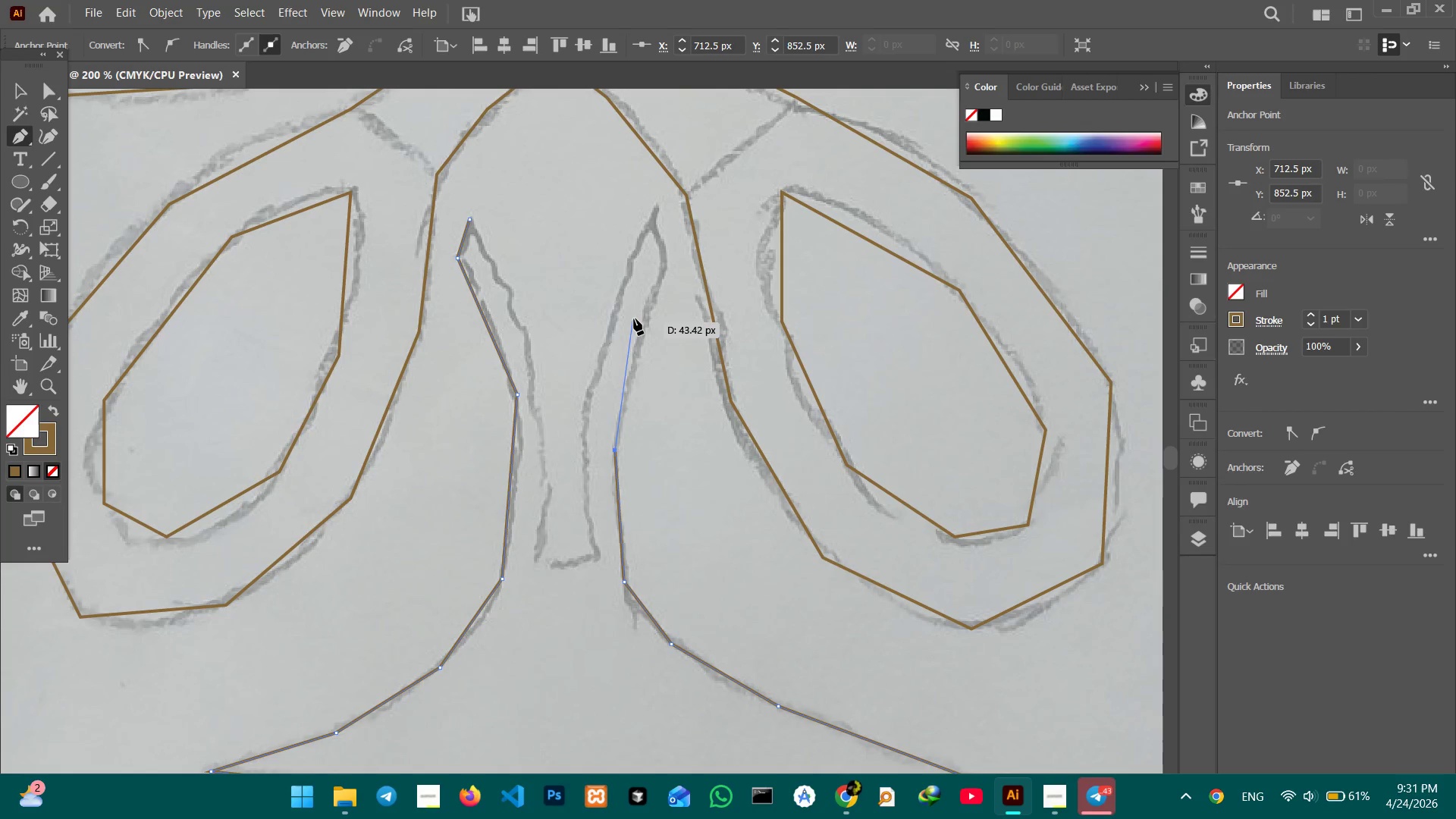 
left_click([645, 319])
 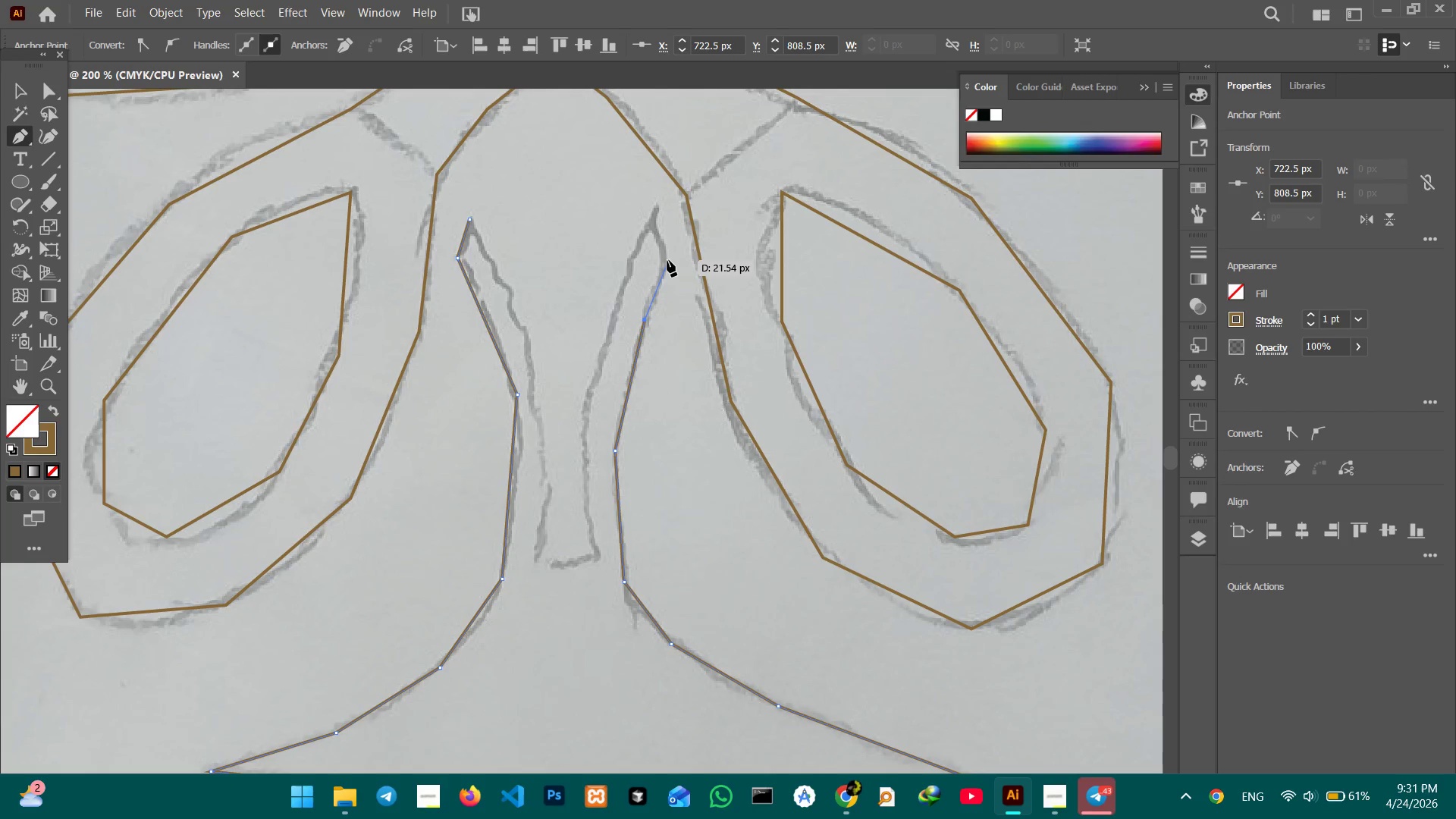 
left_click([667, 260])
 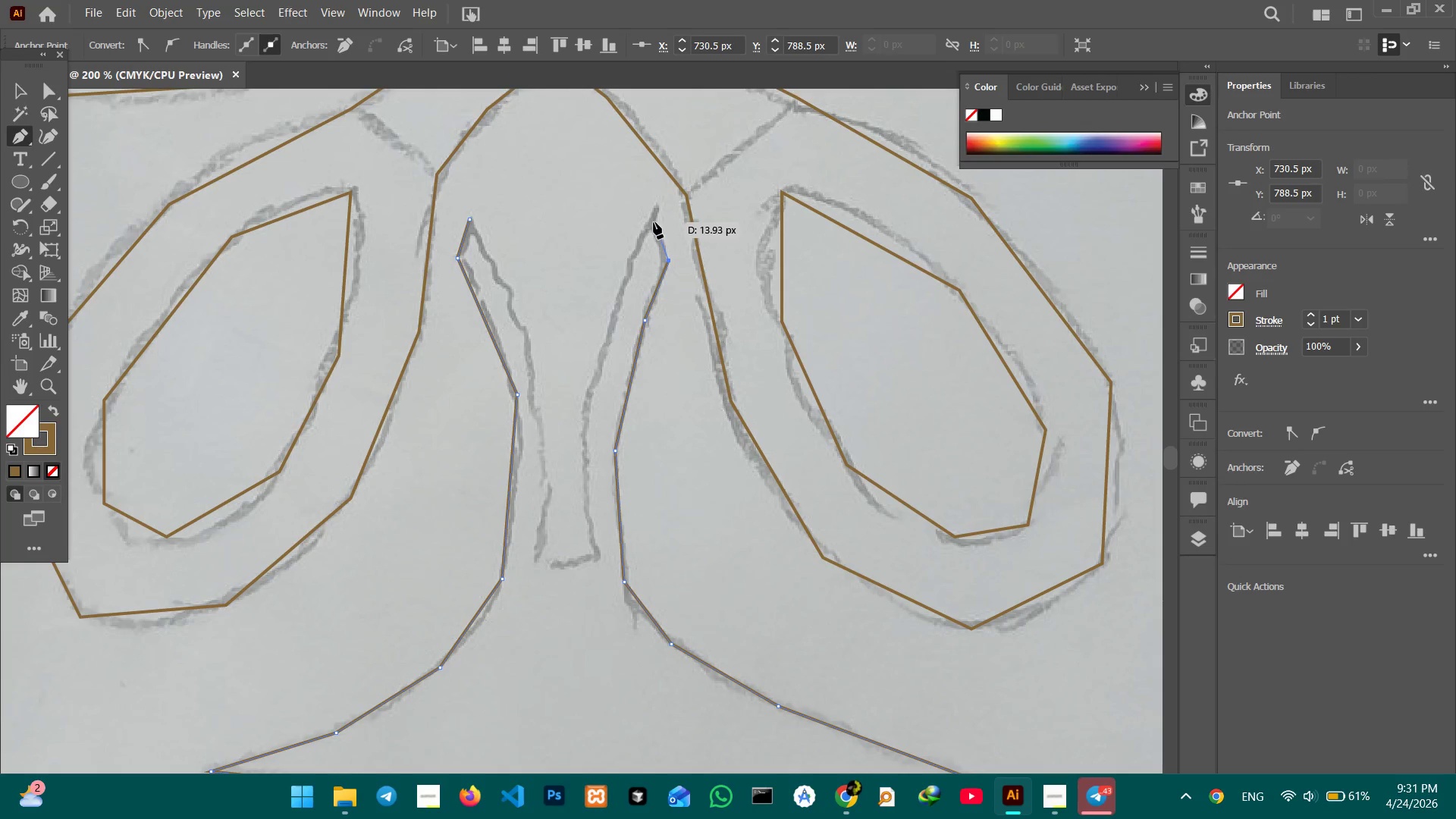 
left_click([649, 220])
 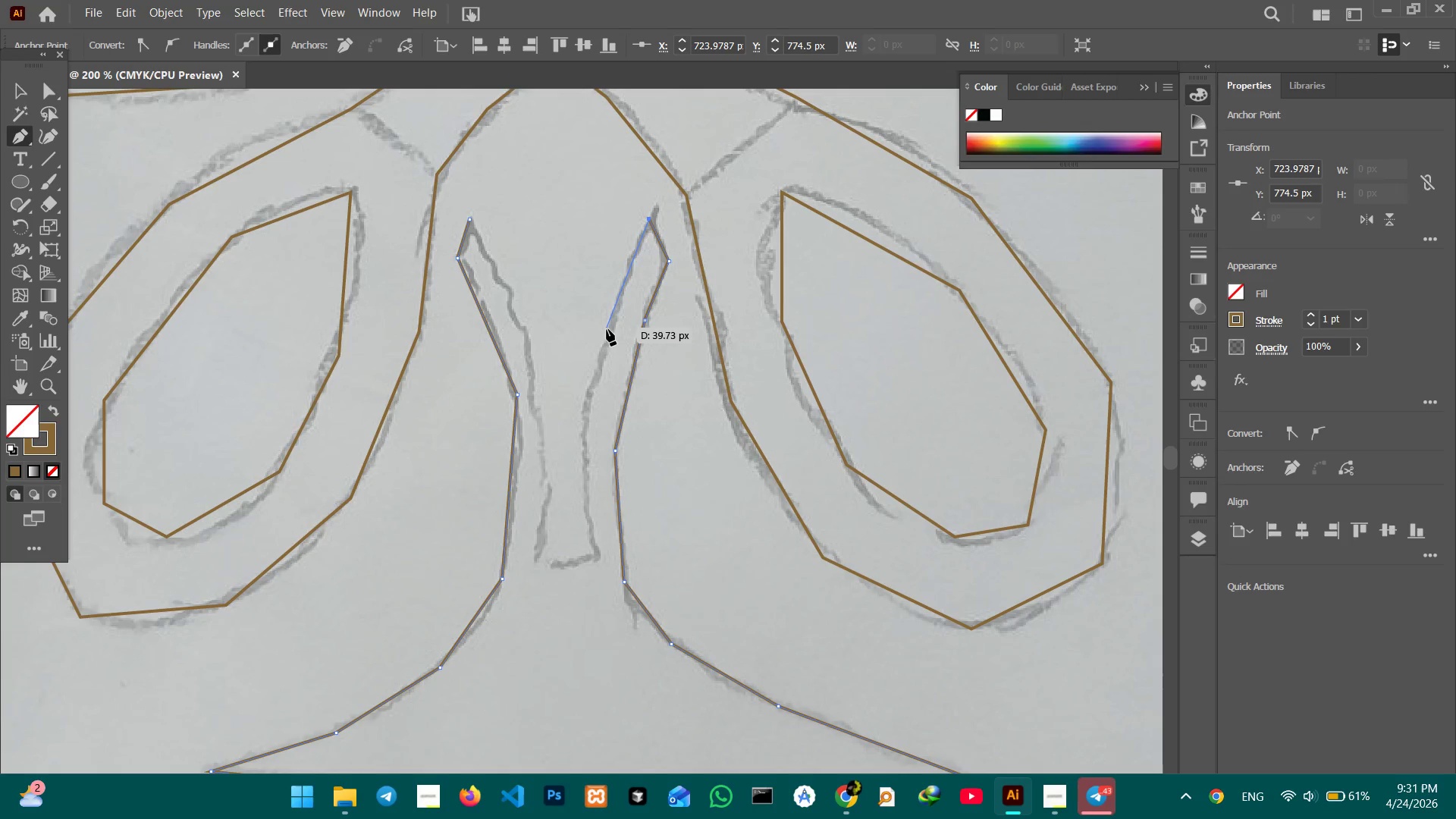 
left_click([607, 331])
 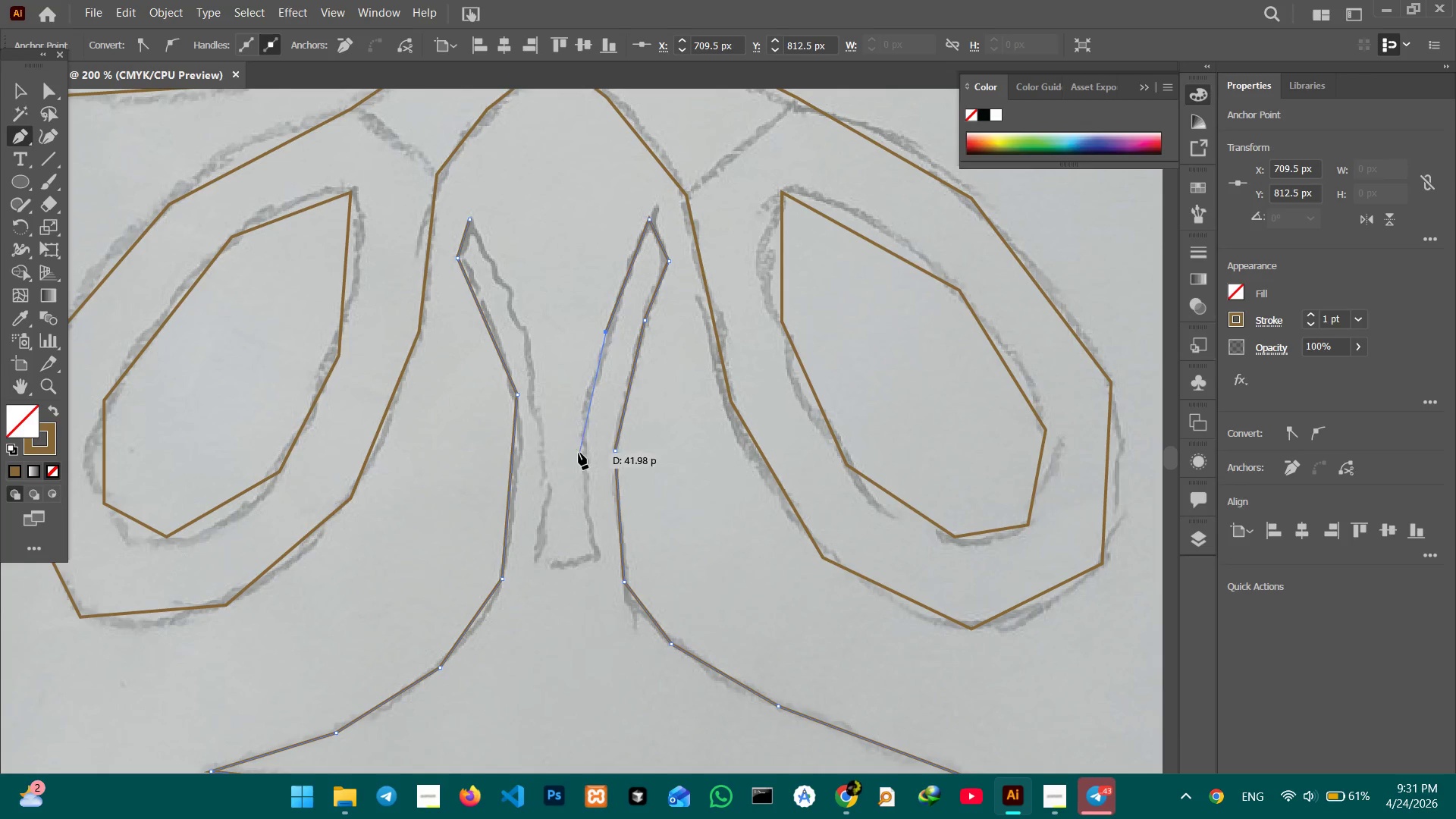 
left_click([585, 447])
 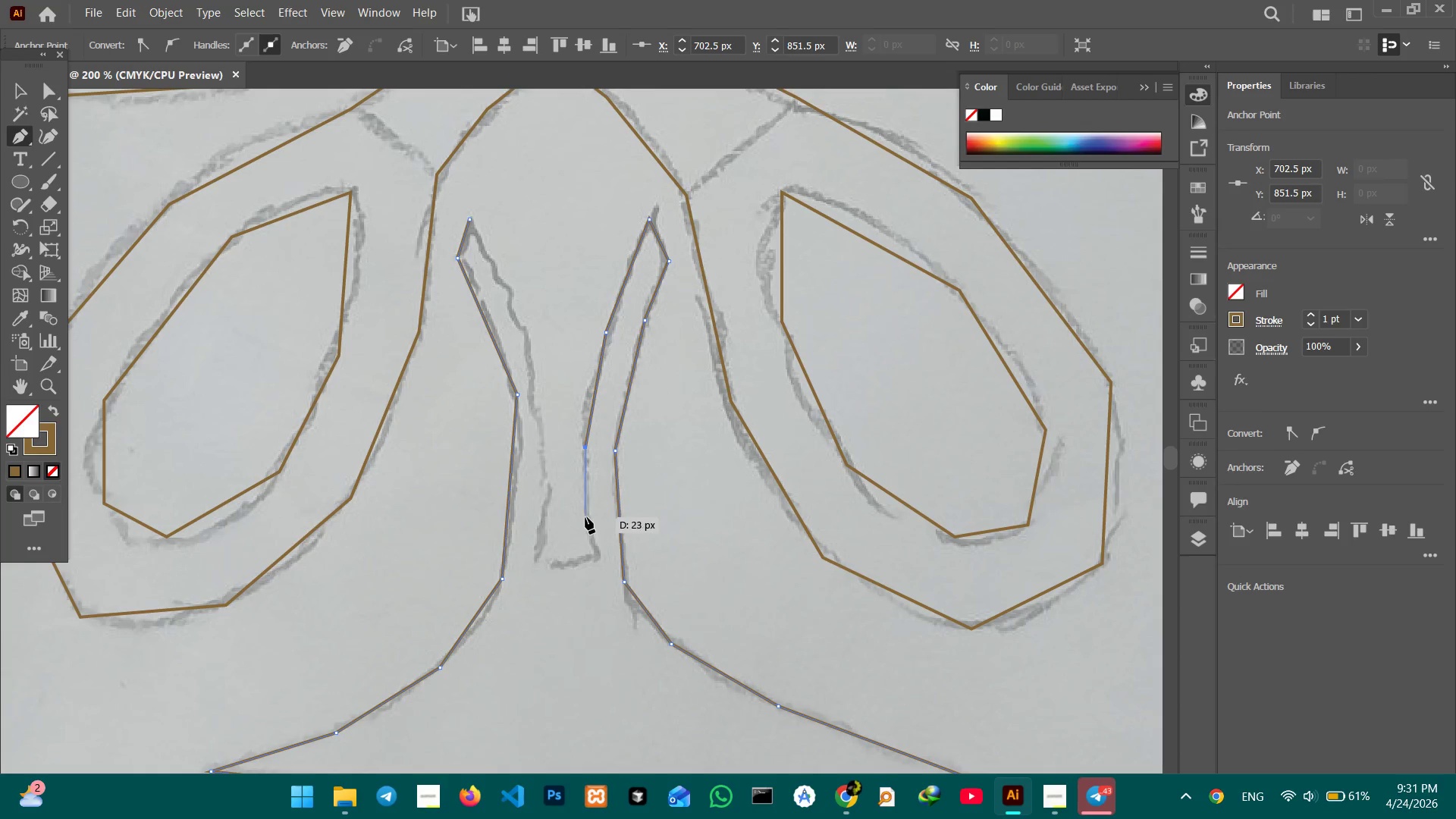 
wait(6.97)
 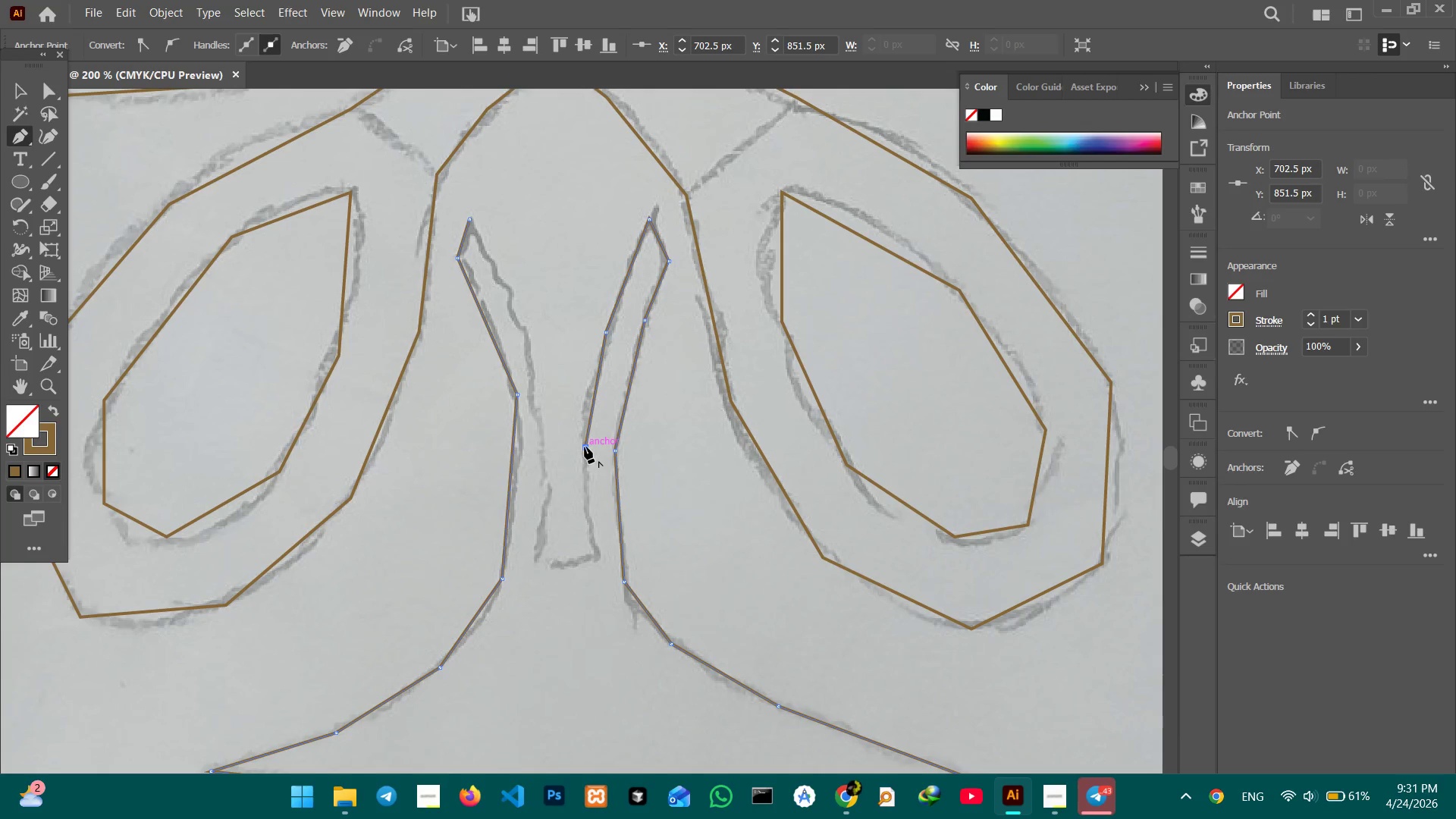 
left_click([596, 554])
 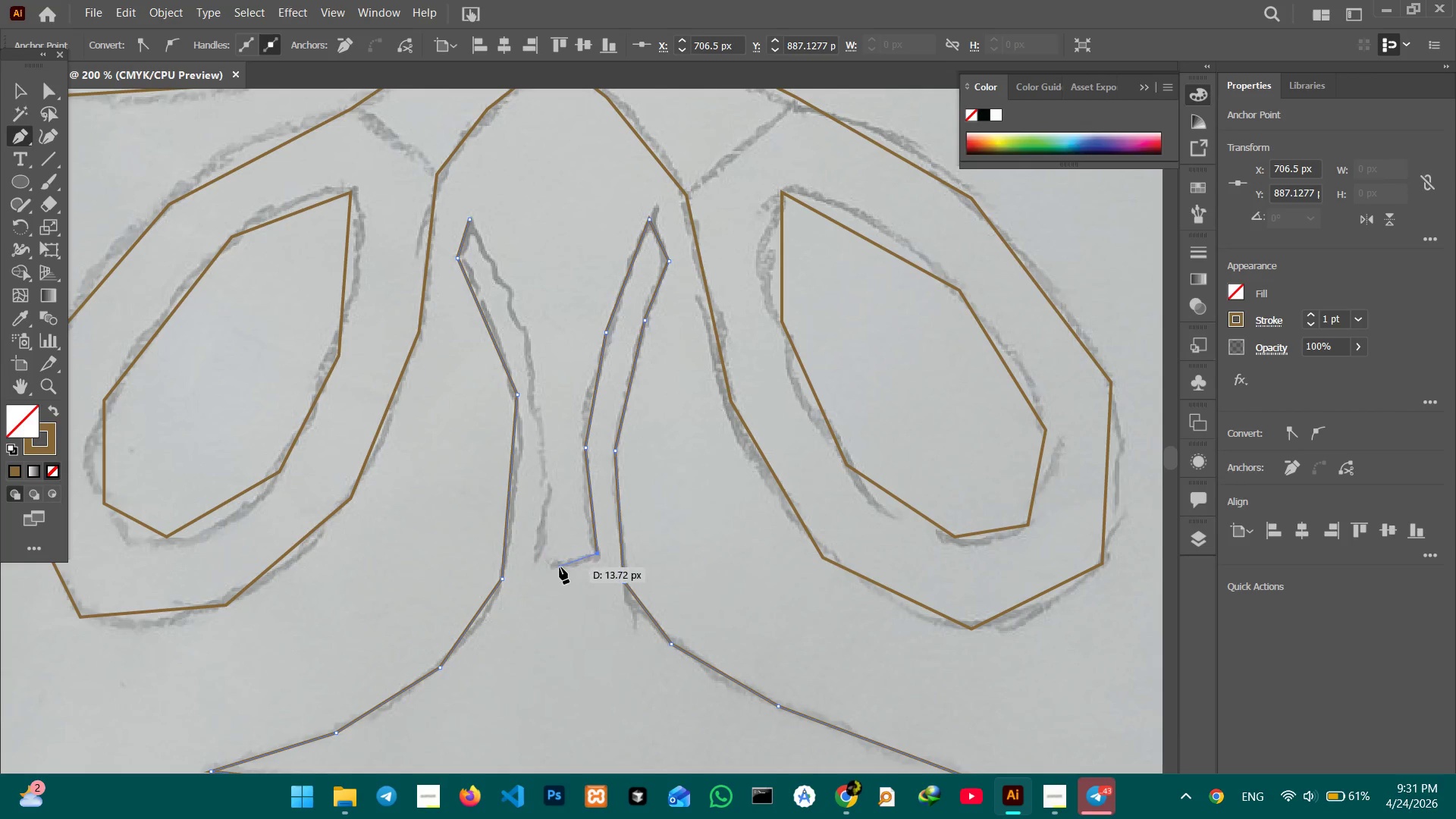 
left_click([563, 567])
 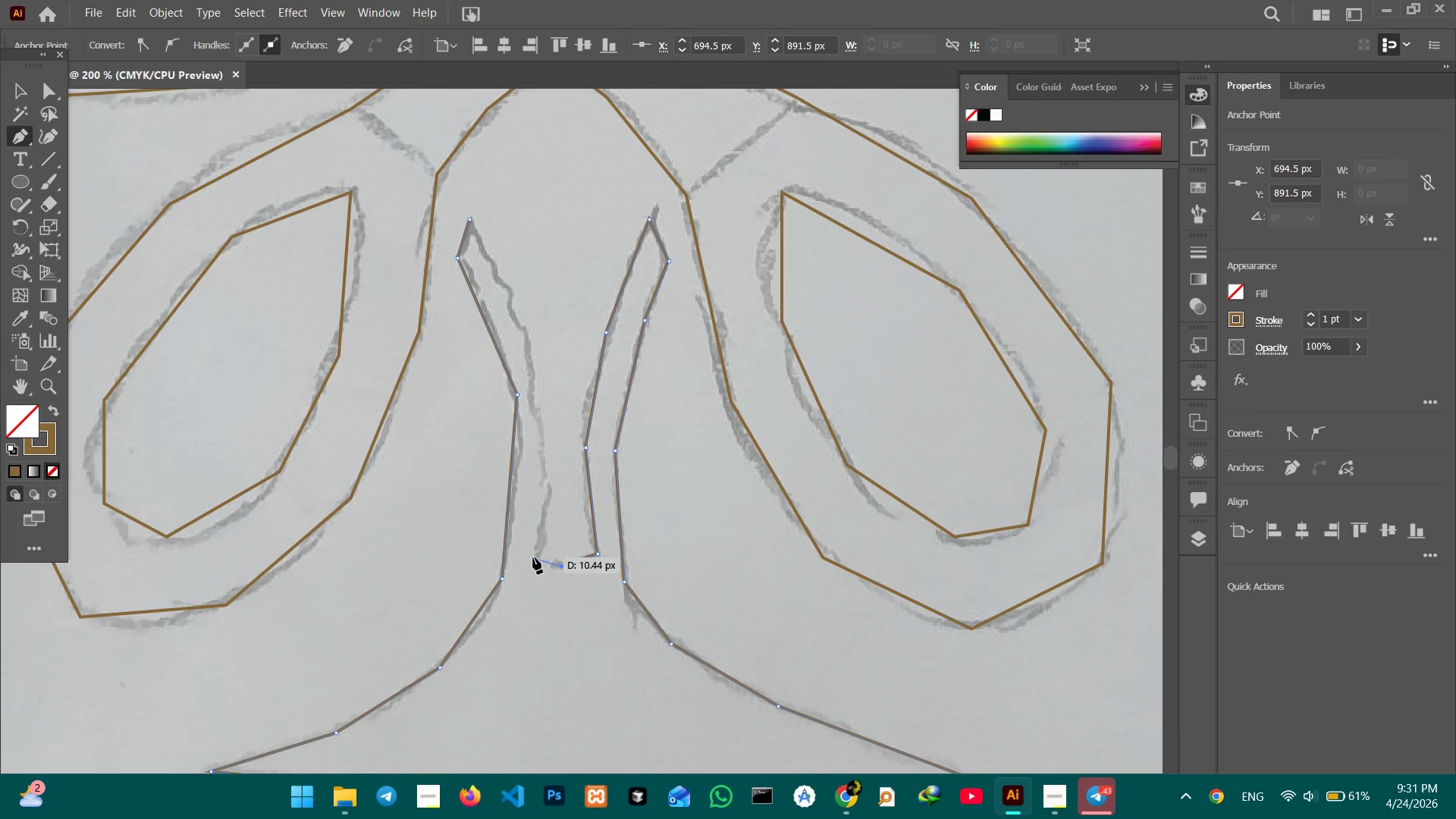 
left_click([533, 557])
 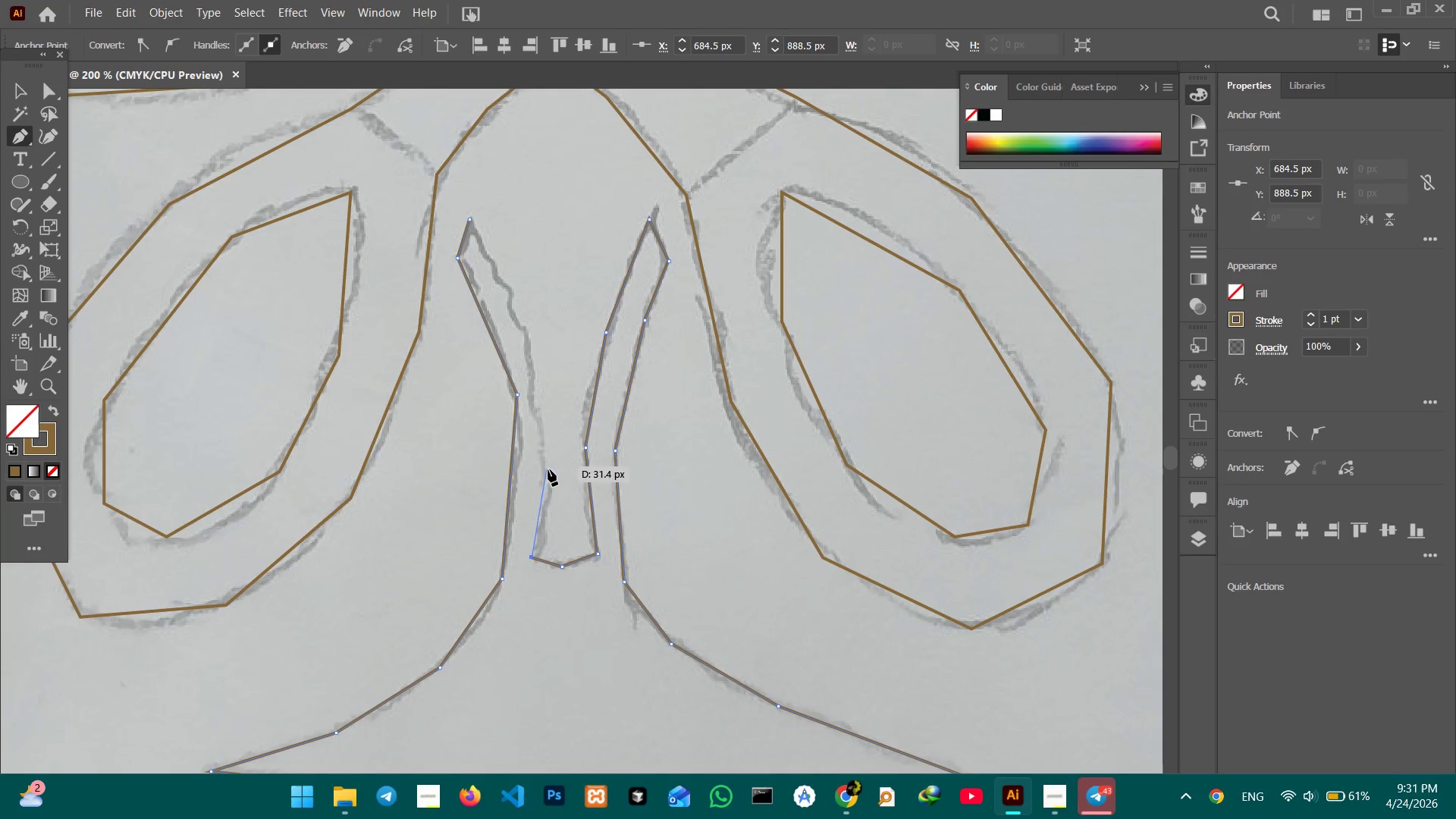 
left_click([546, 453])
 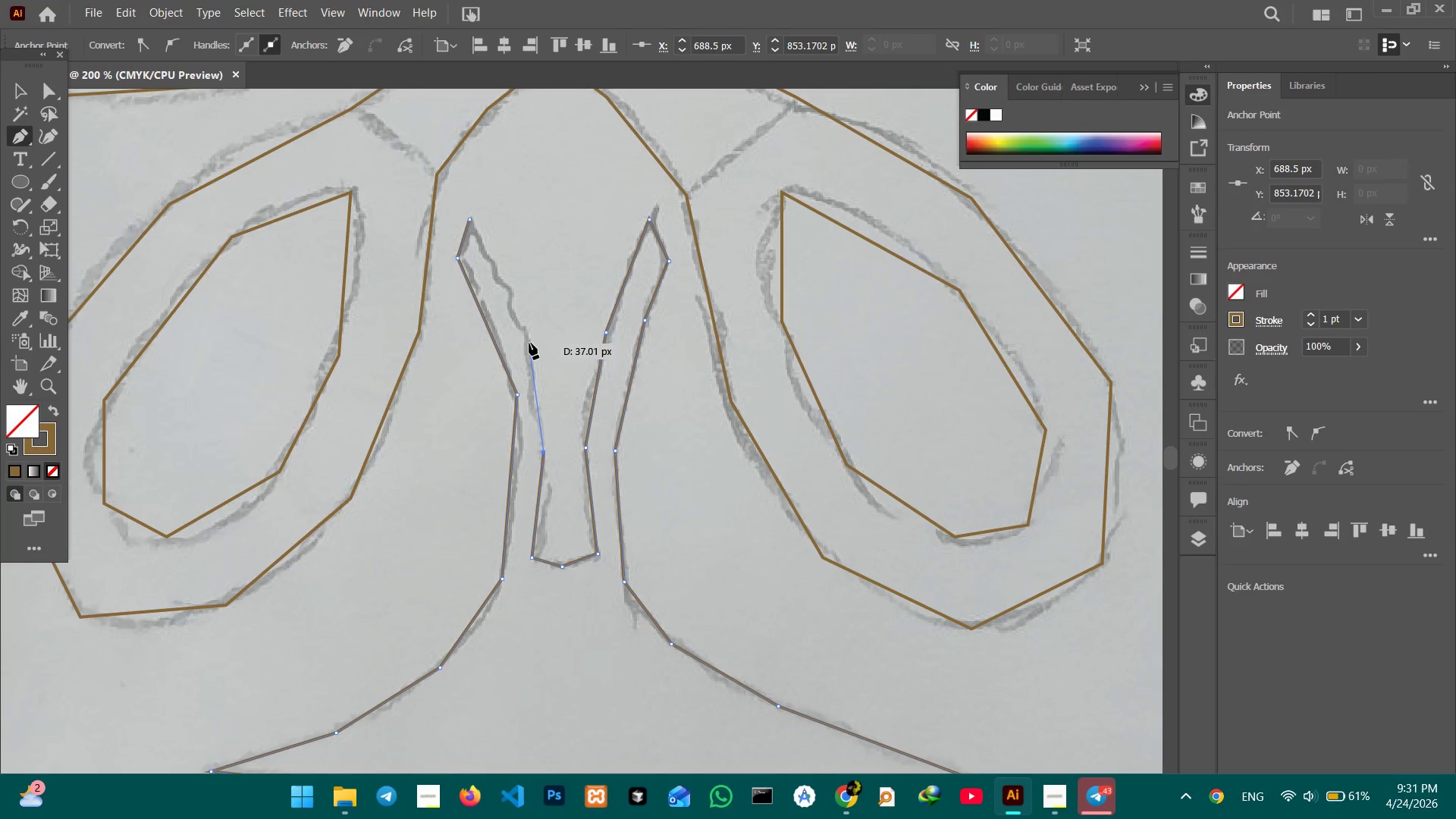 
left_click([529, 343])
 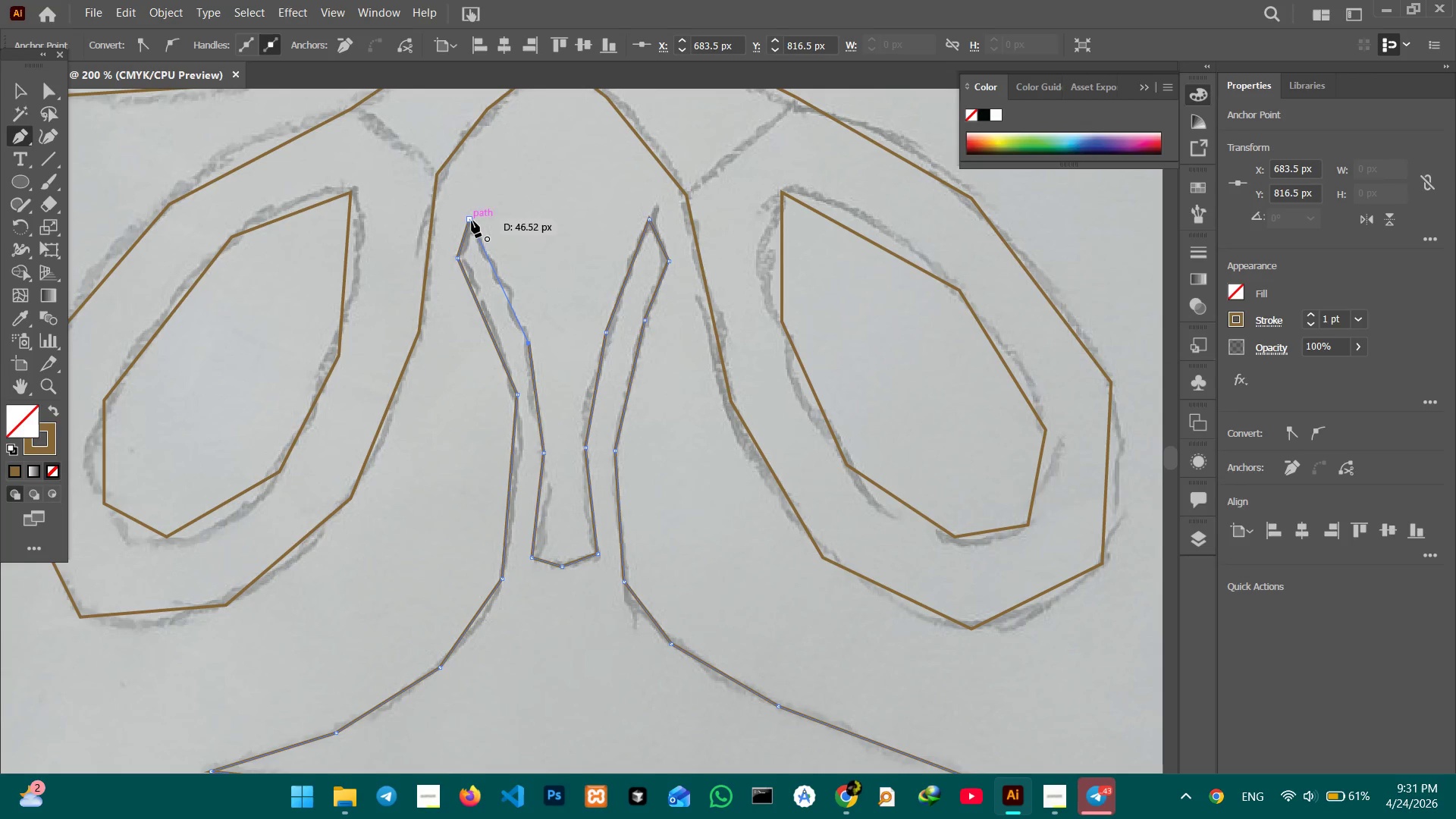 
left_click([472, 221])
 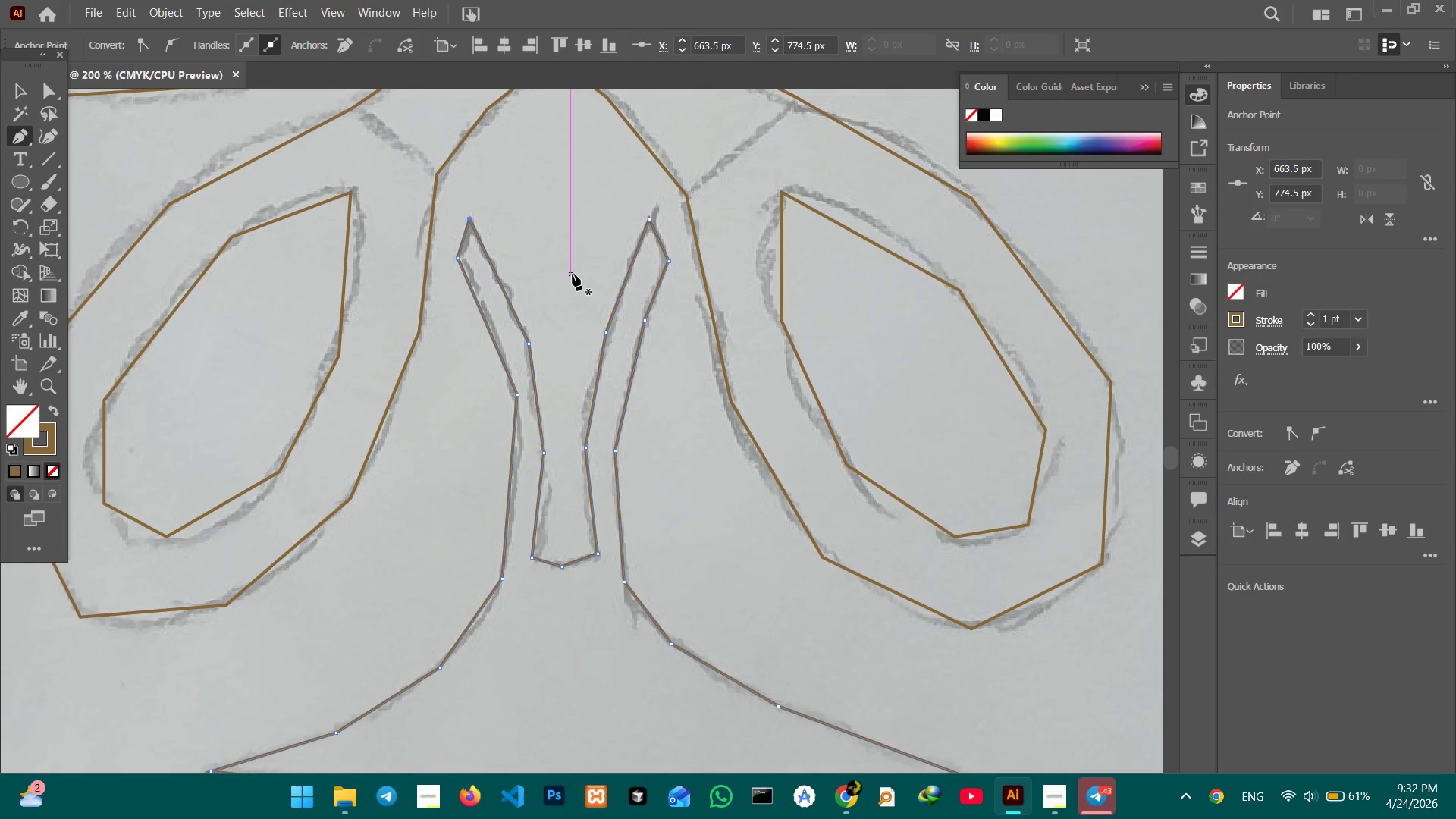 
wait(18.61)
 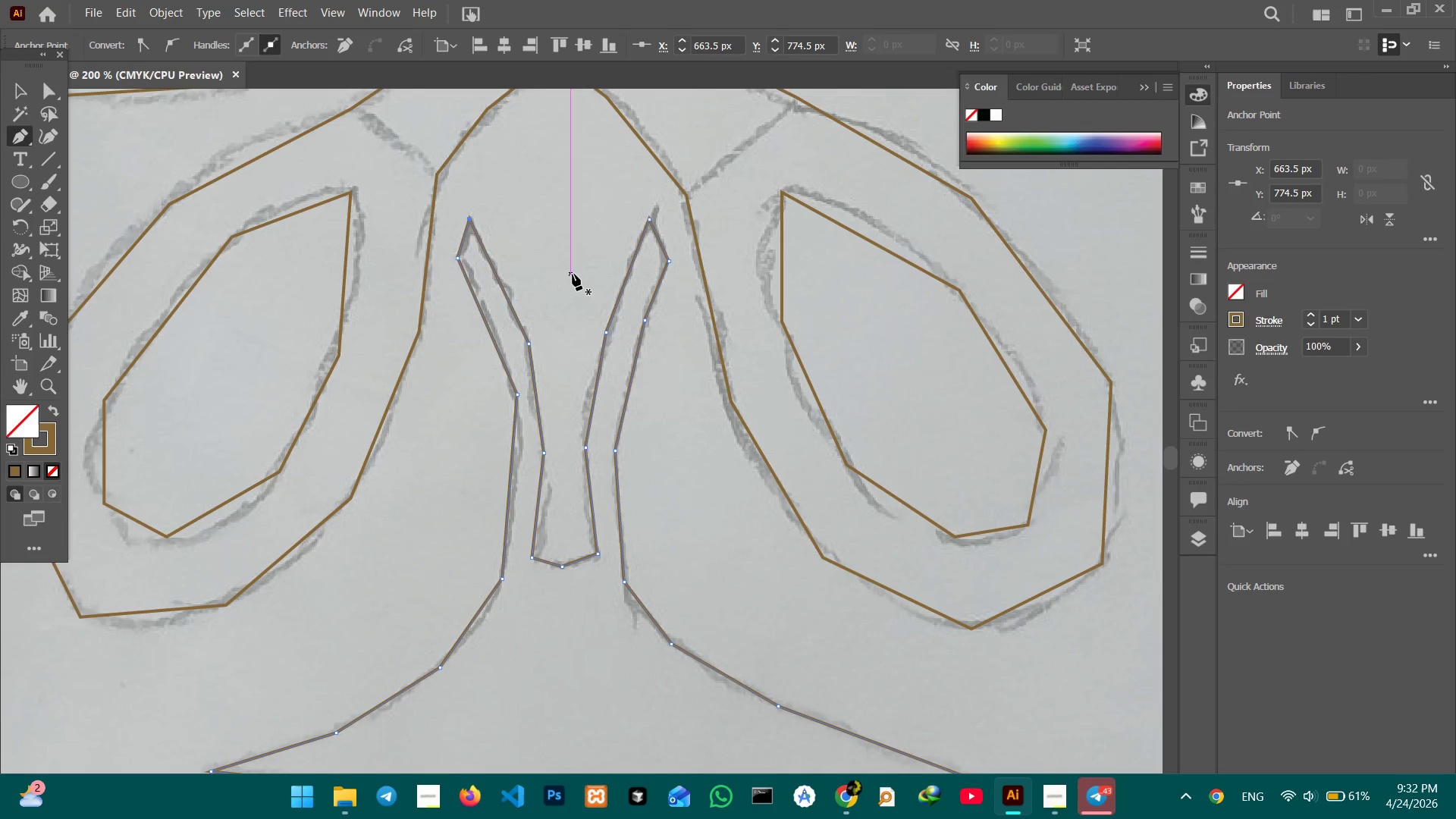 
key(Control+Minus)
 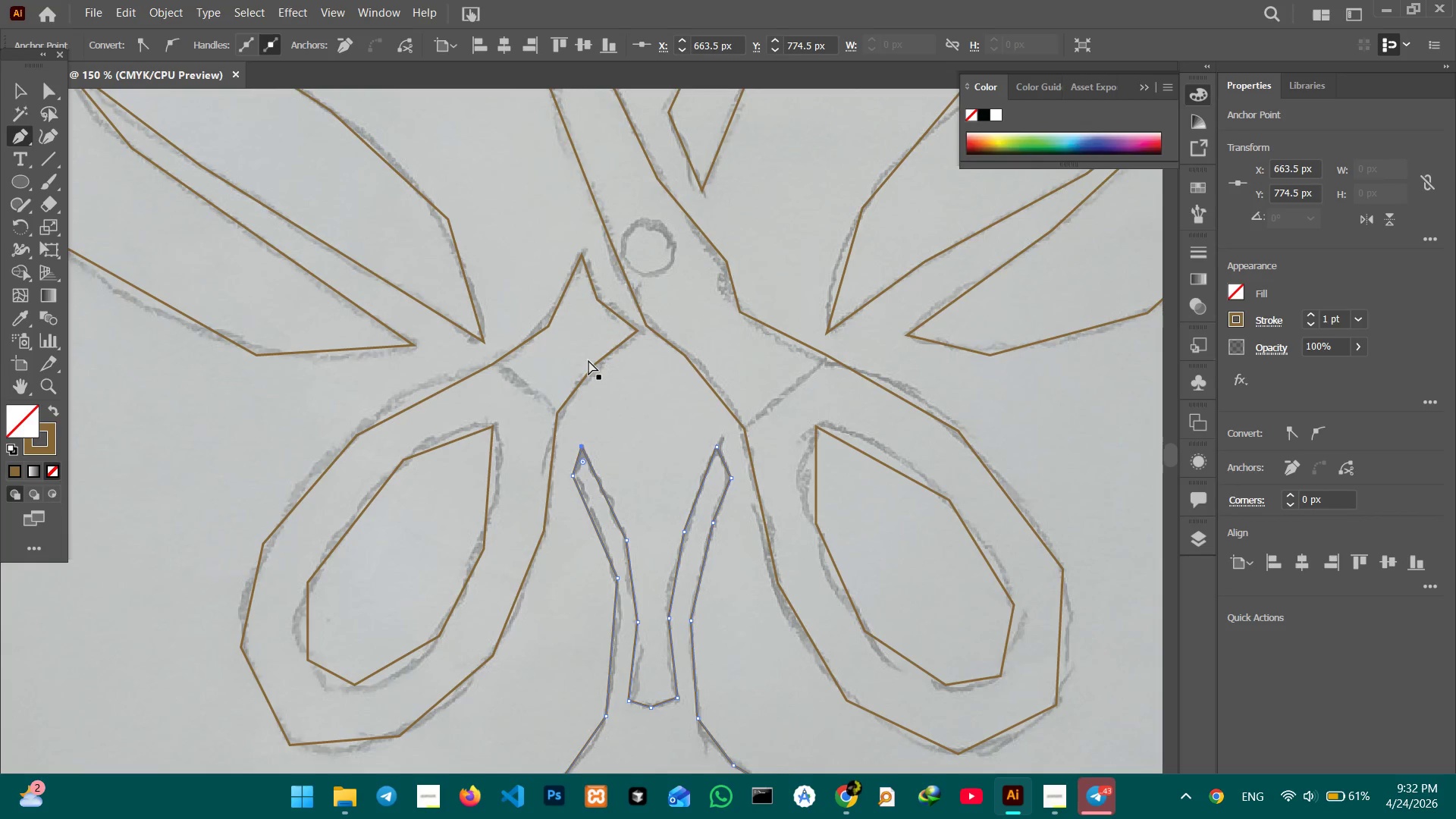 
key(Control+Minus)
 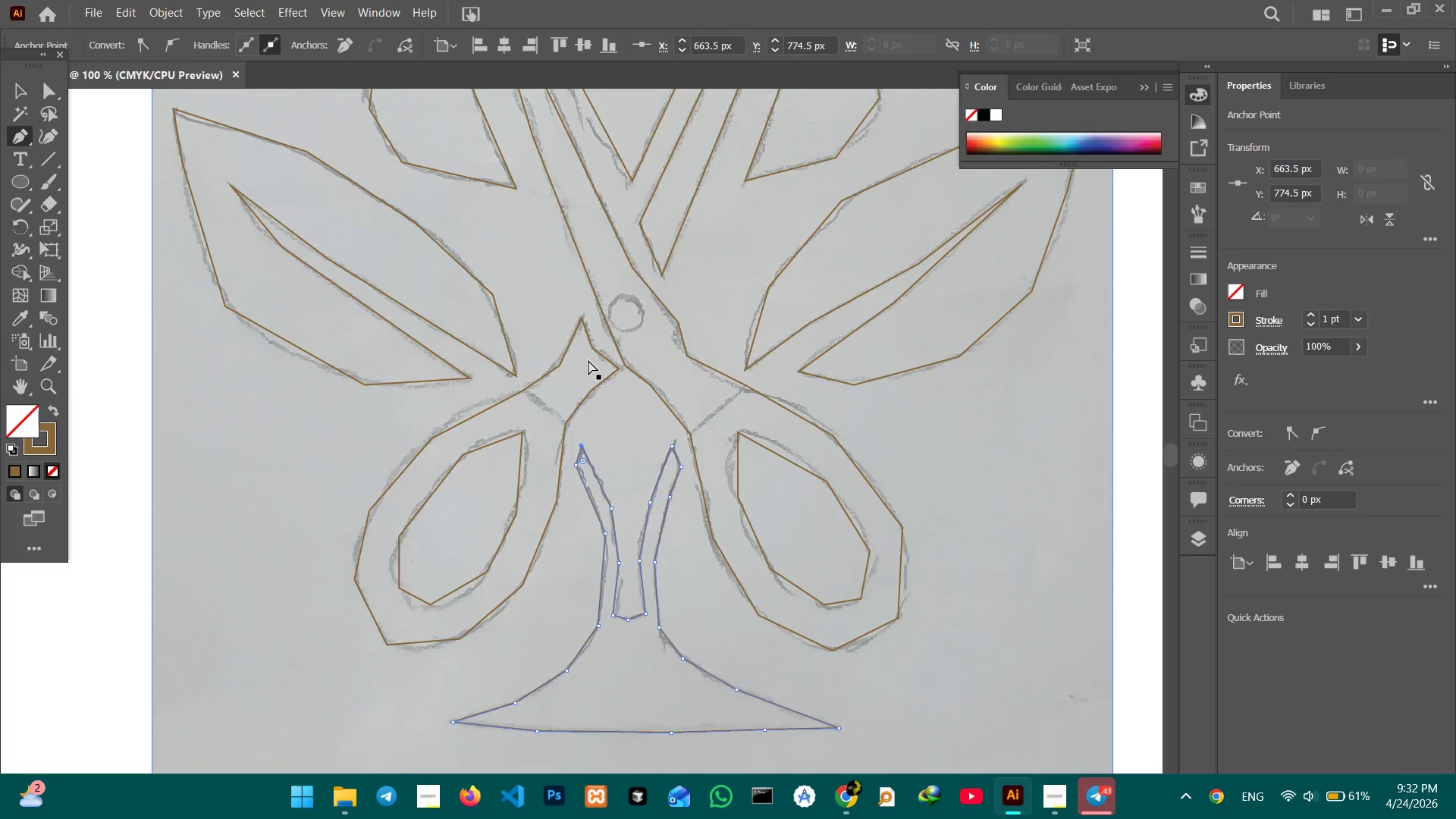 
key(Control+Minus)
 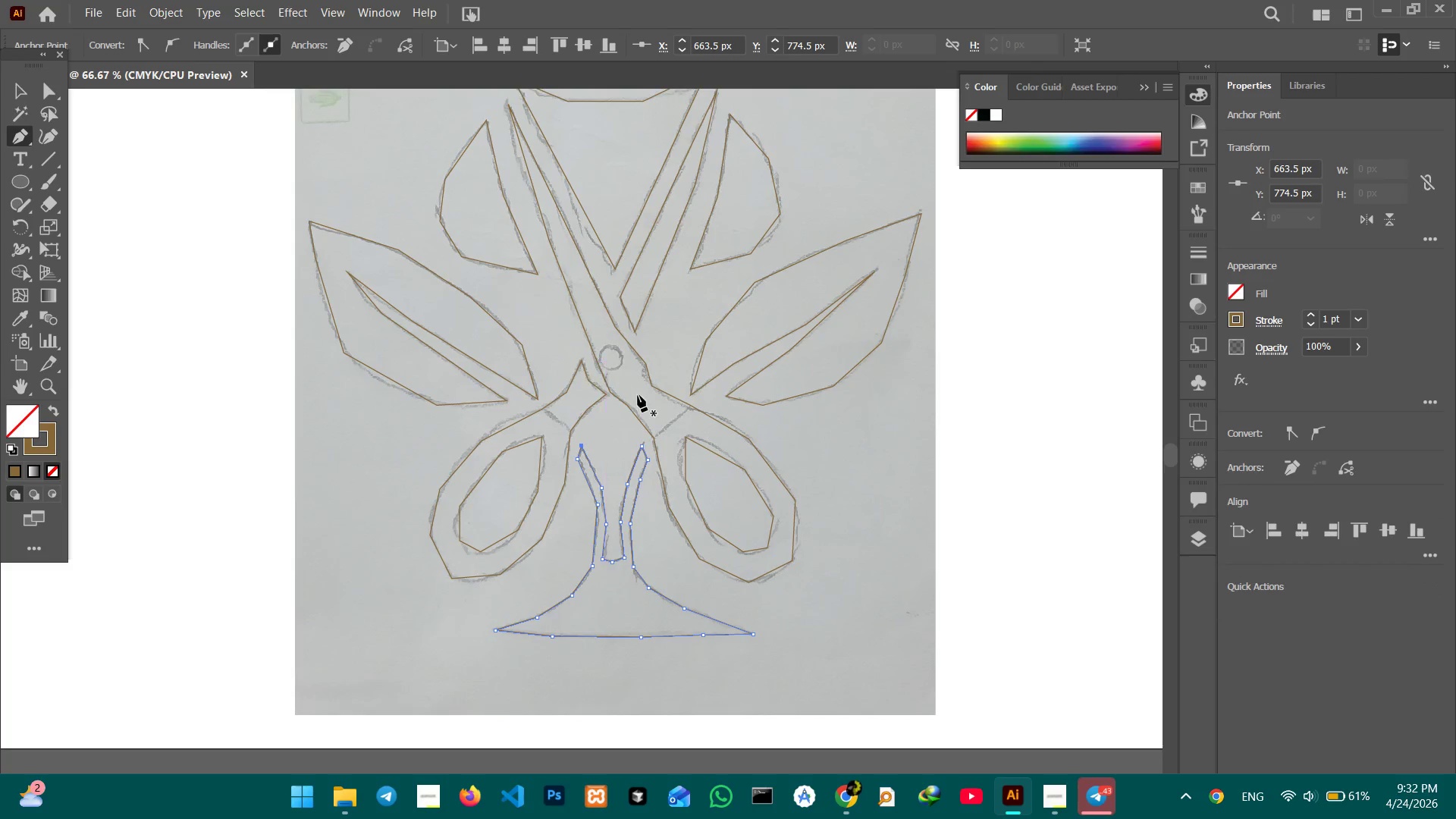 
hold_key(key=Space, duration=0.8)
 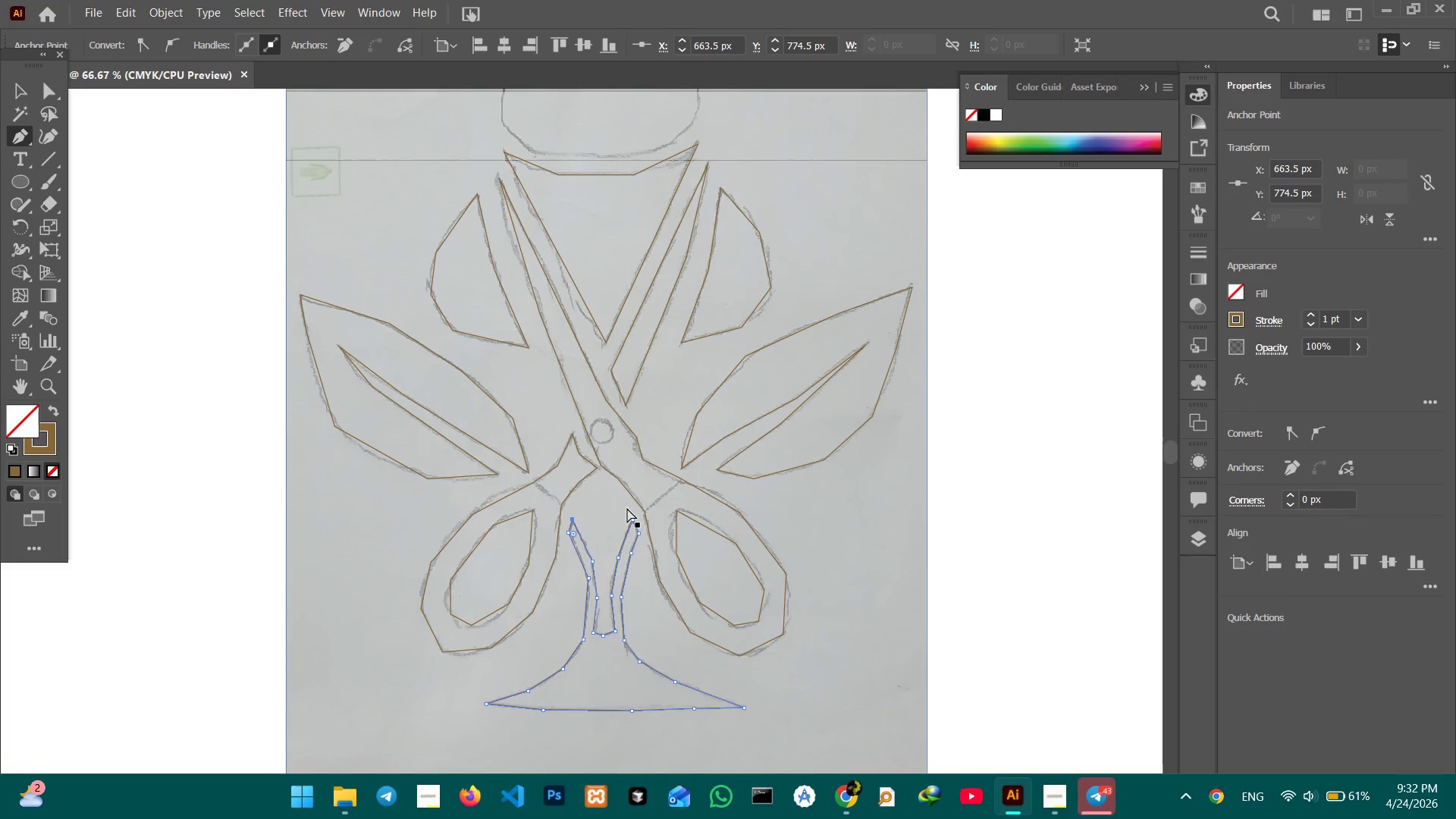 
left_click_drag(start_coordinate=[638, 435], to_coordinate=[629, 508])
 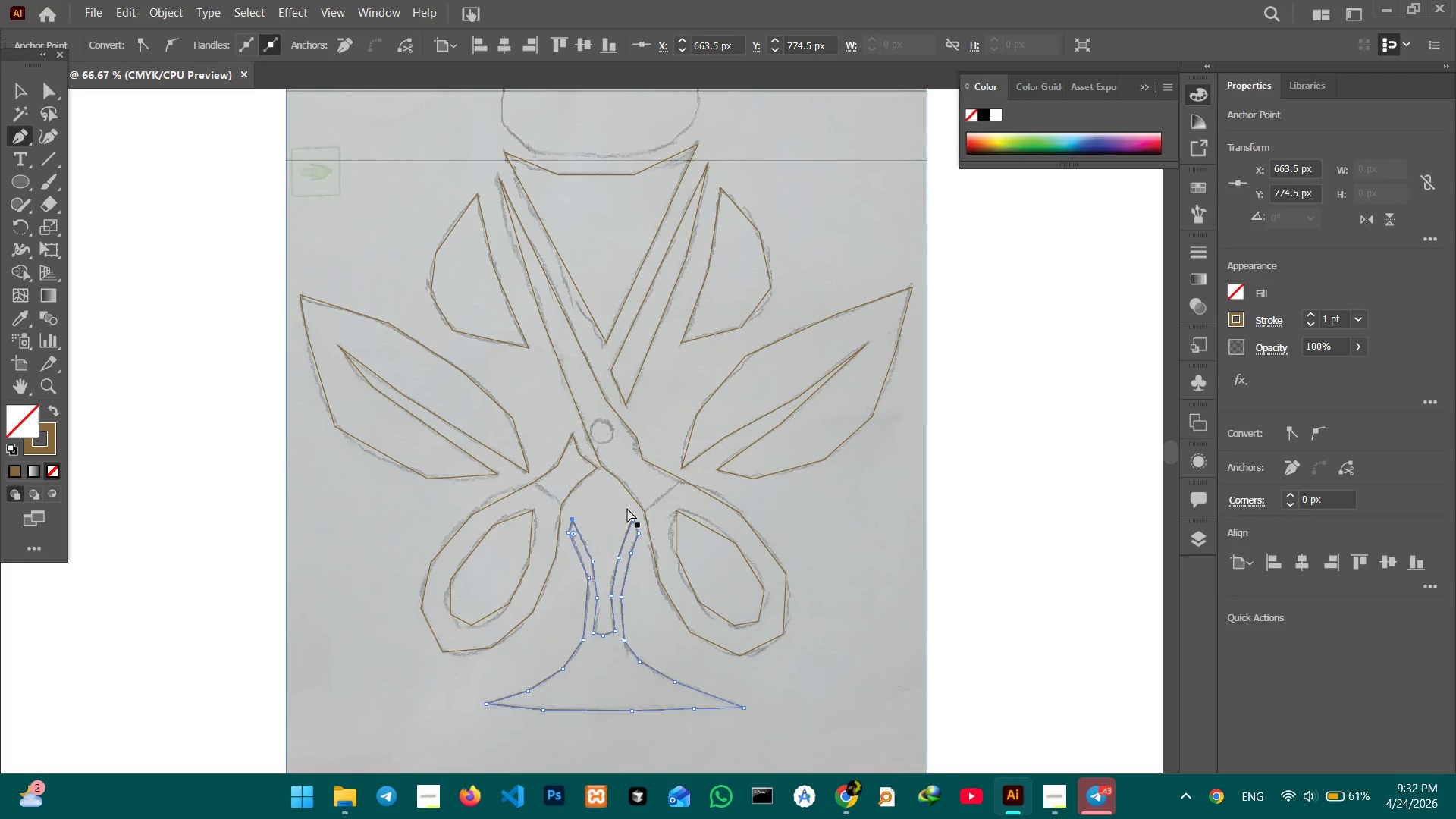 
key(Control+Equal)
 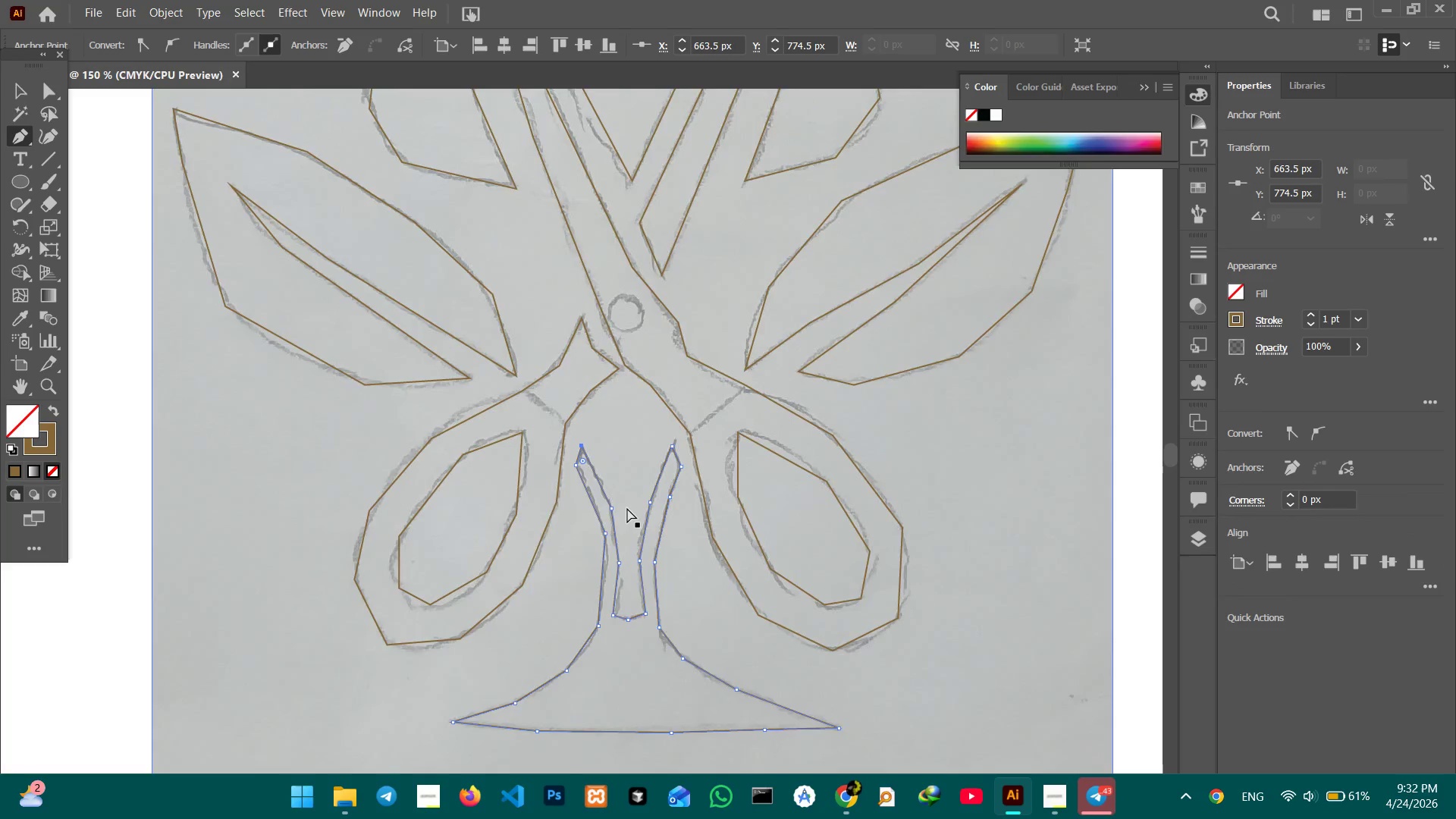 
key(Control+Equal)
 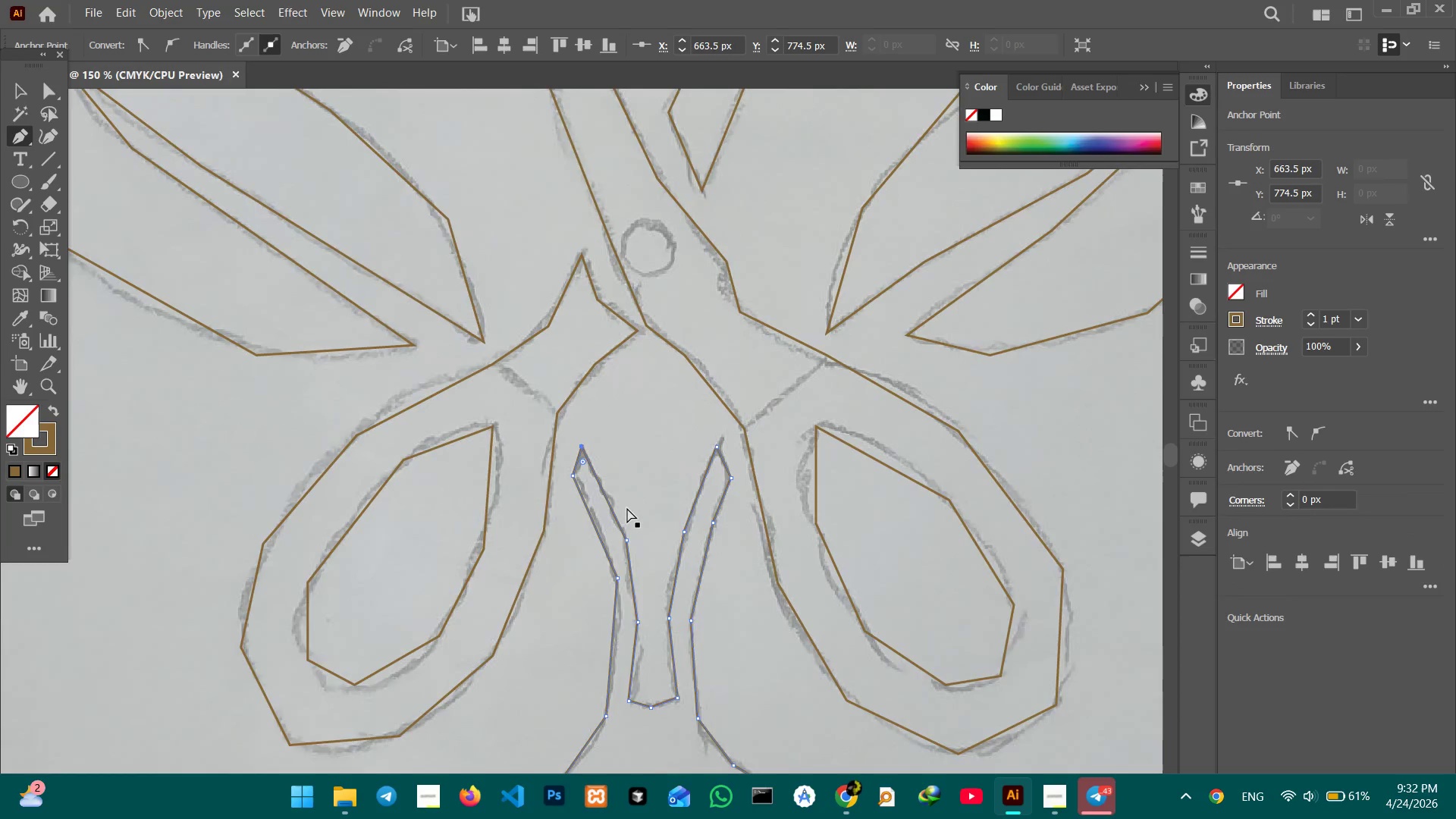 
key(Control+Equal)
 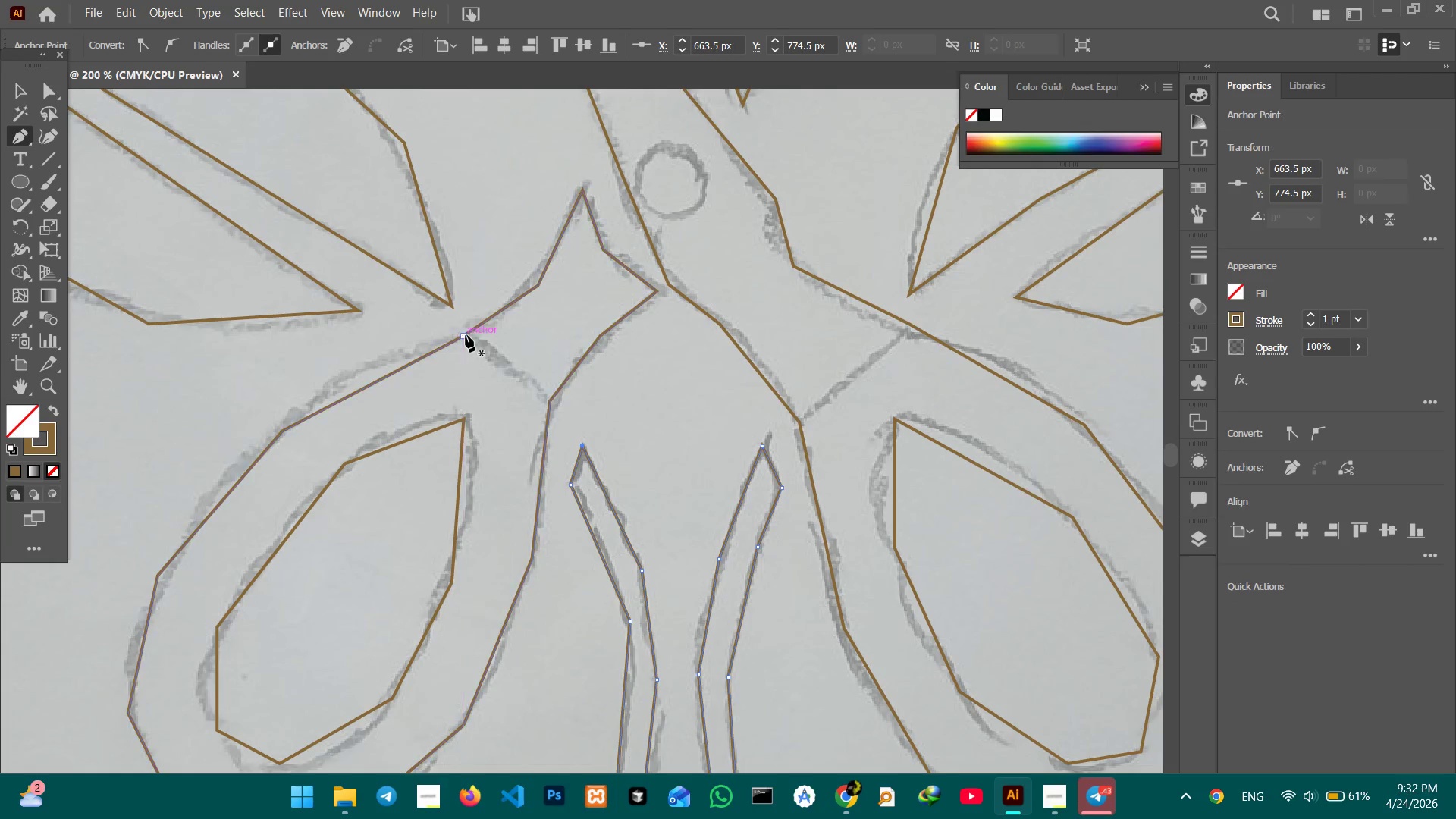 
left_click([466, 335])
 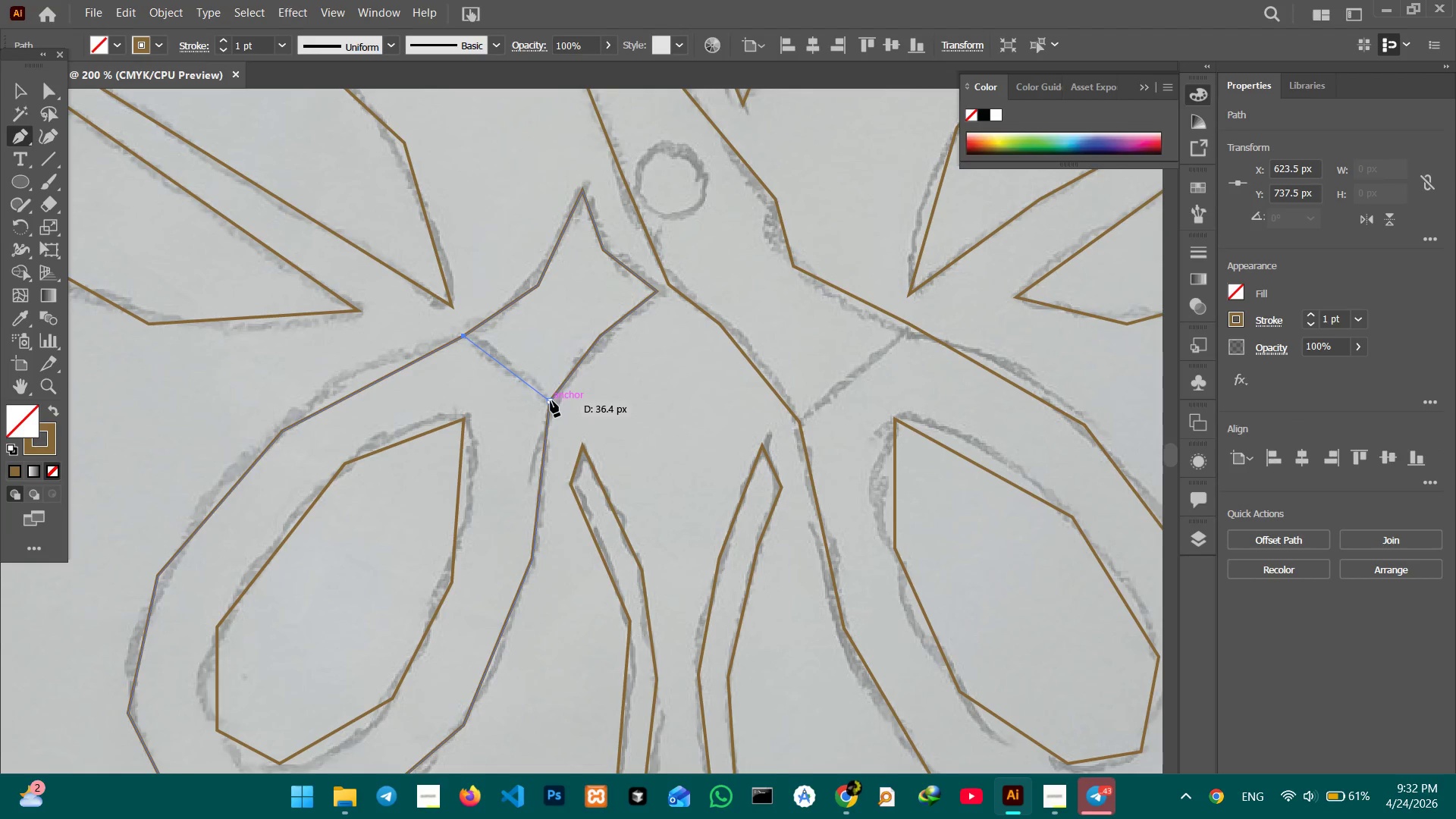 
left_click([550, 401])
 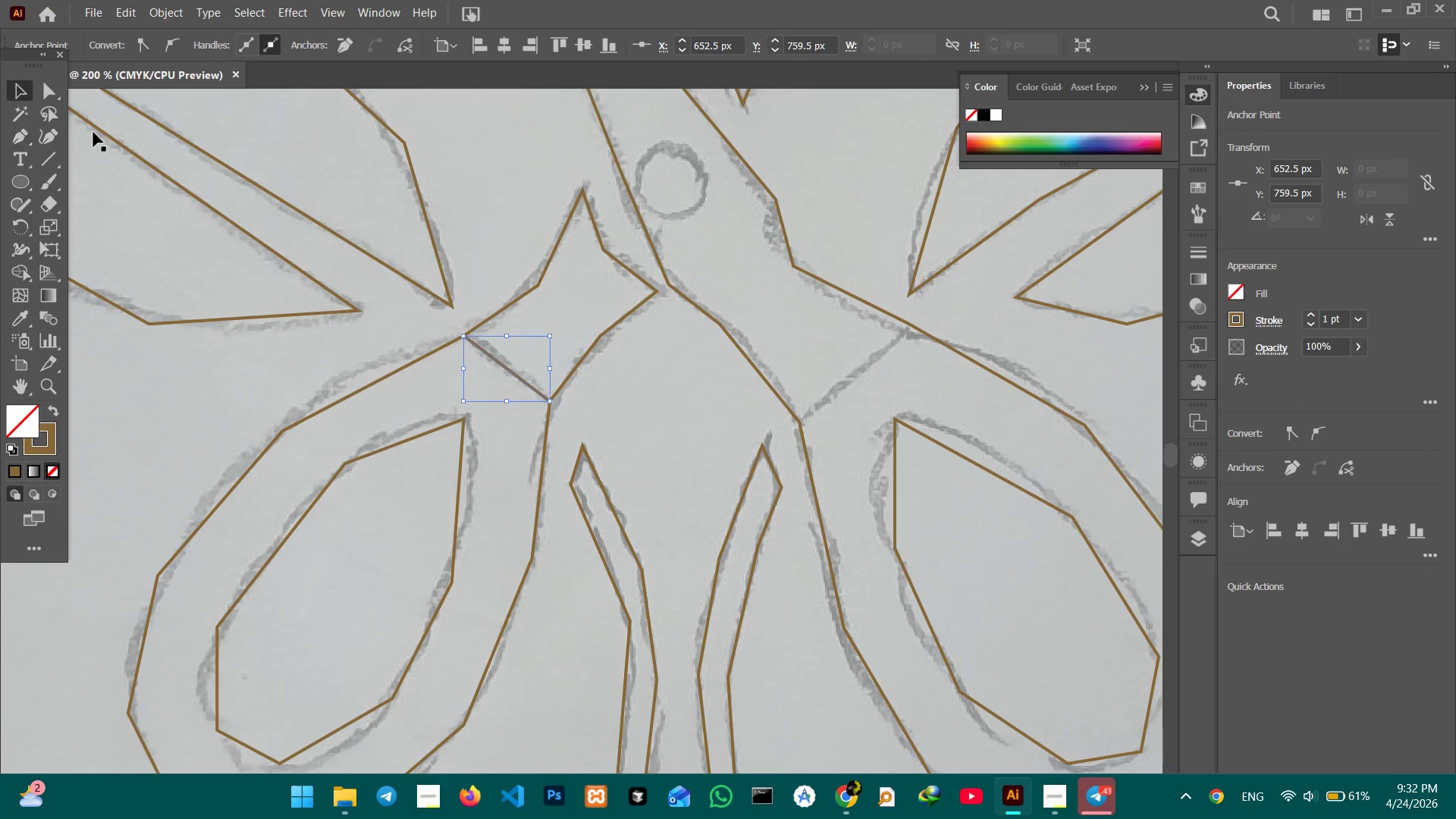 
double_click([153, 250])
 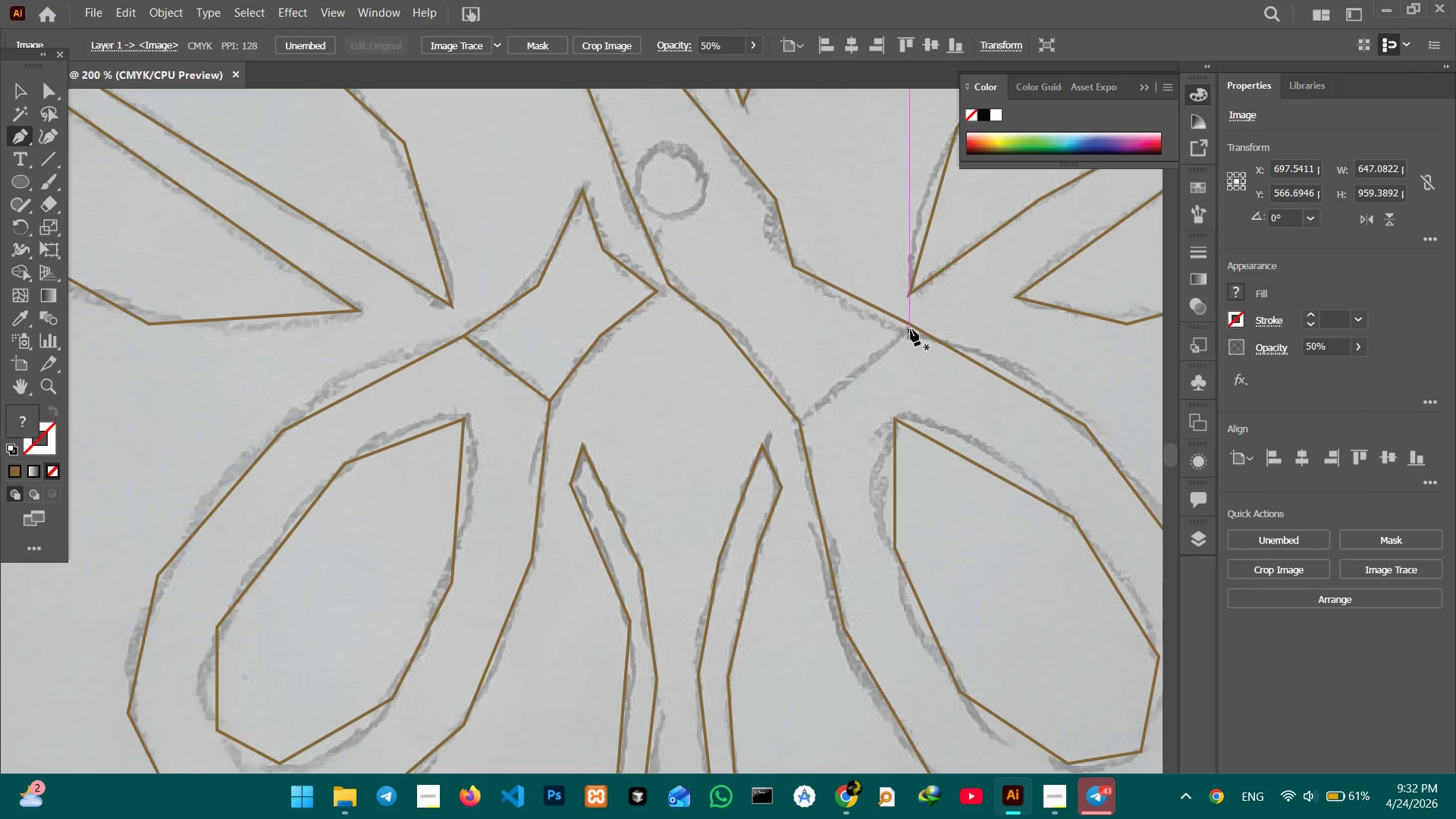 
left_click([912, 326])
 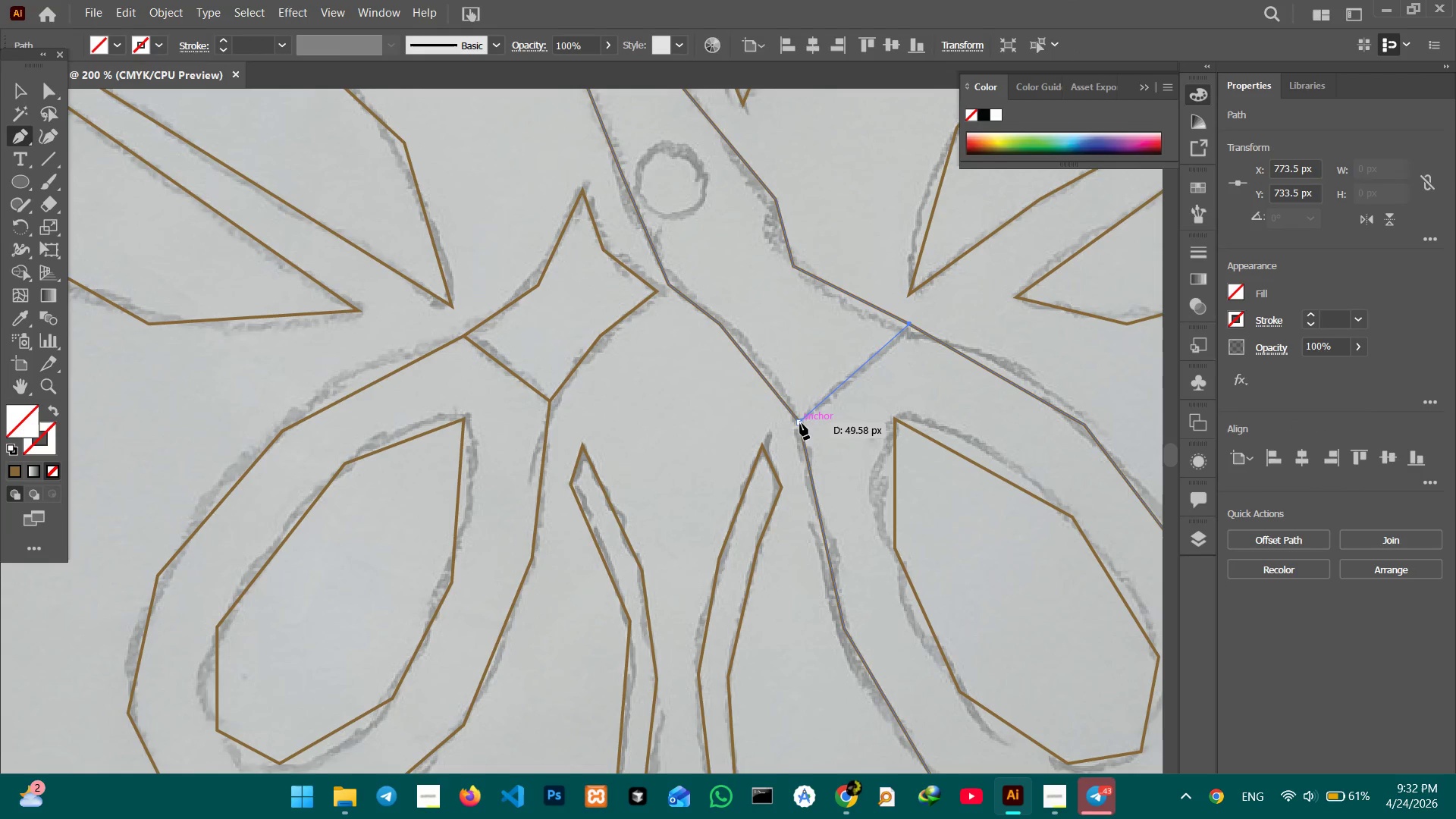 
left_click([800, 423])
 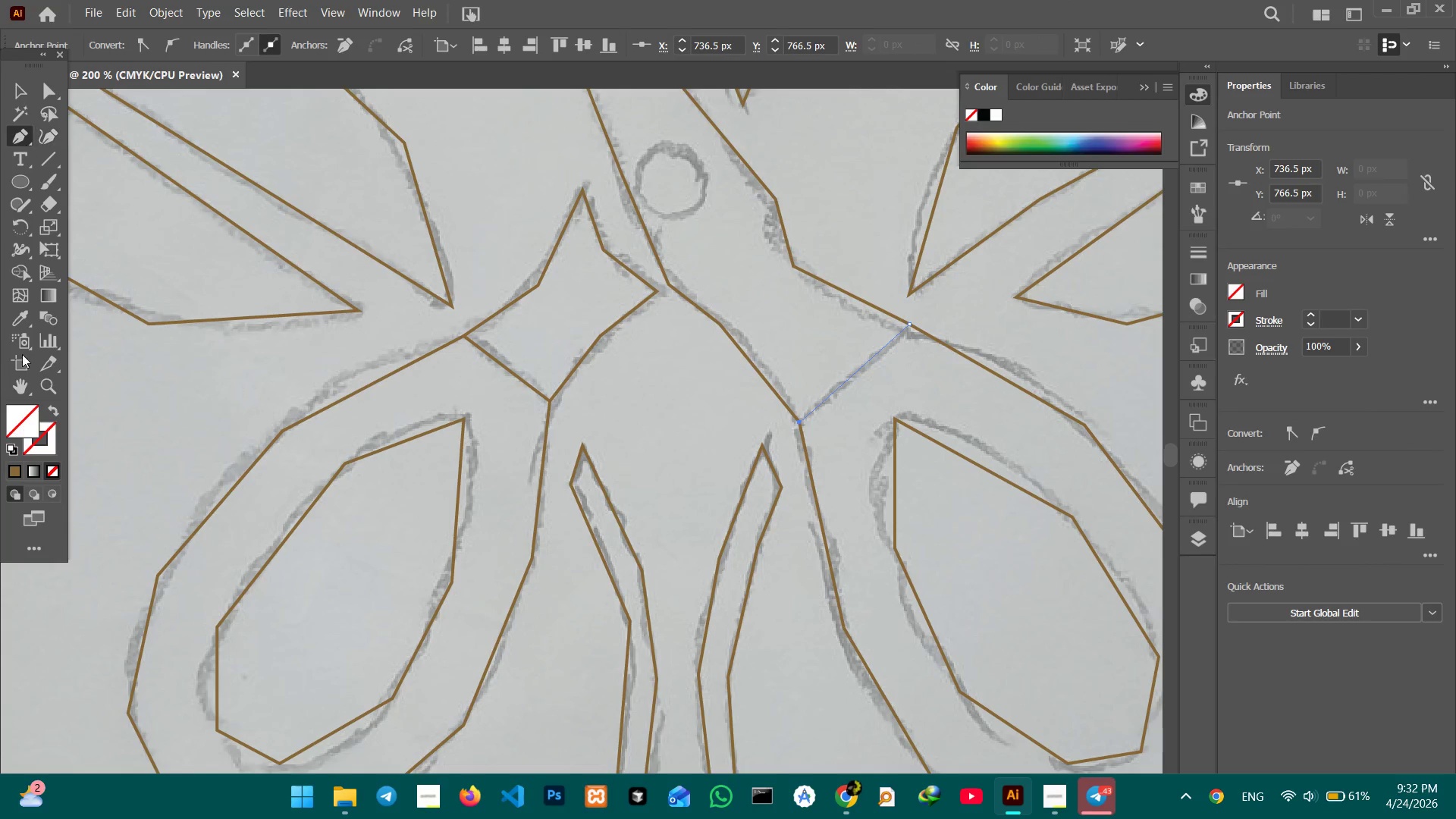 
left_click([33, 453])
 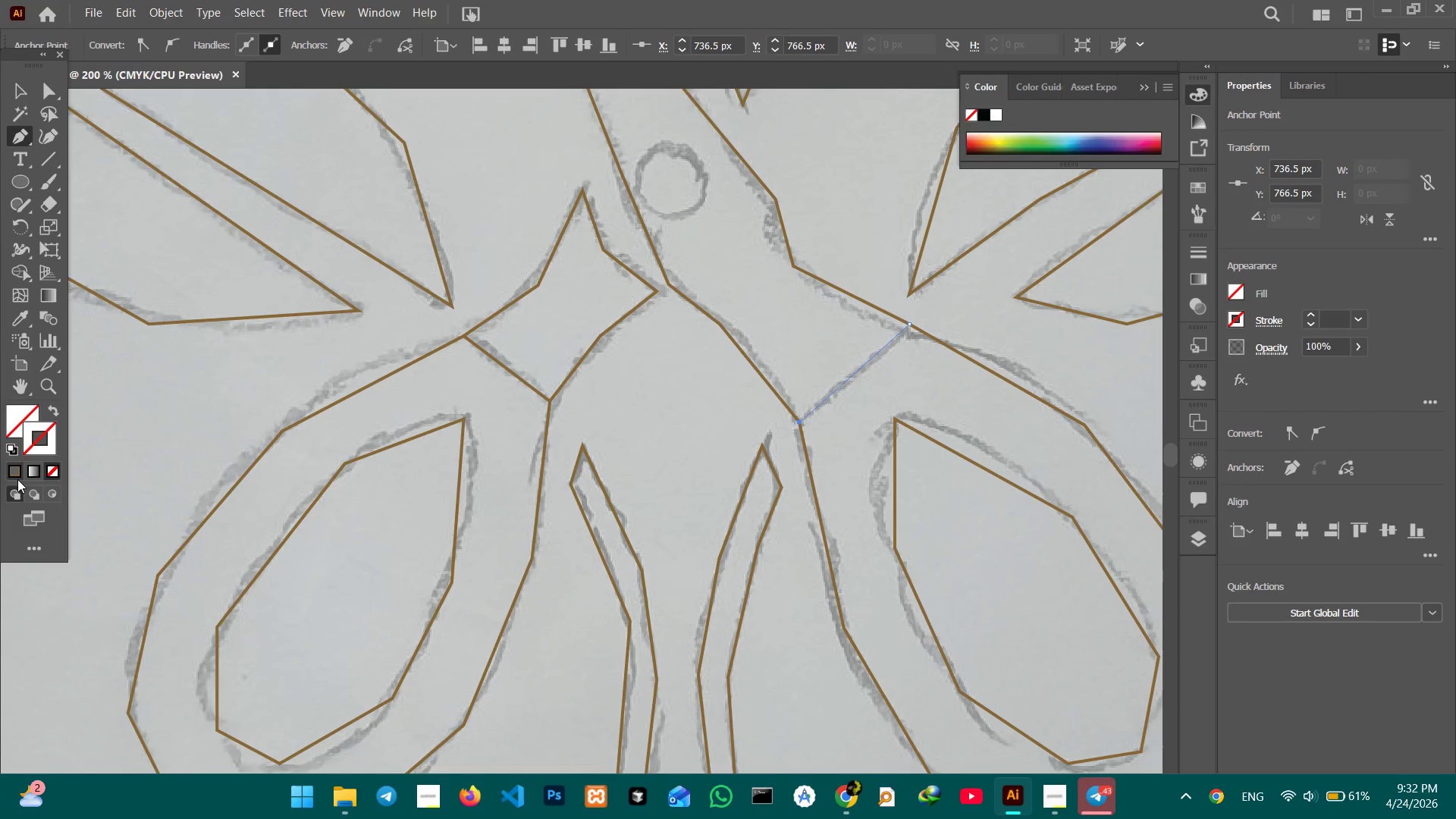 
double_click([17, 479])
 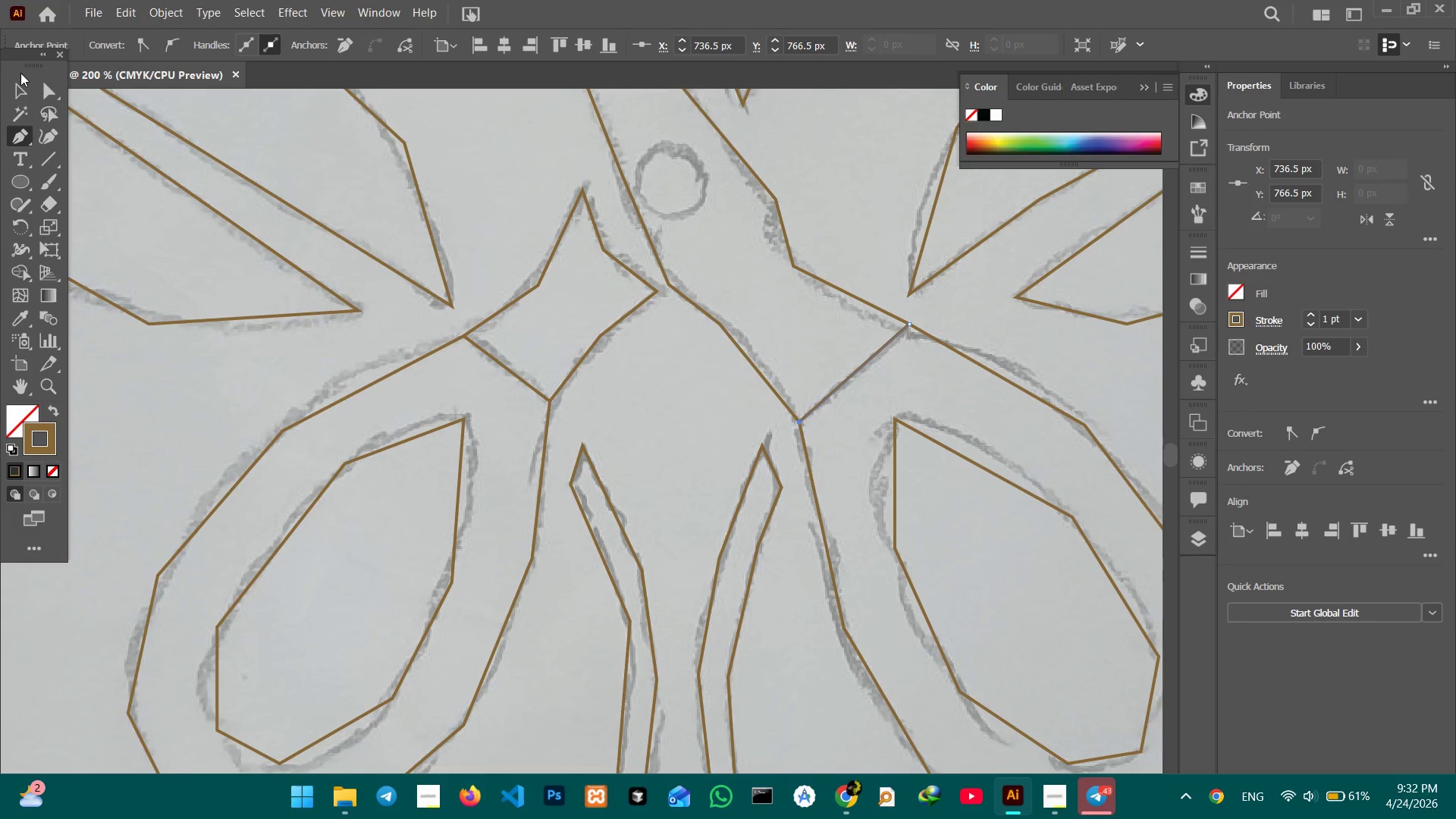 
left_click([14, 92])
 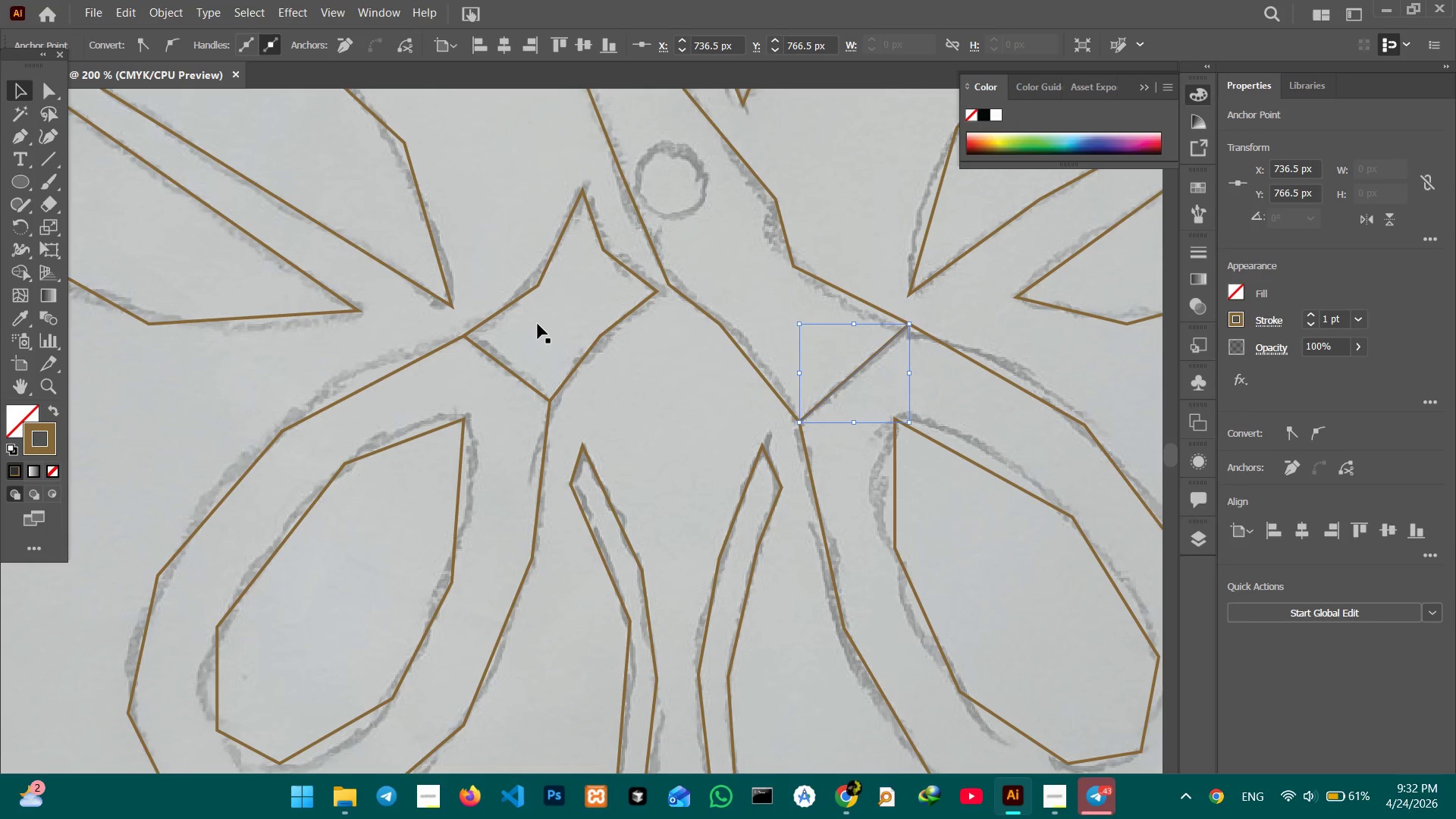 
hold_key(key=Space, duration=0.75)
 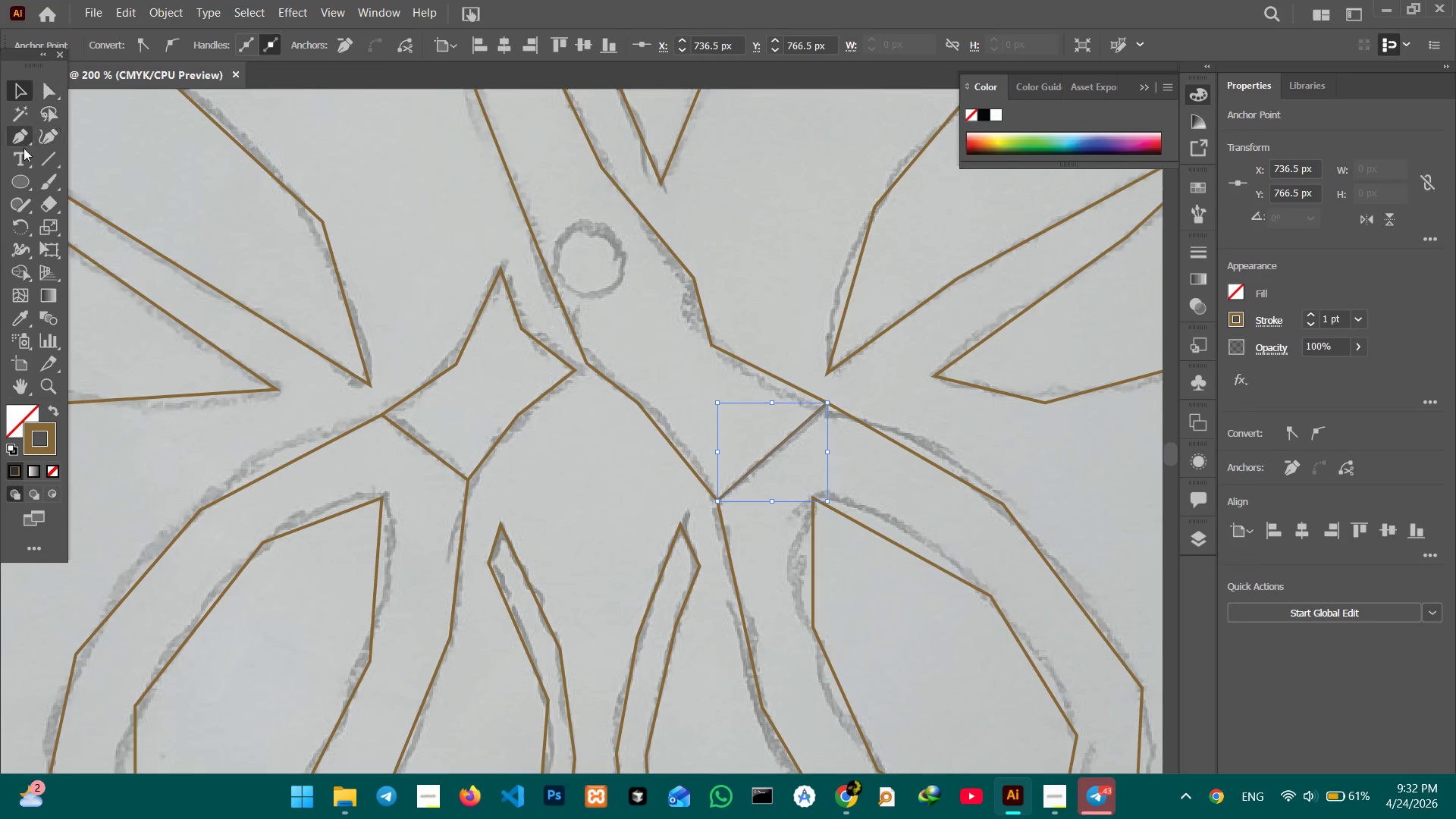 
left_click_drag(start_coordinate=[570, 356], to_coordinate=[488, 435])
 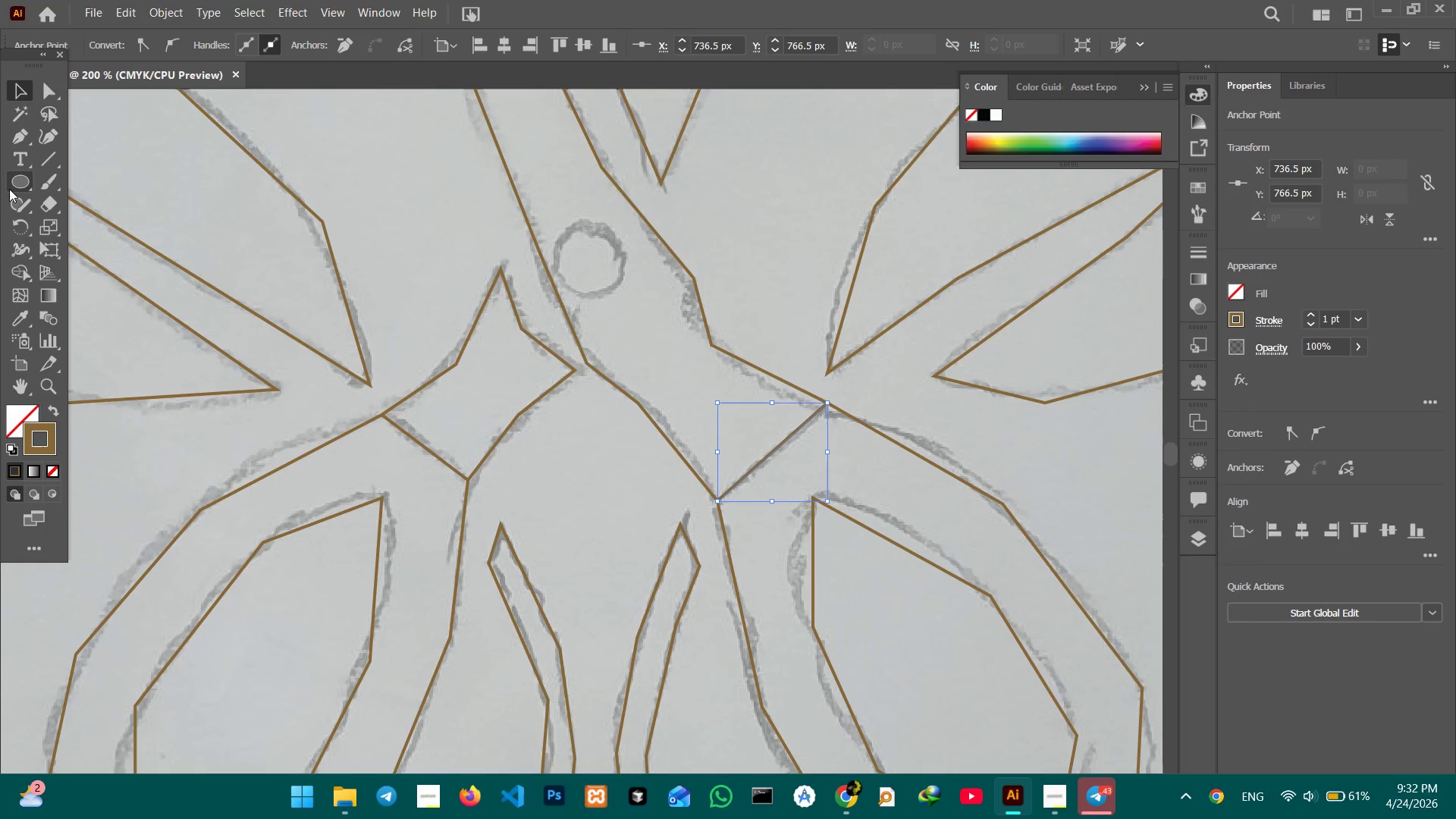 
left_click([9, 189])
 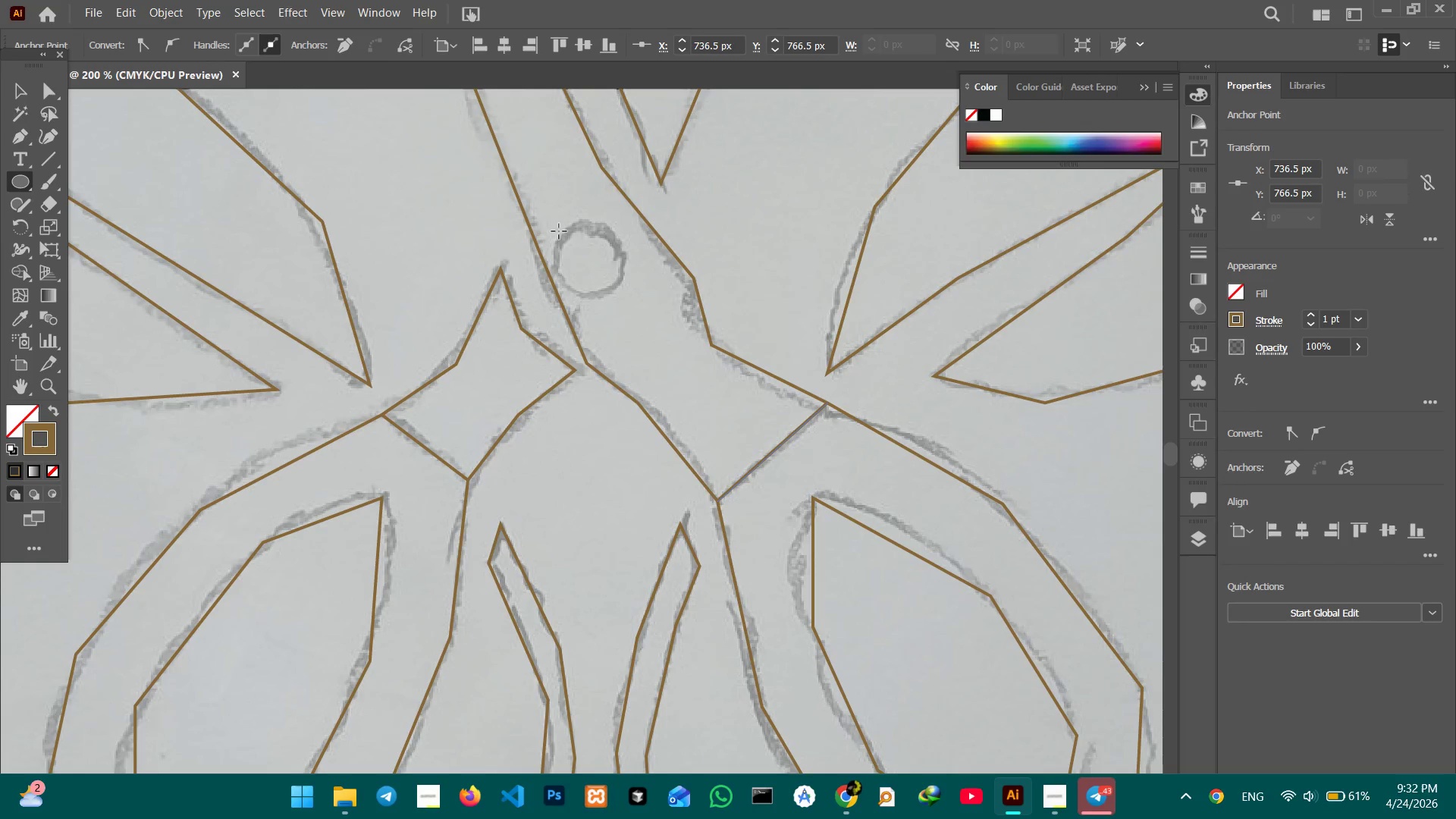 
hold_key(key=ShiftLeft, duration=1.47)
left_click_drag(start_coordinate=[560, 233], to_coordinate=[624, 278])
 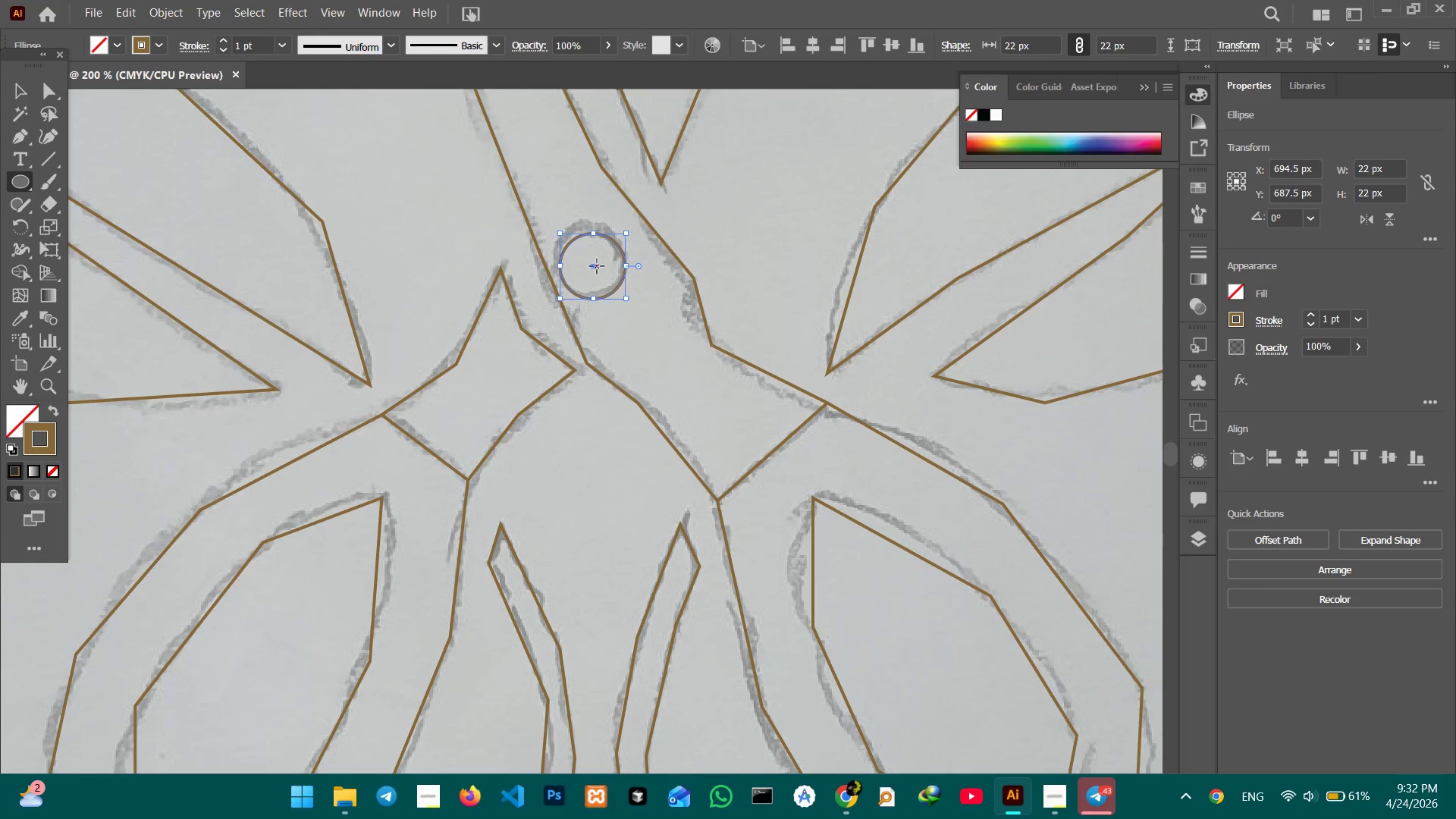 
left_click_drag(start_coordinate=[595, 266], to_coordinate=[593, 259])
 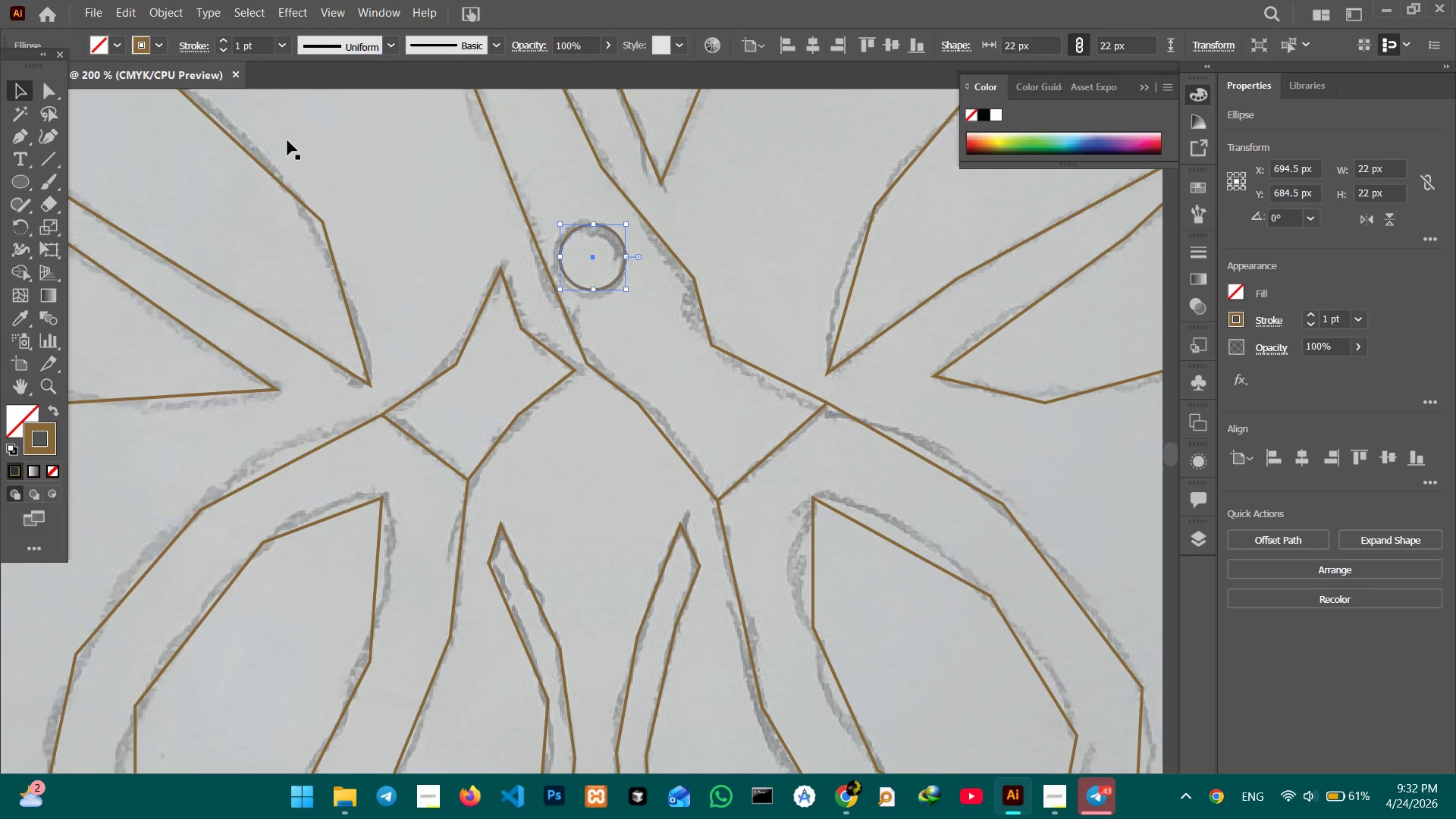 
double_click([307, 146])
 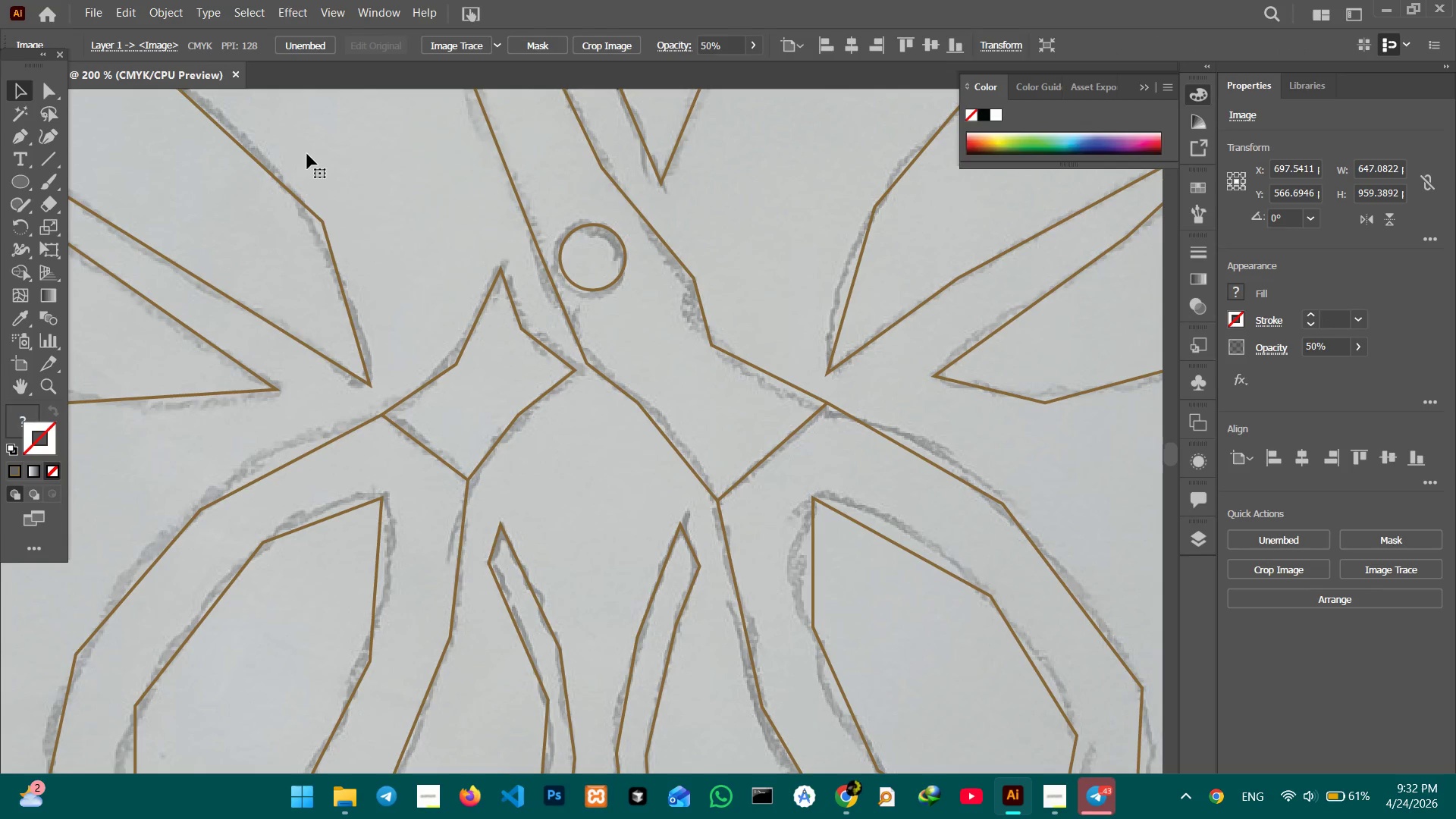 
key(Control+Minus)
 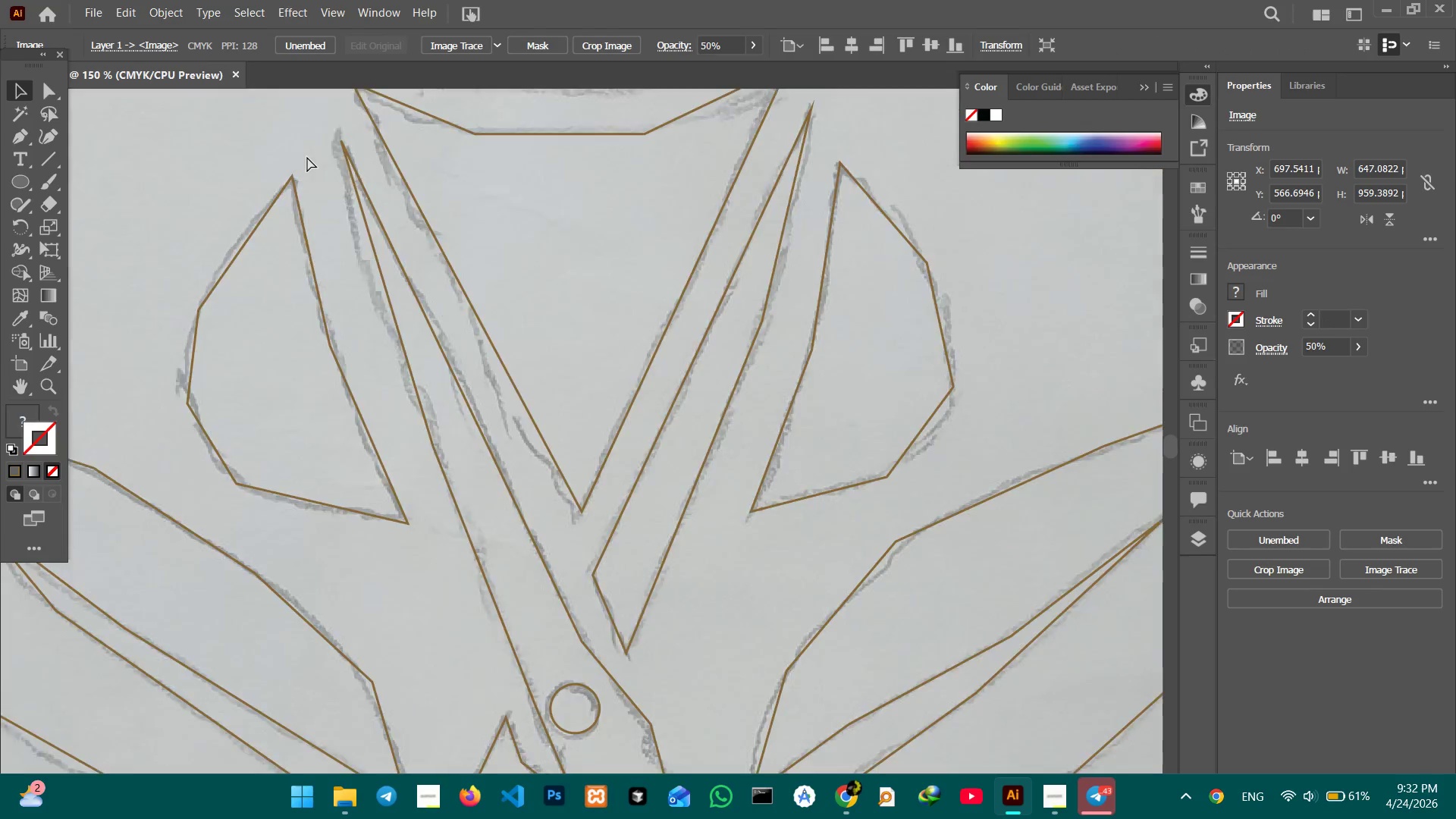 
key(Control+Minus)
 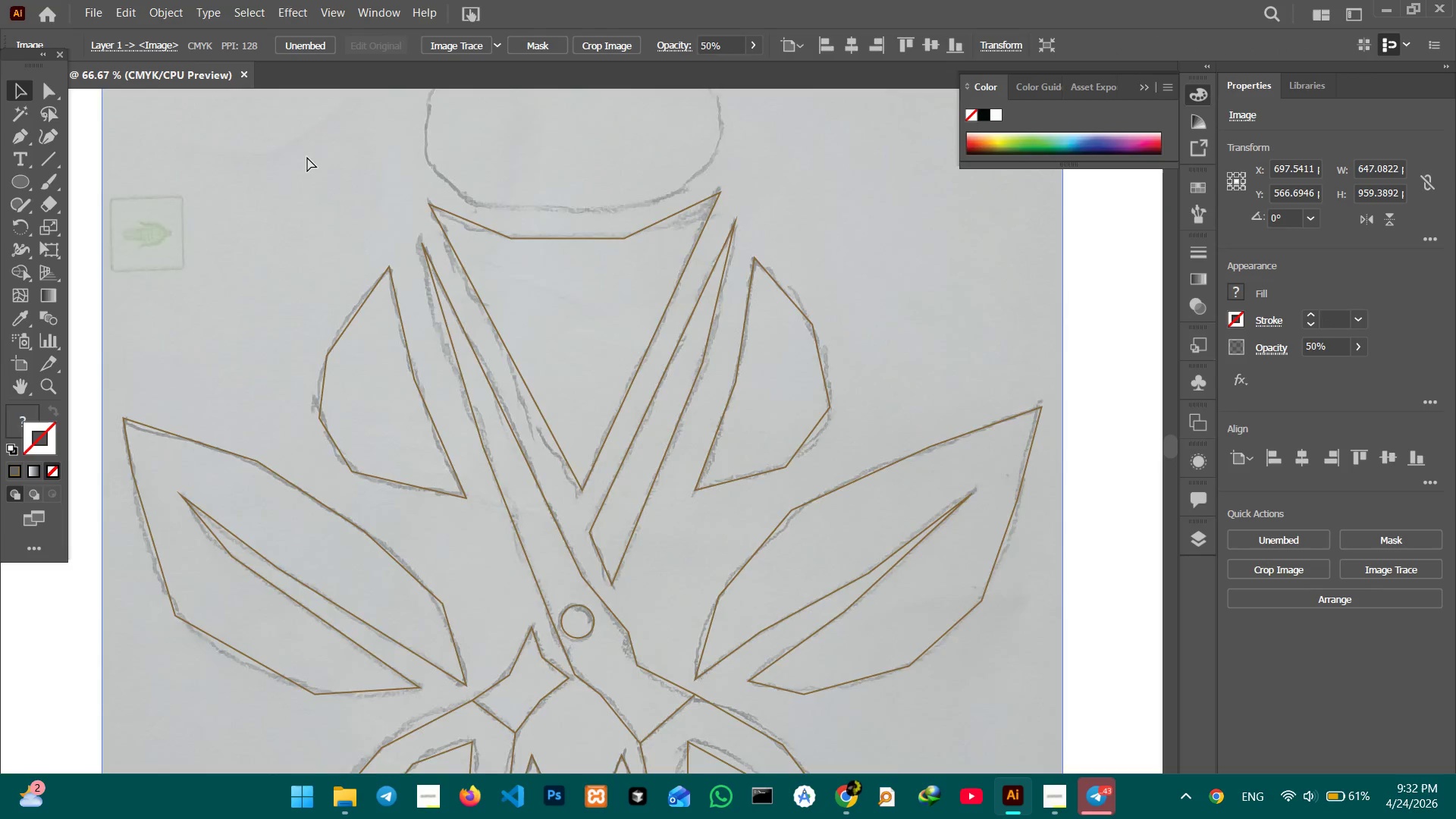 
key(Control+Minus)
 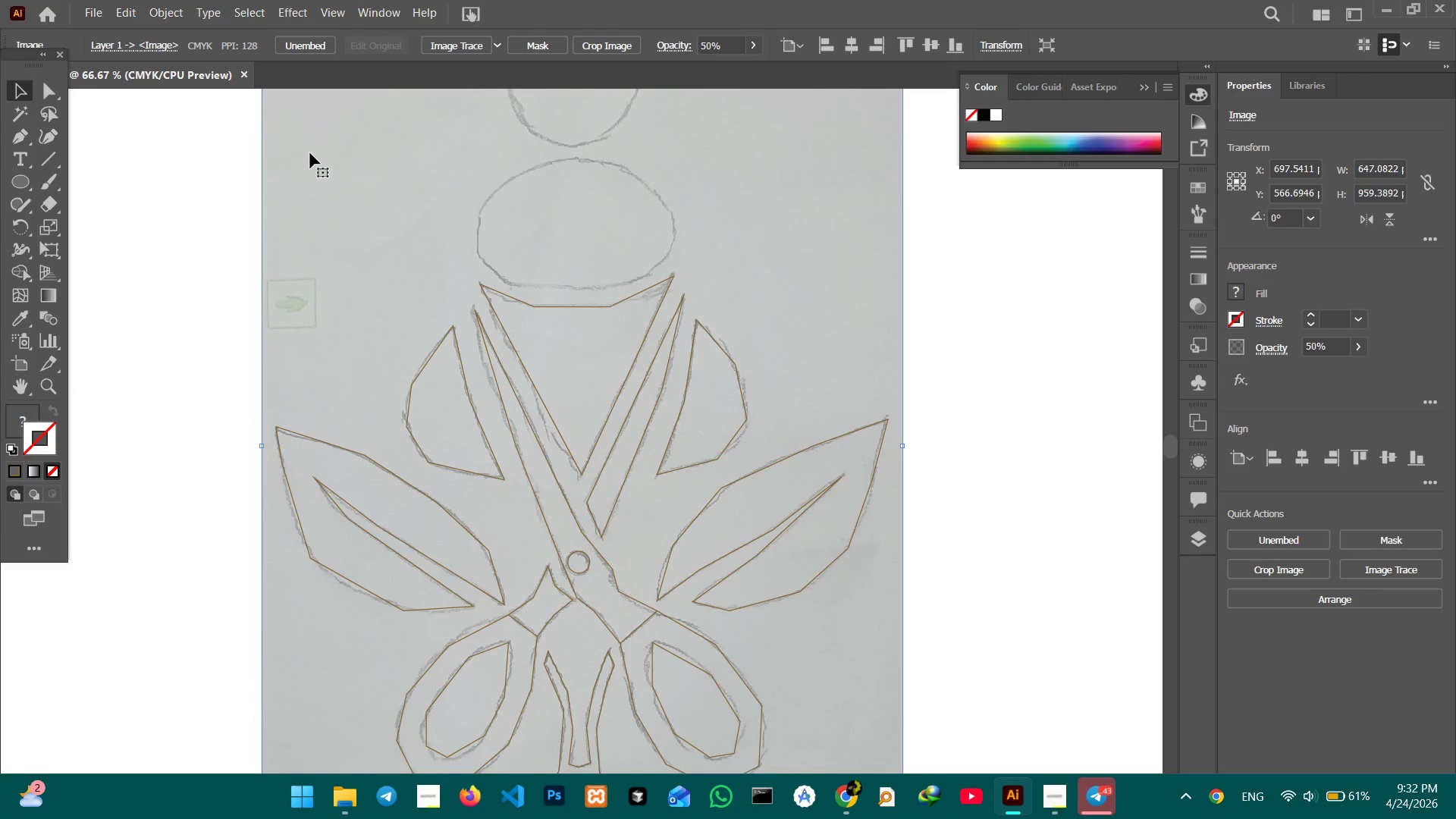 
hold_key(key=Space, duration=1.26)
 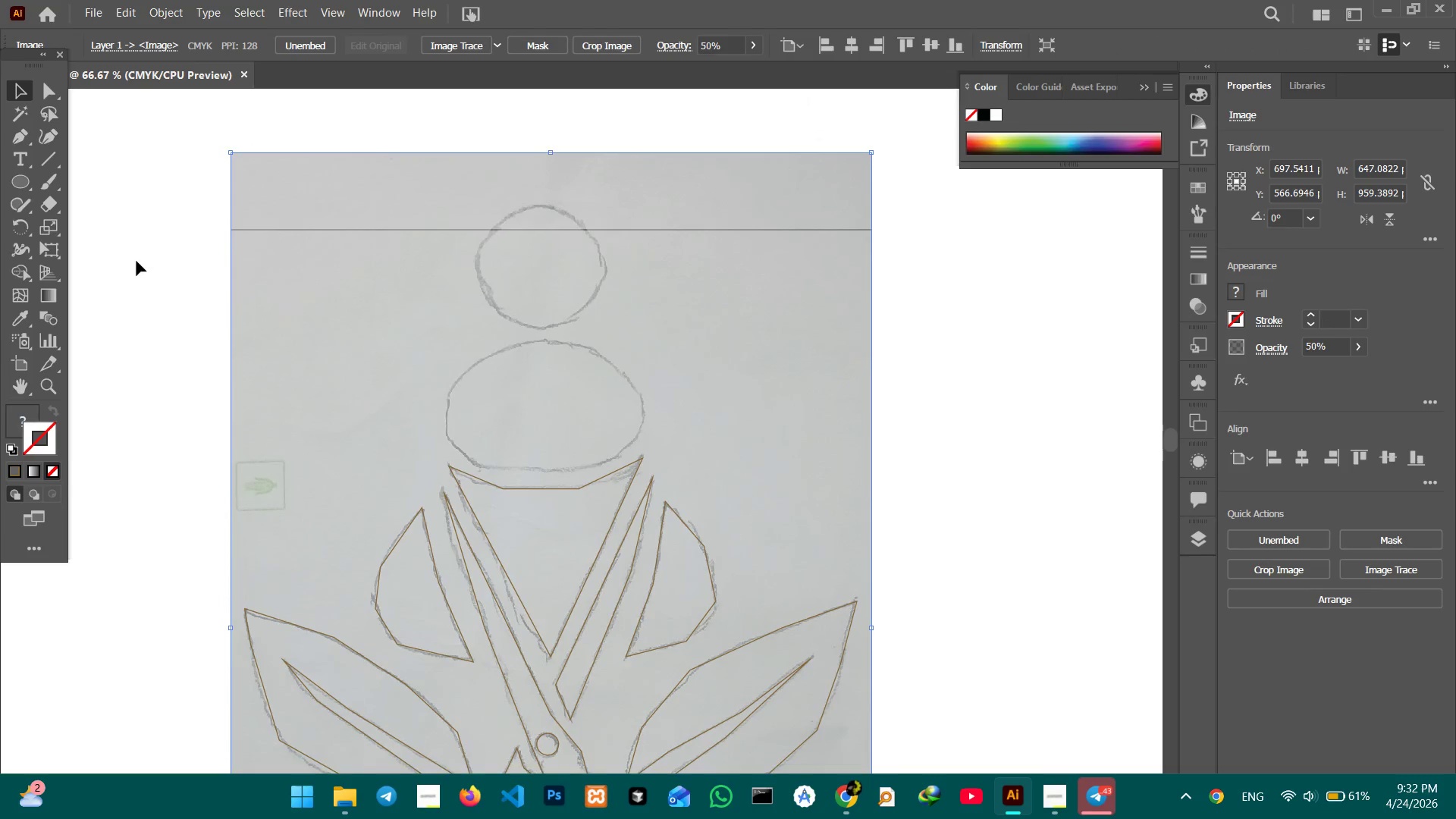 
left_click_drag(start_coordinate=[519, 275], to_coordinate=[488, 457])
 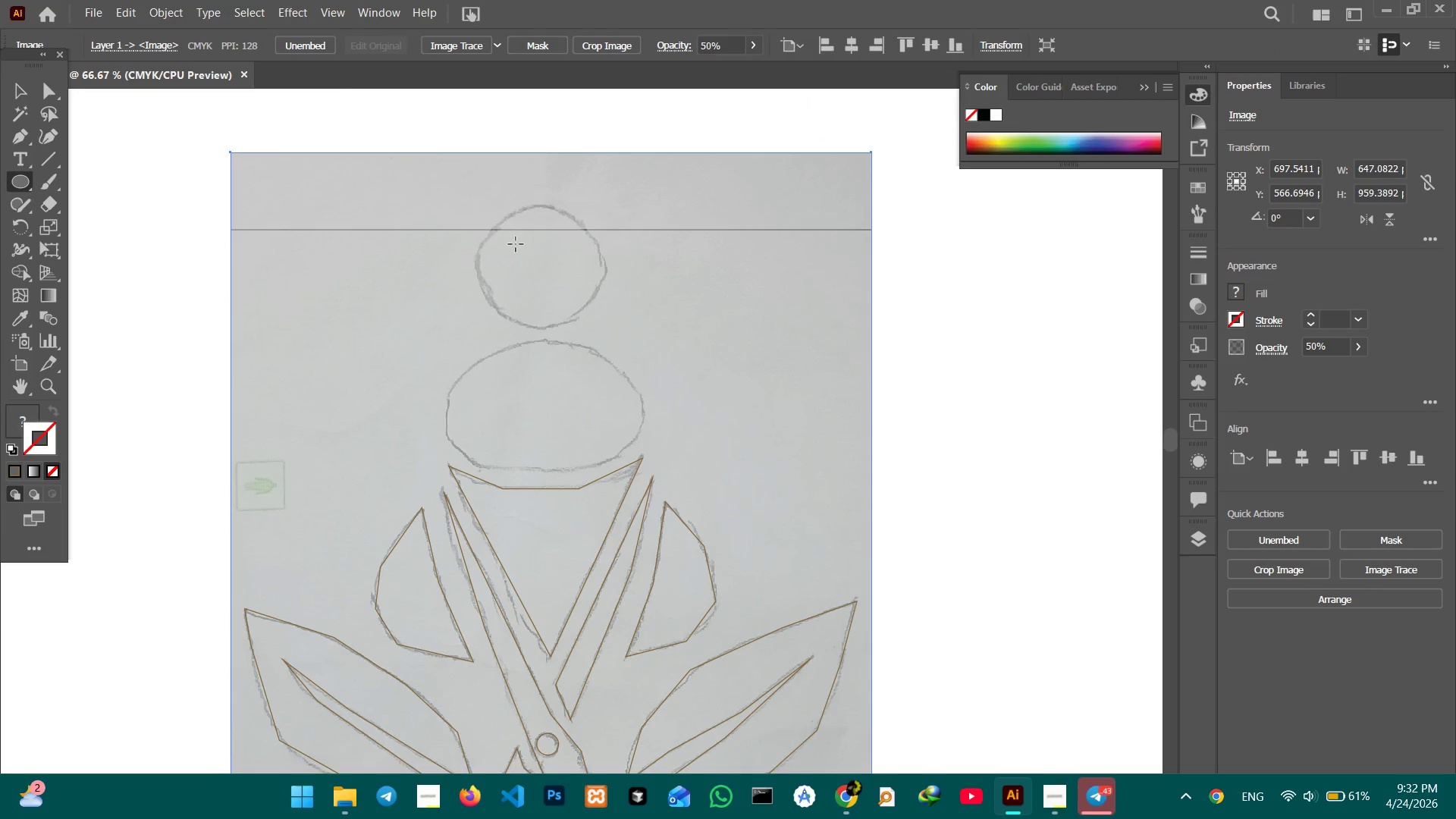 
left_click_drag(start_coordinate=[497, 224], to_coordinate=[576, 327])
 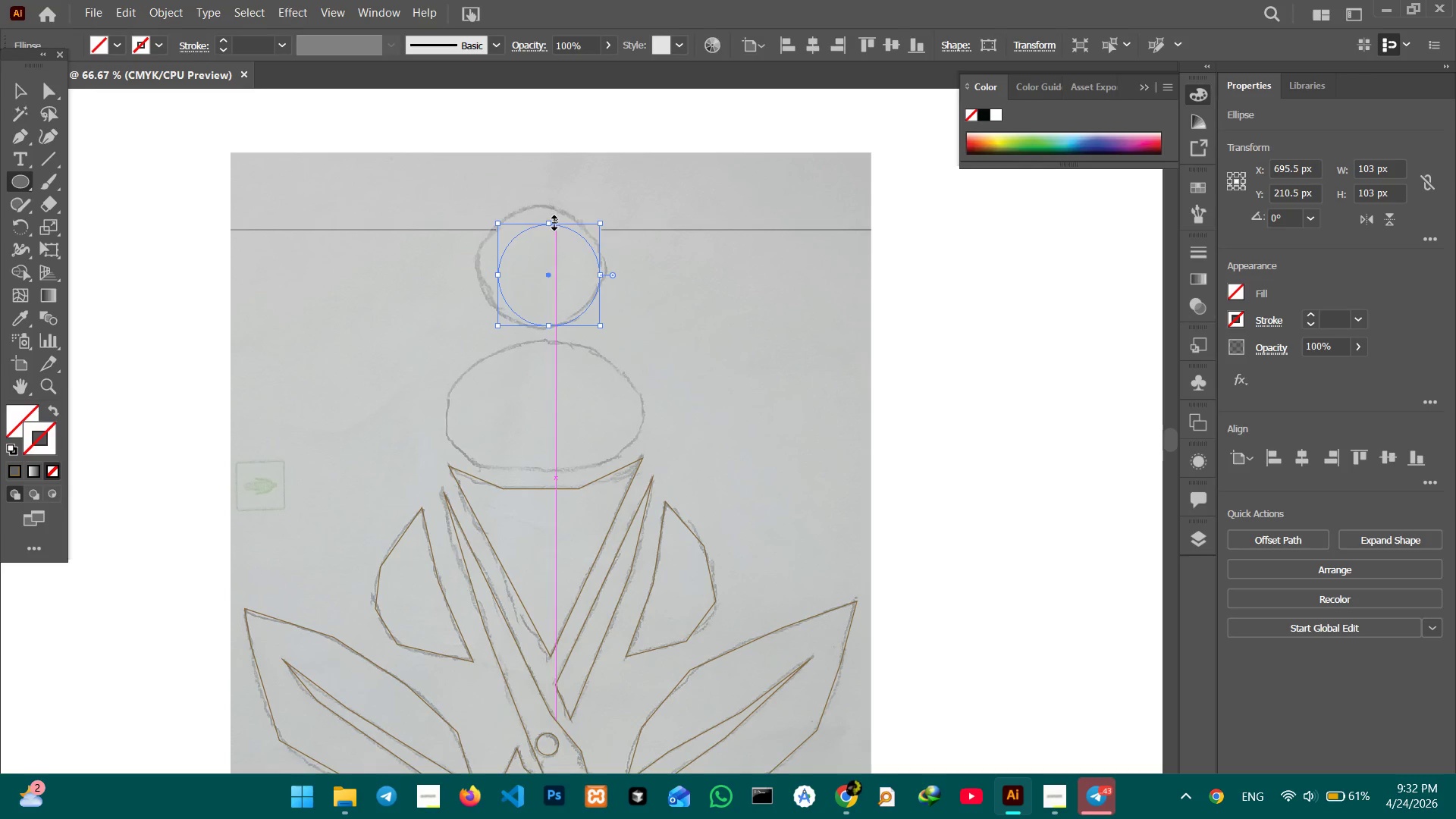 
hold_key(key=ShiftLeft, duration=1.69)
 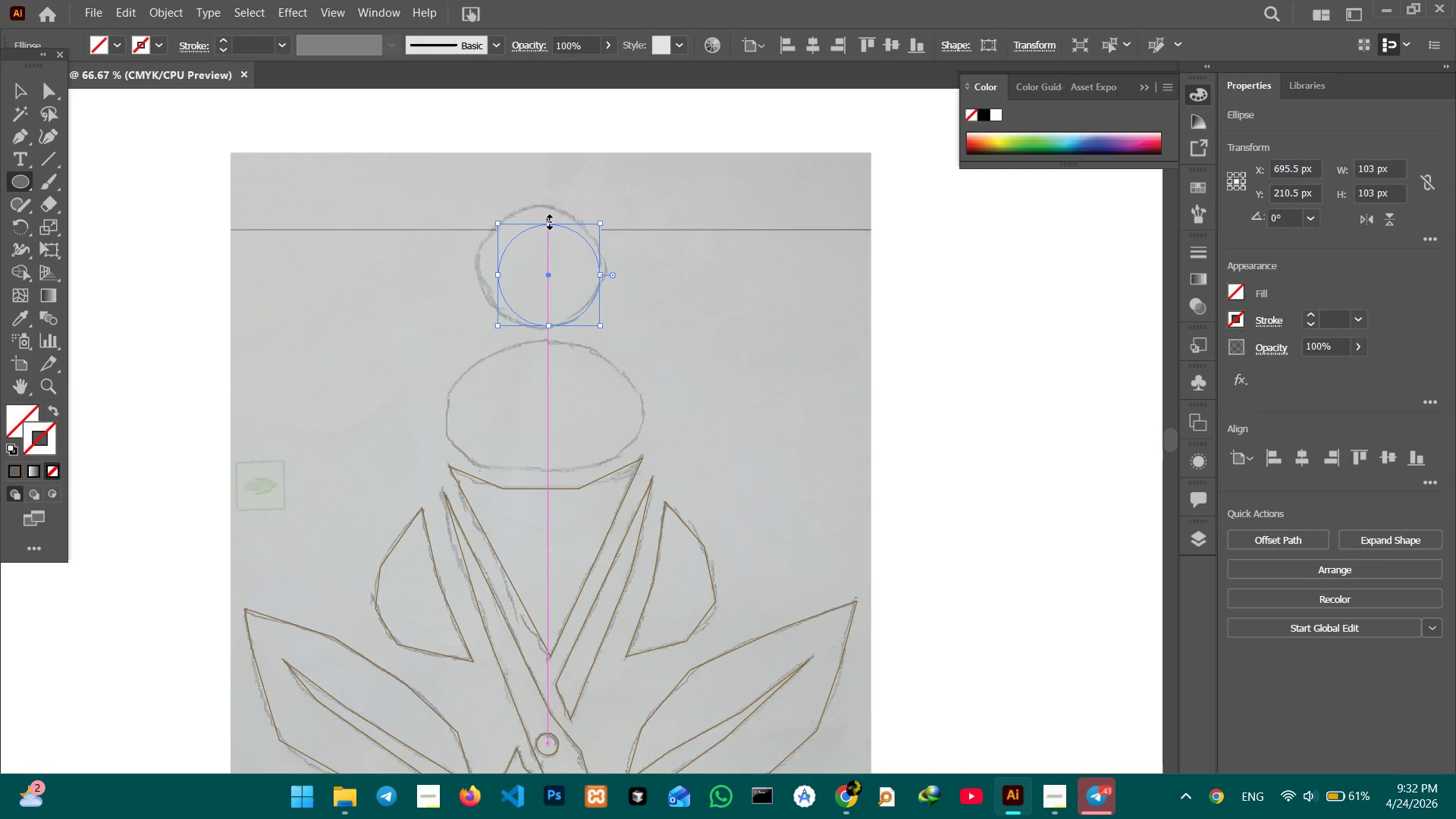 
left_click_drag(start_coordinate=[548, 220], to_coordinate=[543, 208])
 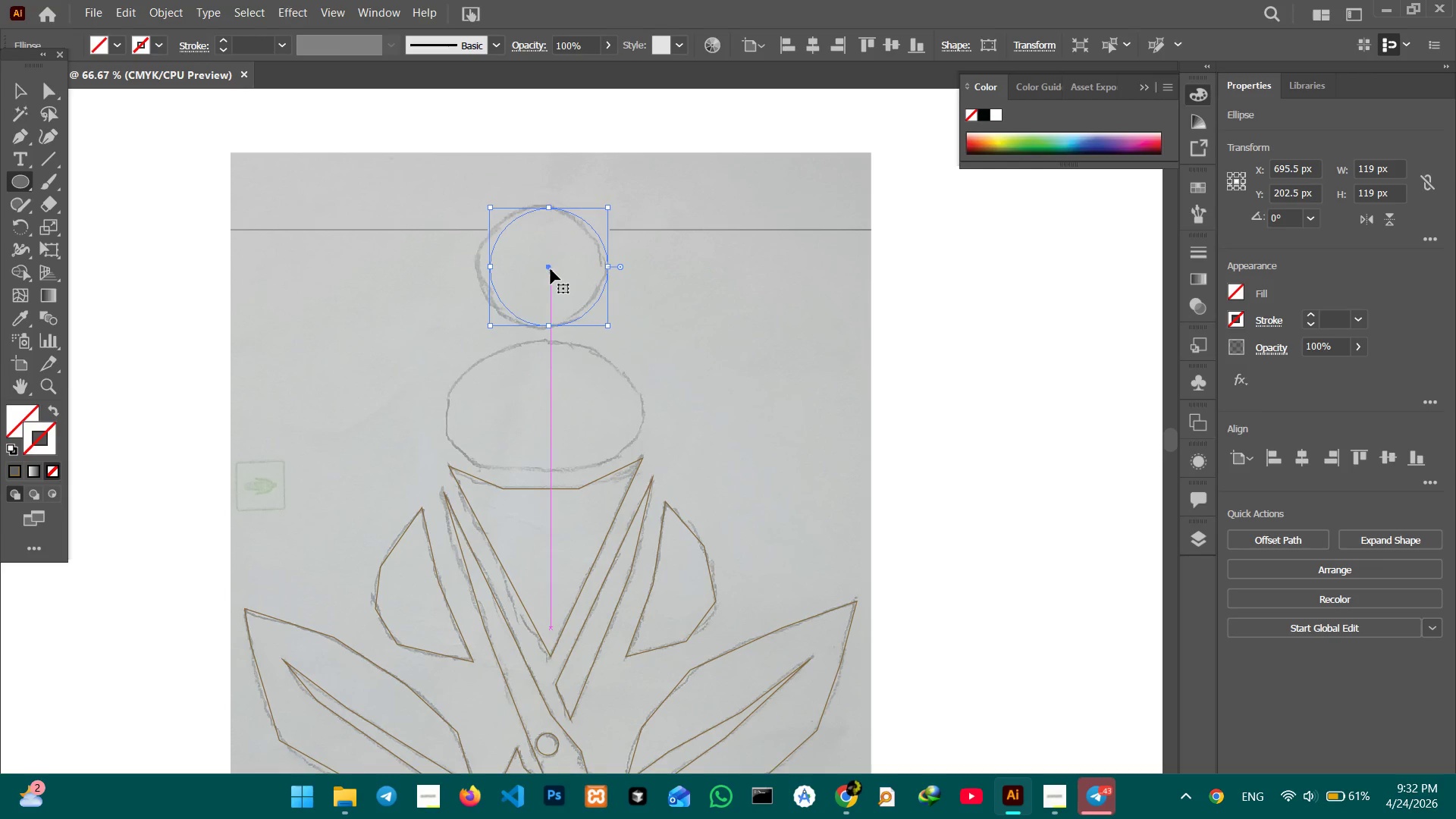 
hold_key(key=ShiftLeft, duration=0.84)
 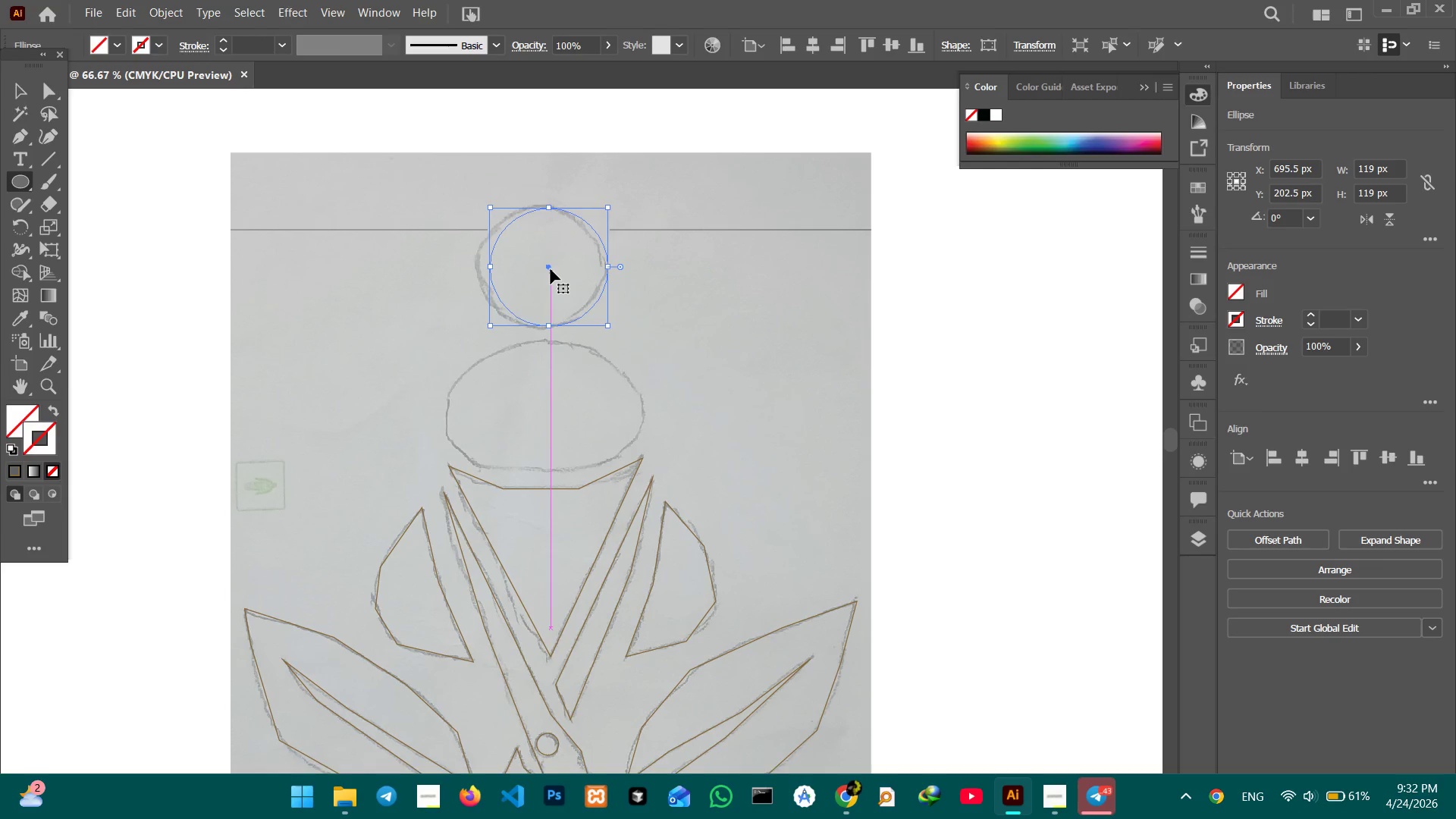 
left_click_drag(start_coordinate=[550, 269], to_coordinate=[538, 269])
 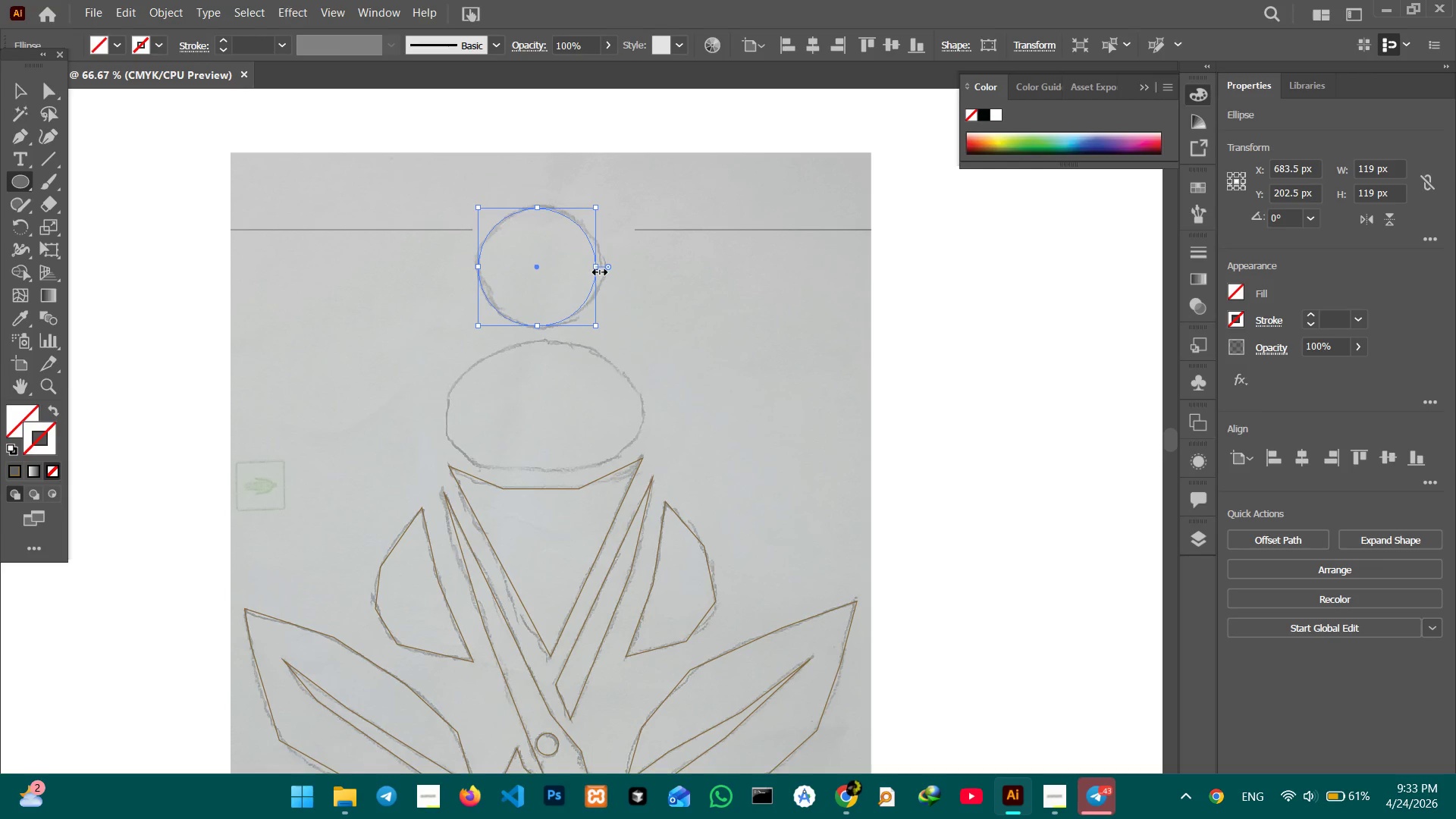 
left_click_drag(start_coordinate=[598, 268], to_coordinate=[601, 271])
 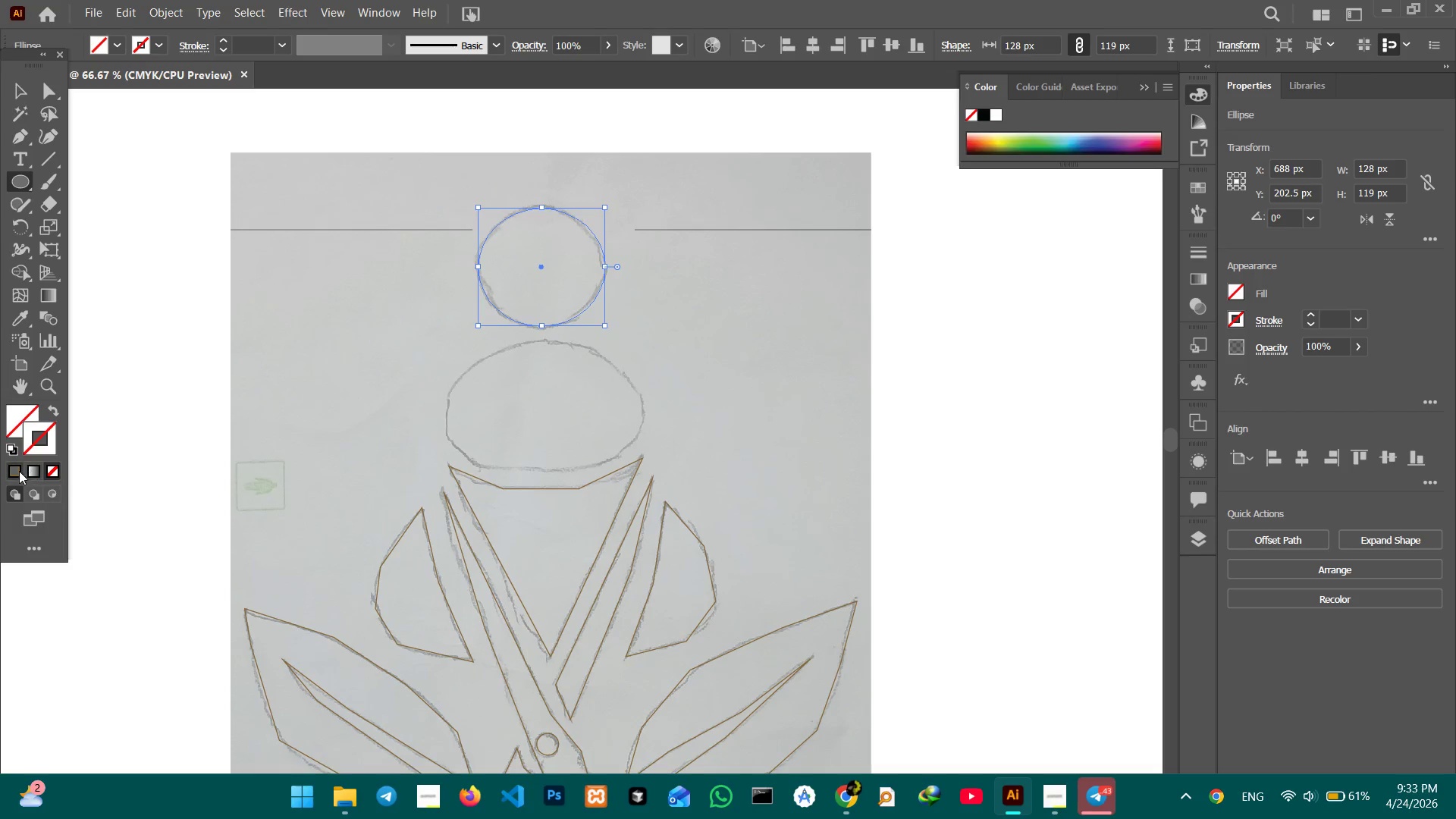 
left_click([19, 471])
 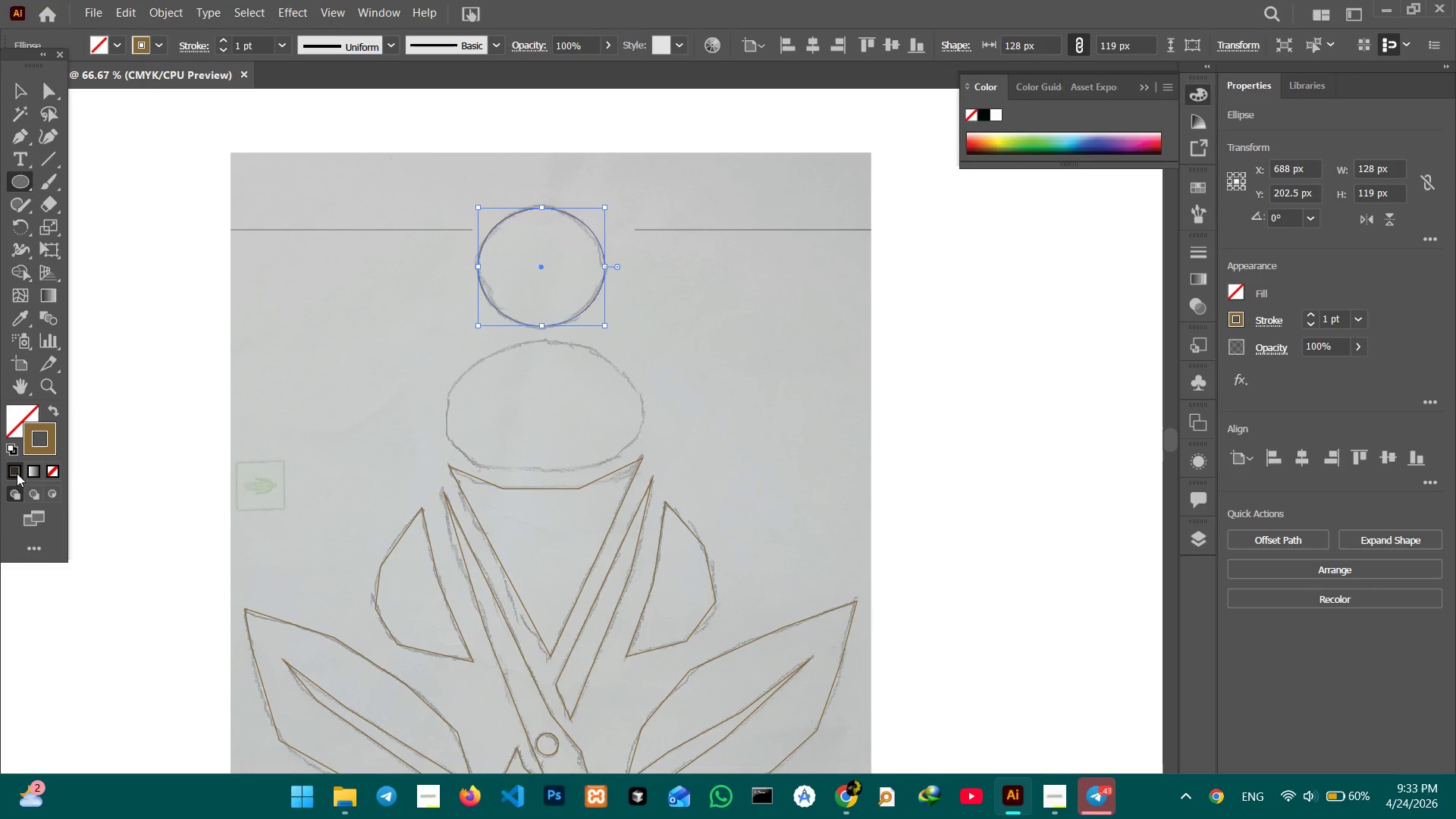 
wait(18.58)
 